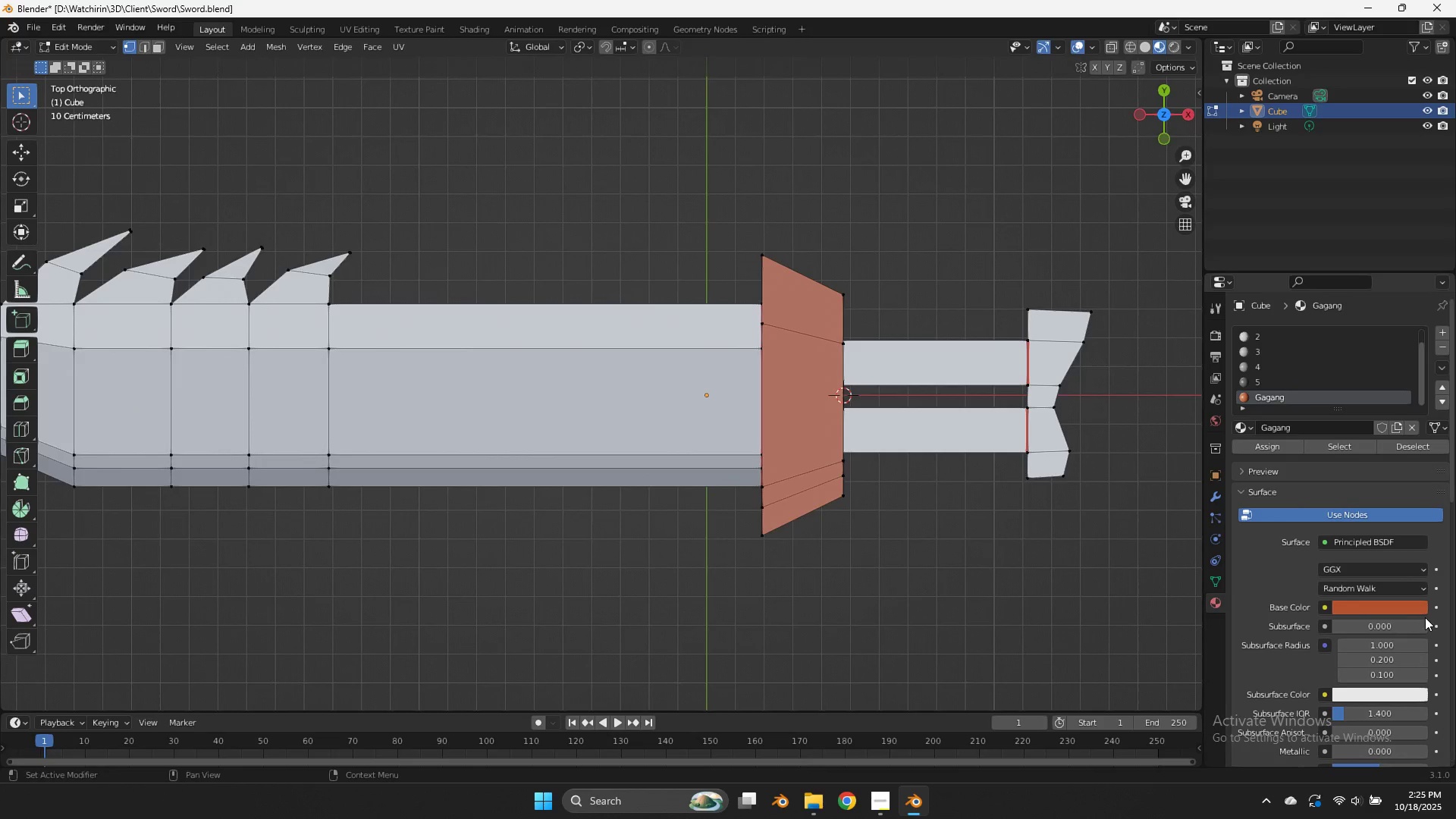 
left_click([1392, 608])
 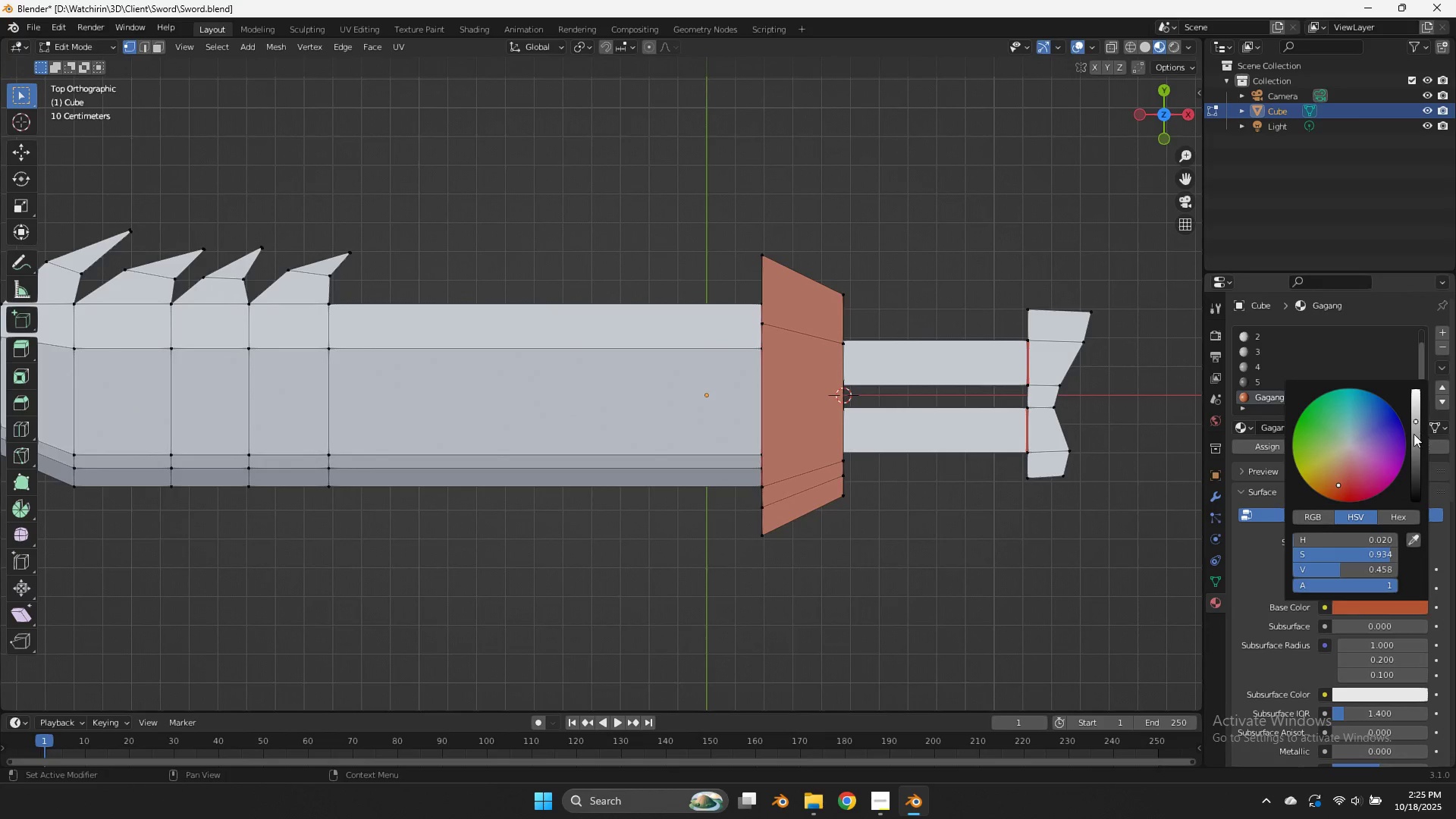 
left_click_drag(start_coordinate=[1414, 438], to_coordinate=[1412, 464])
 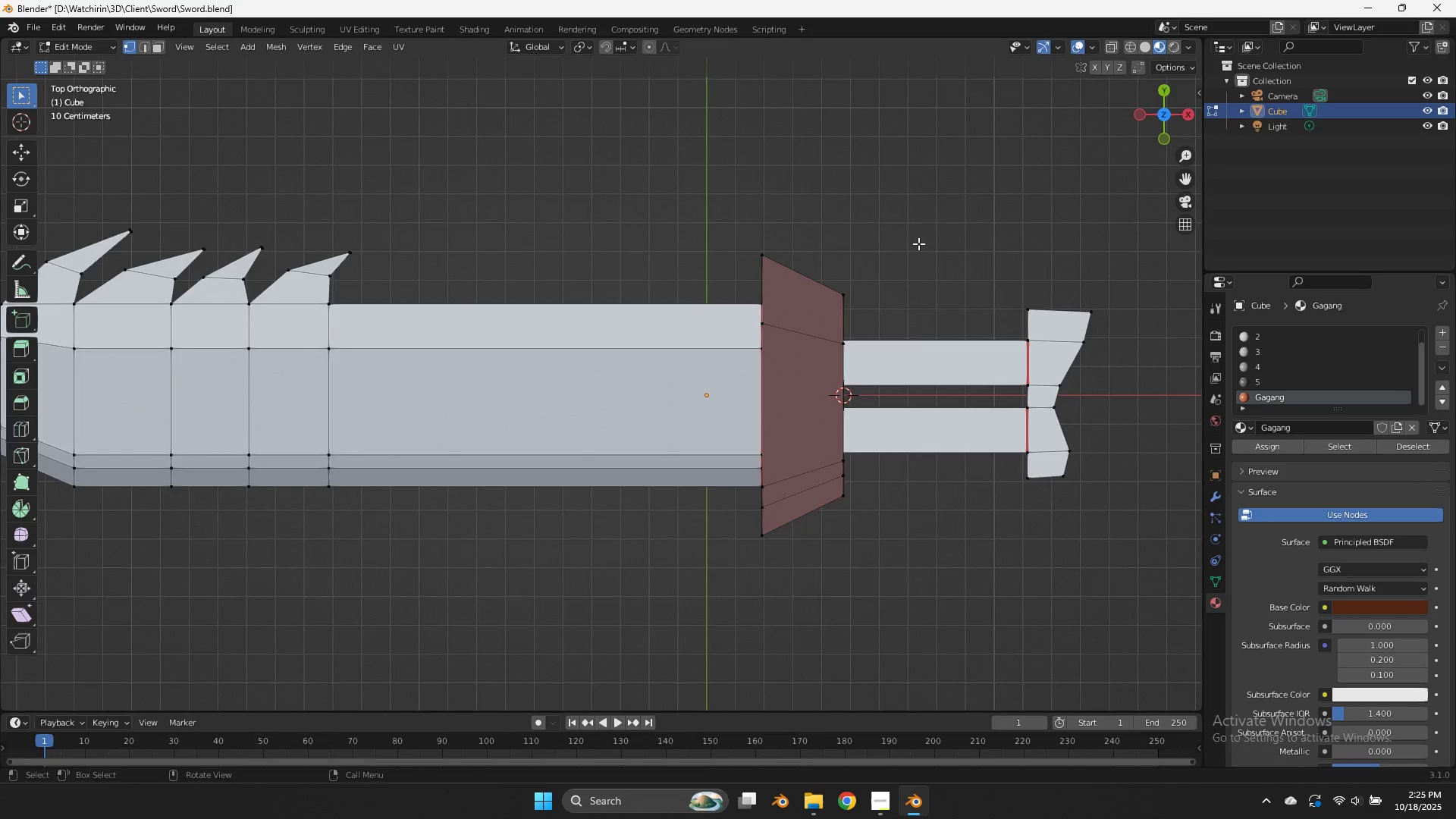 
left_click([918, 243])
 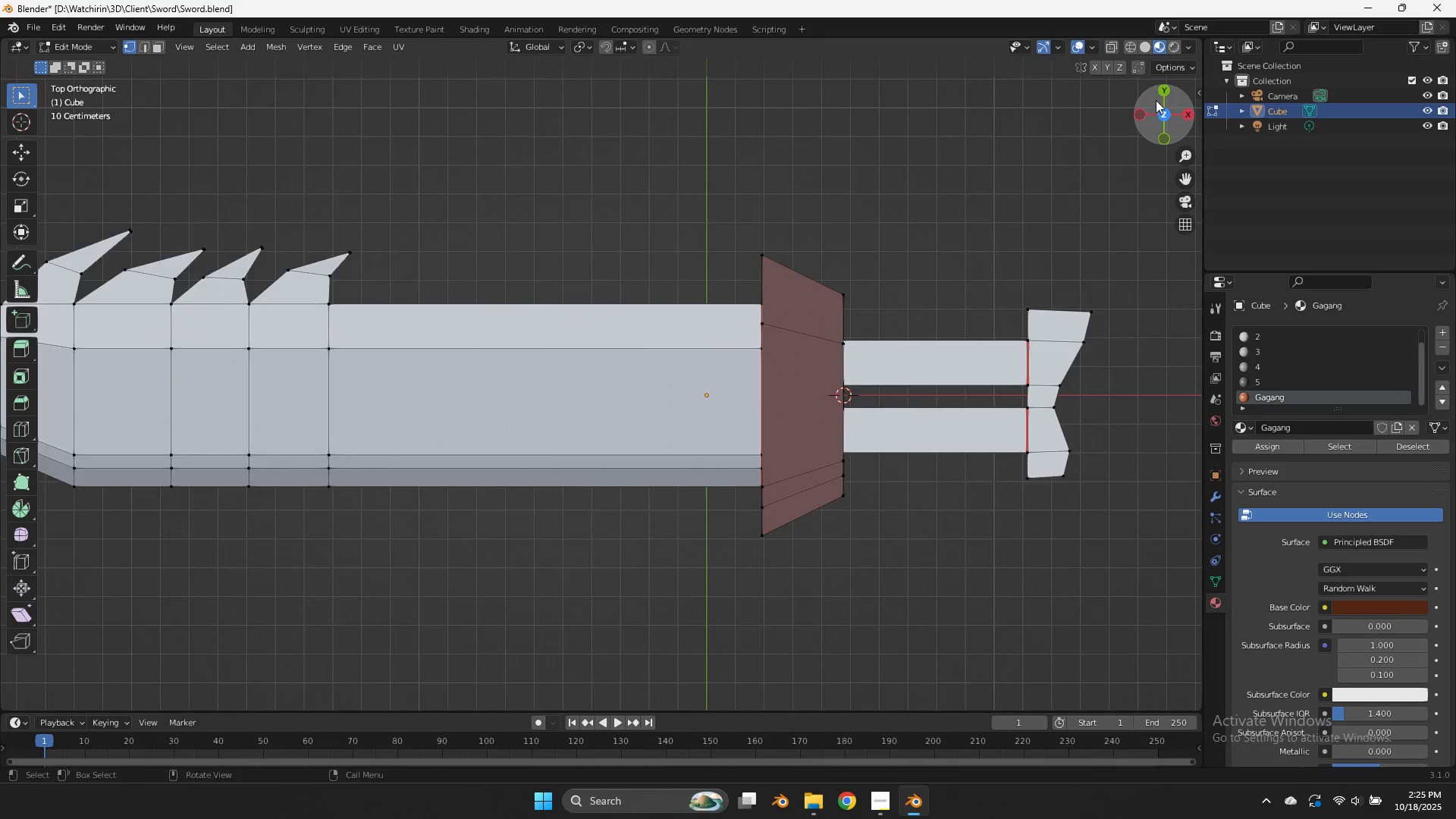 
left_click_drag(start_coordinate=[1152, 103], to_coordinate=[14, 654])
 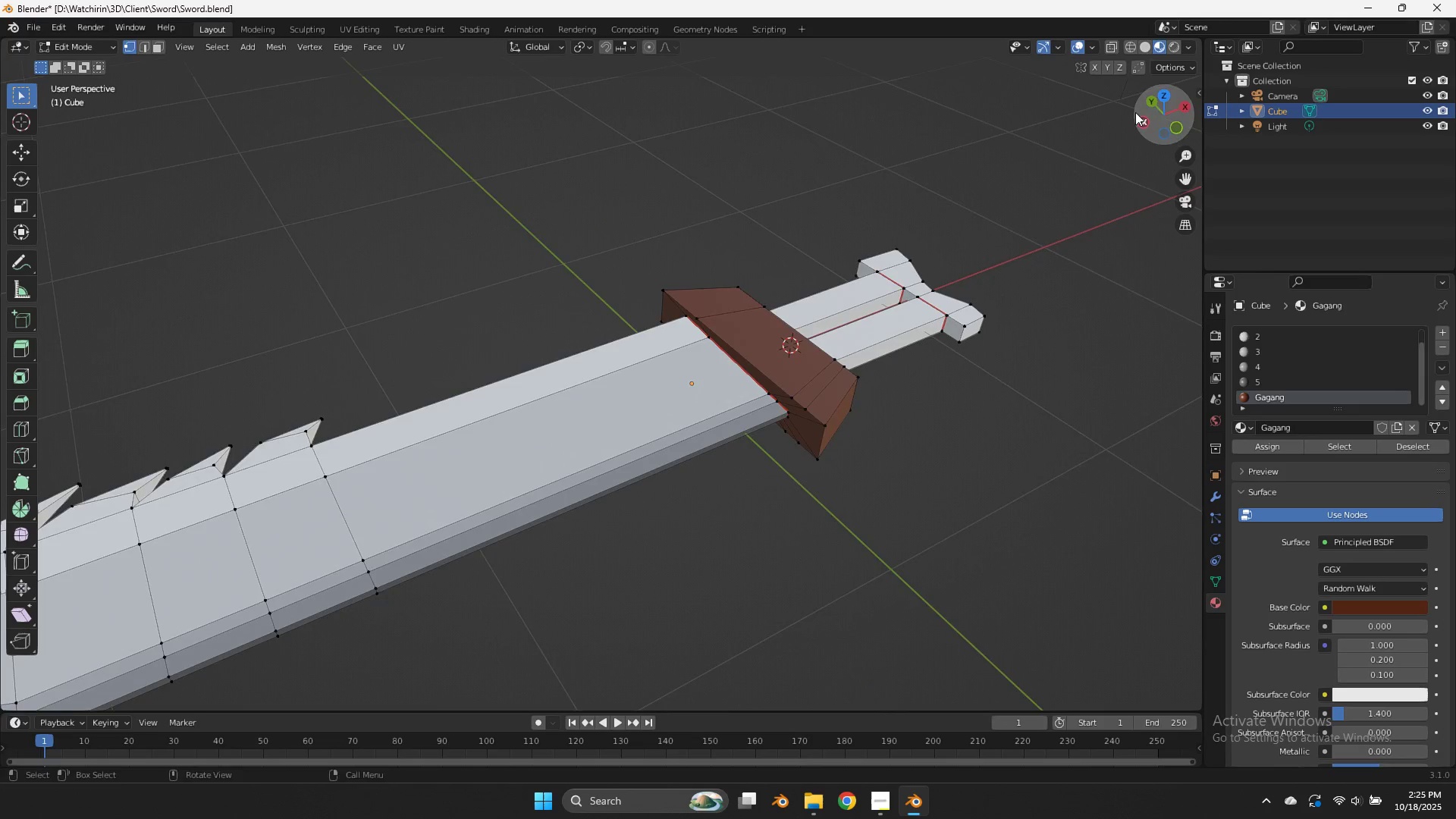 
left_click_drag(start_coordinate=[1144, 115], to_coordinate=[1099, 138])
 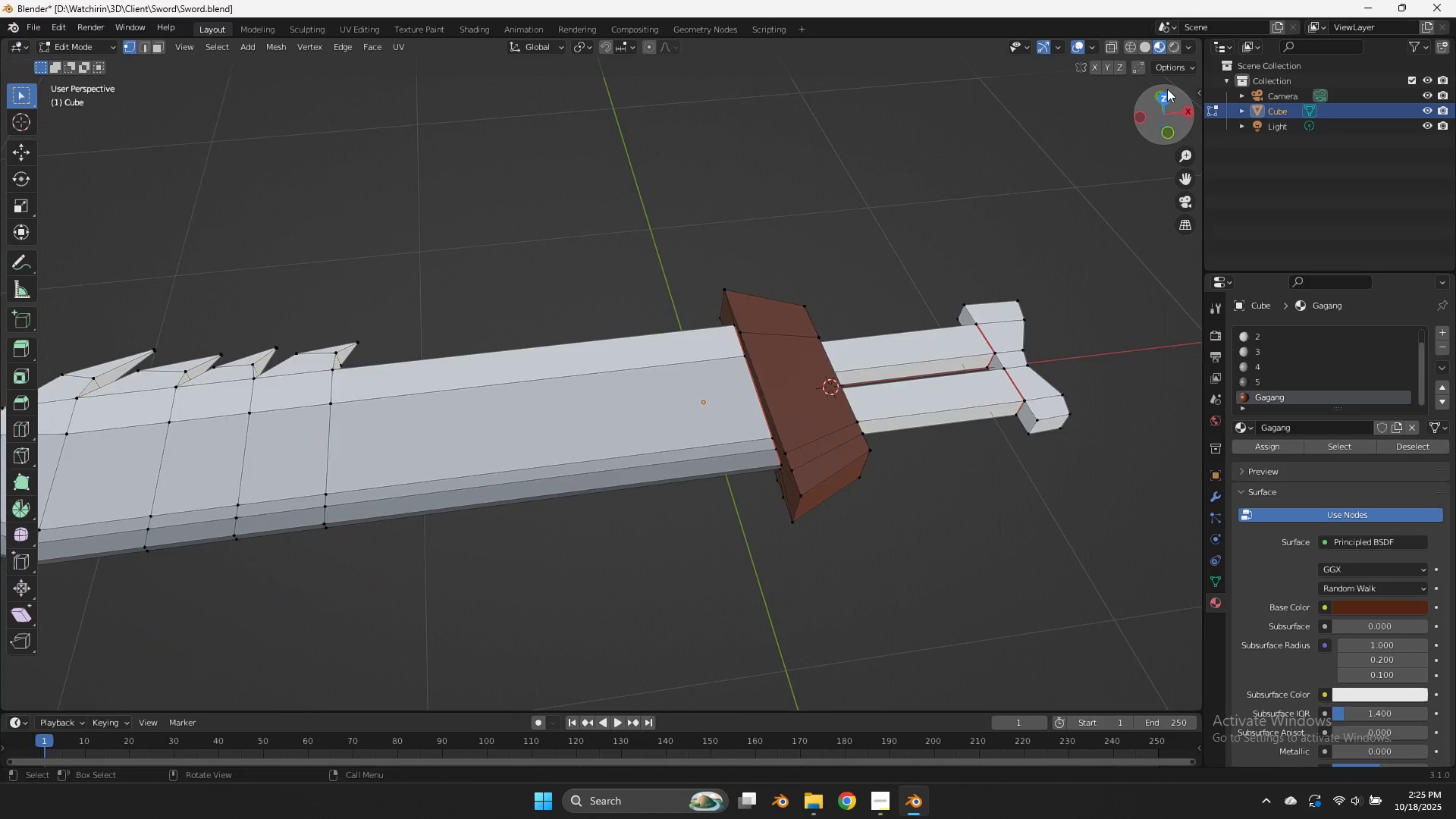 
left_click([1168, 89])
 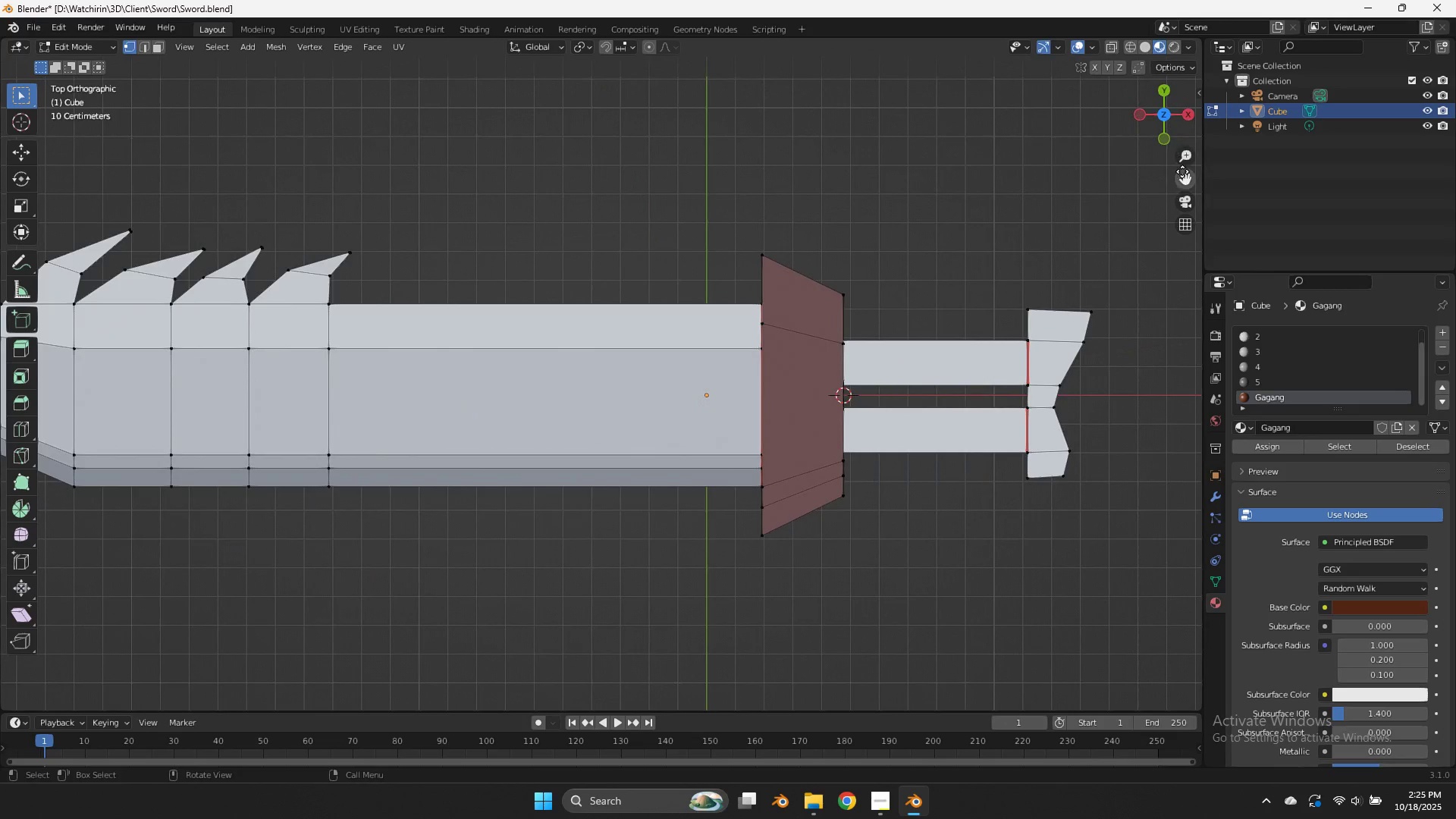 
left_click_drag(start_coordinate=[1181, 179], to_coordinate=[1000, 180])
 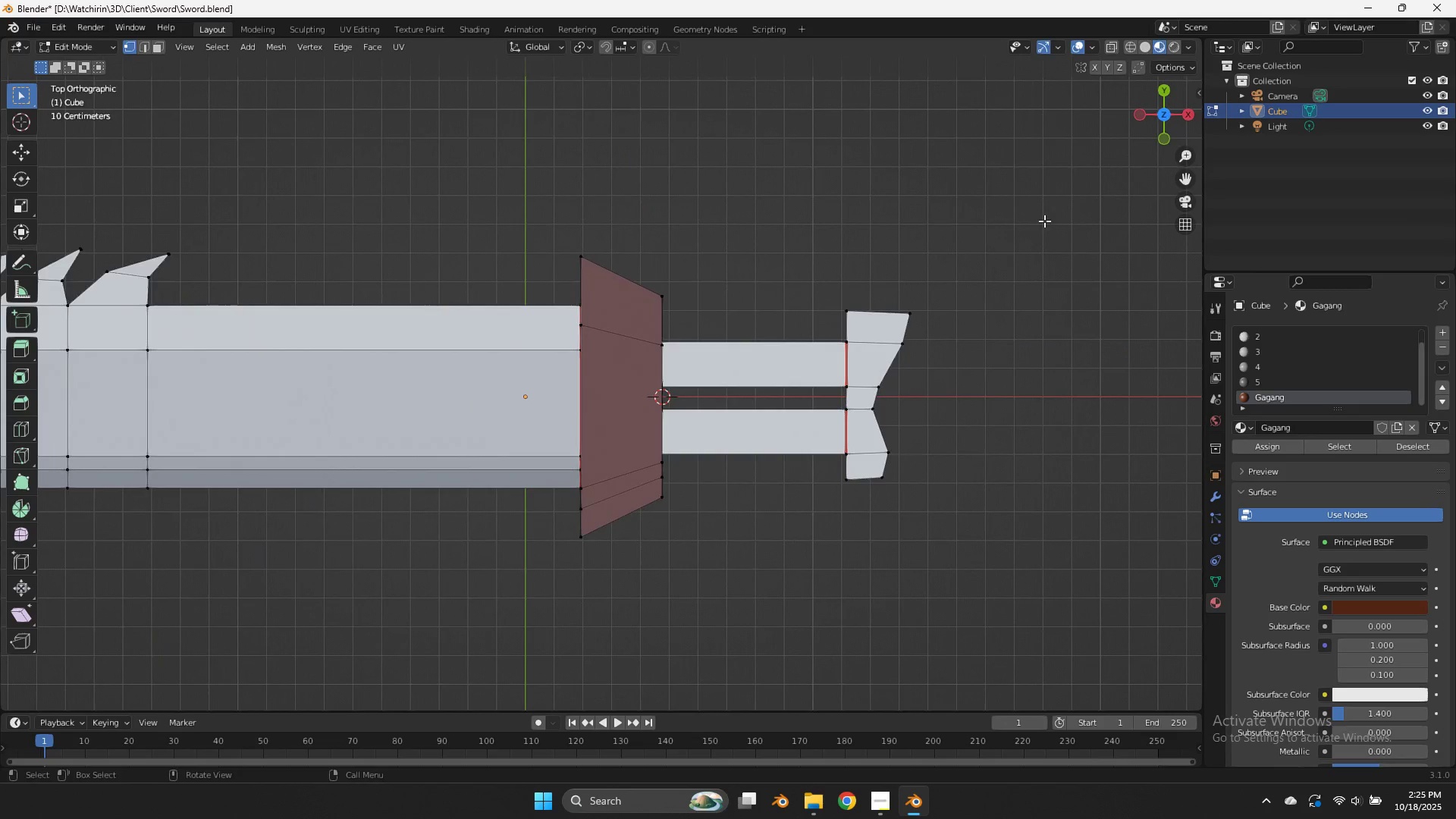 
key(Z)
 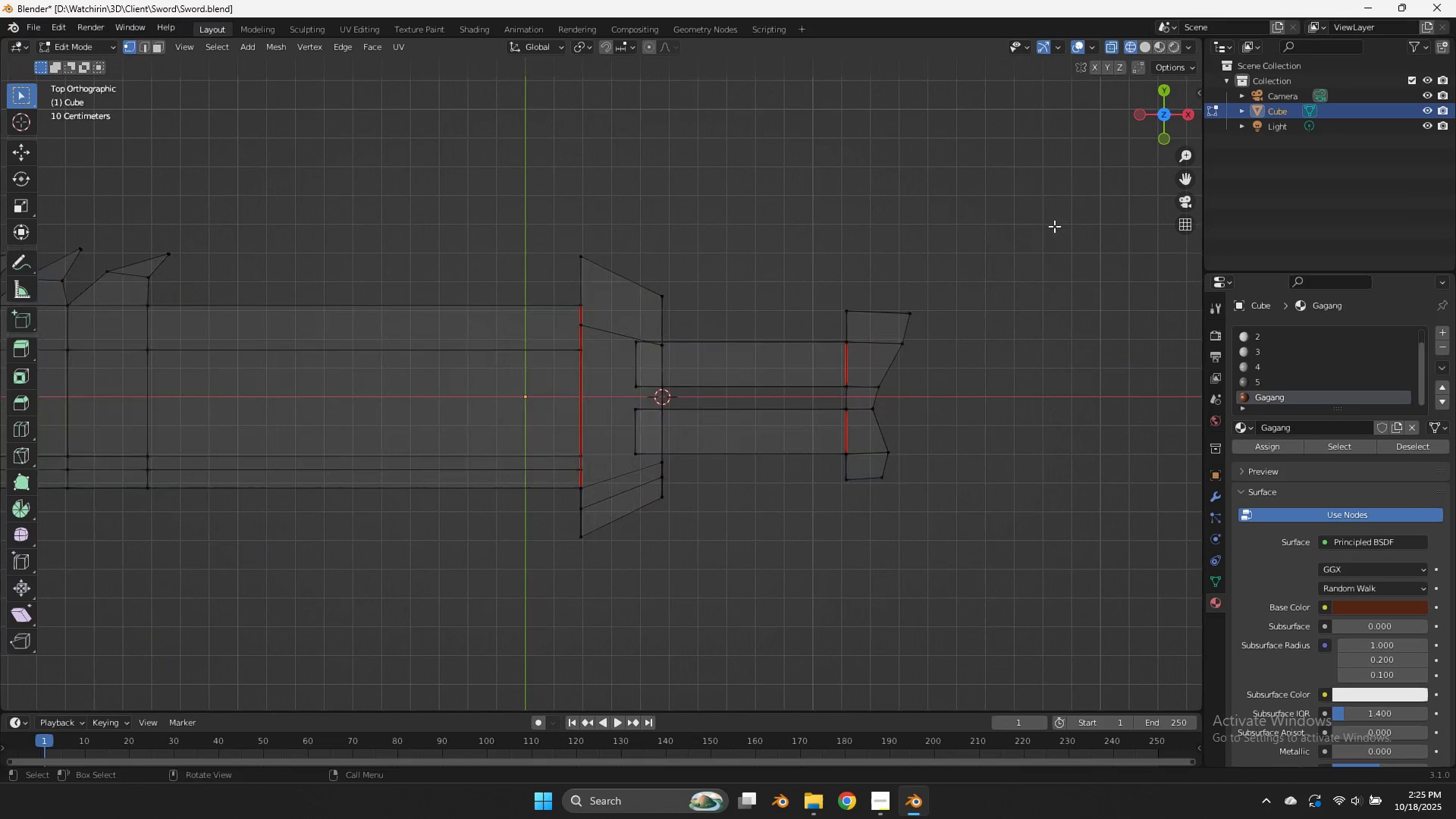 
left_click_drag(start_coordinate=[1054, 226], to_coordinate=[802, 587])
 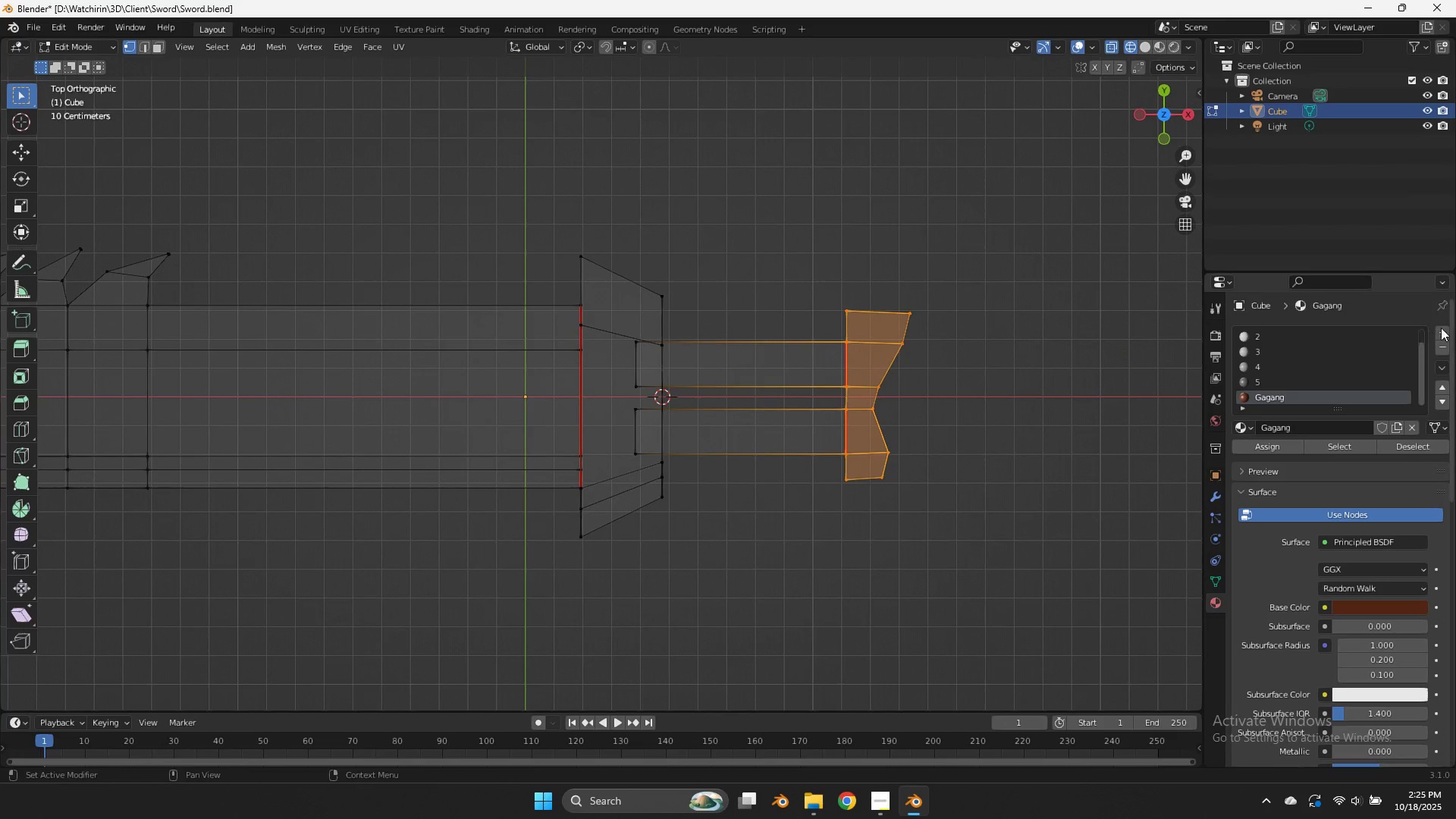 
left_click([1449, 331])
 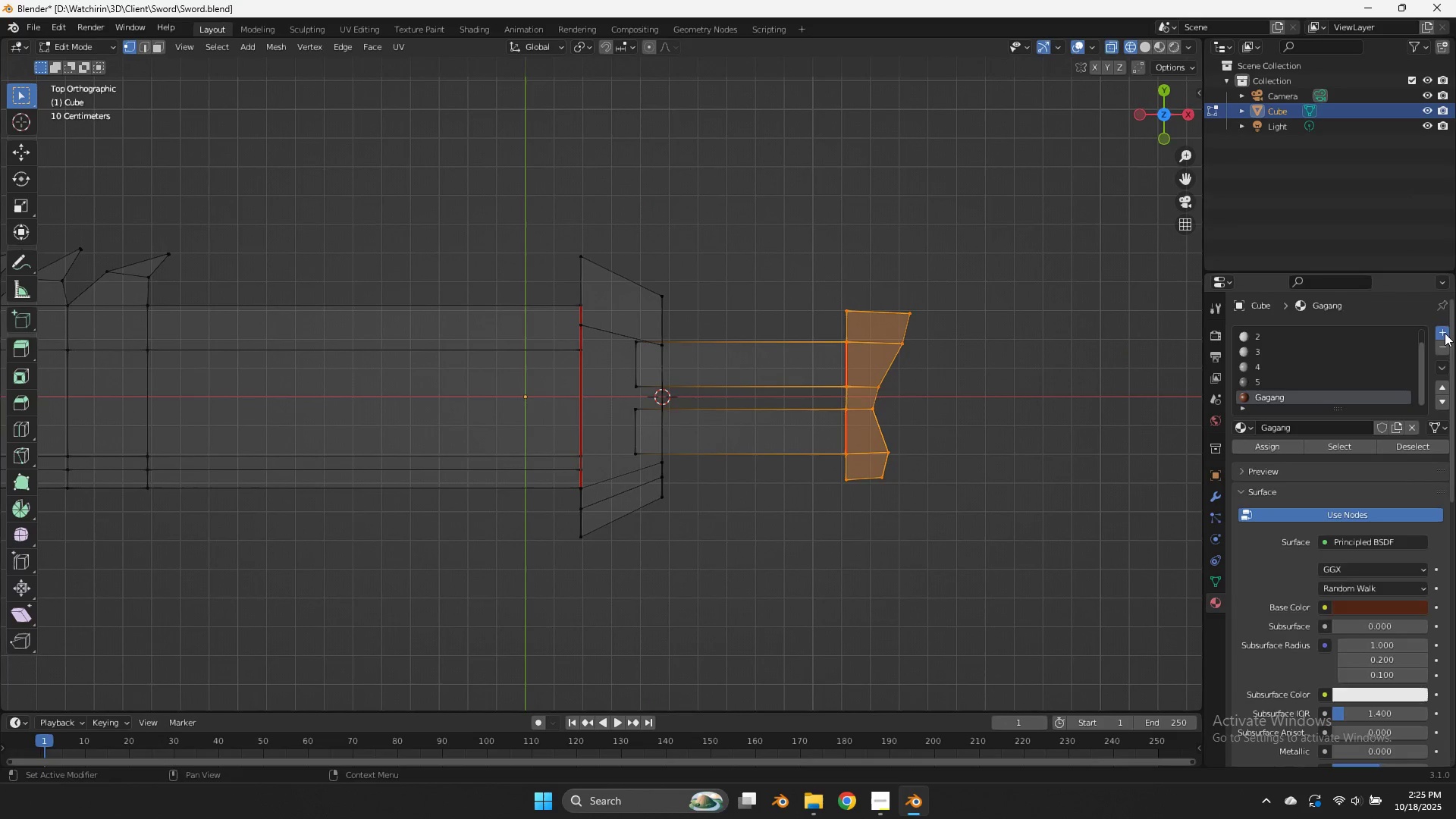 
left_click([1445, 333])
 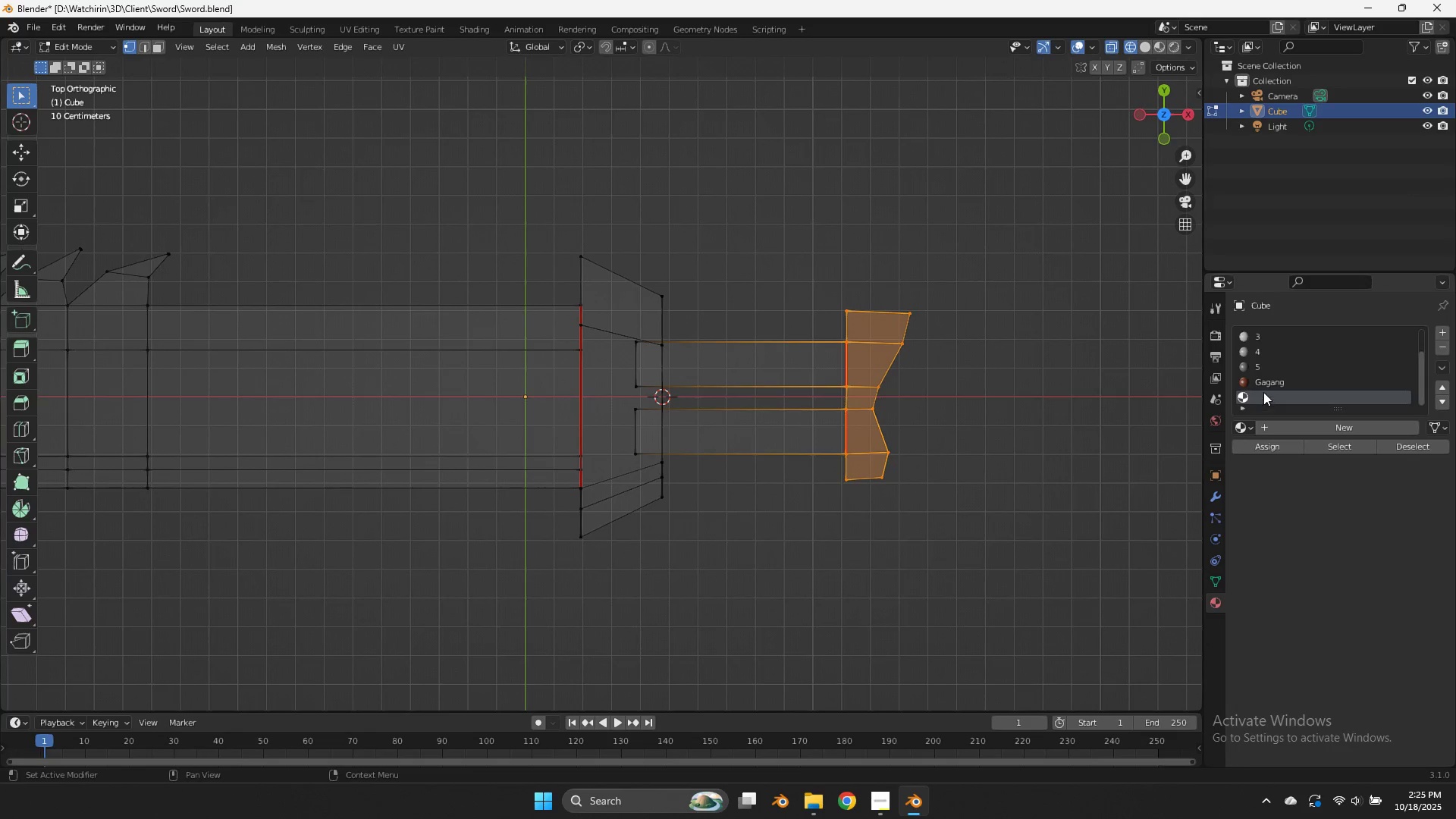 
left_click([1263, 388])
 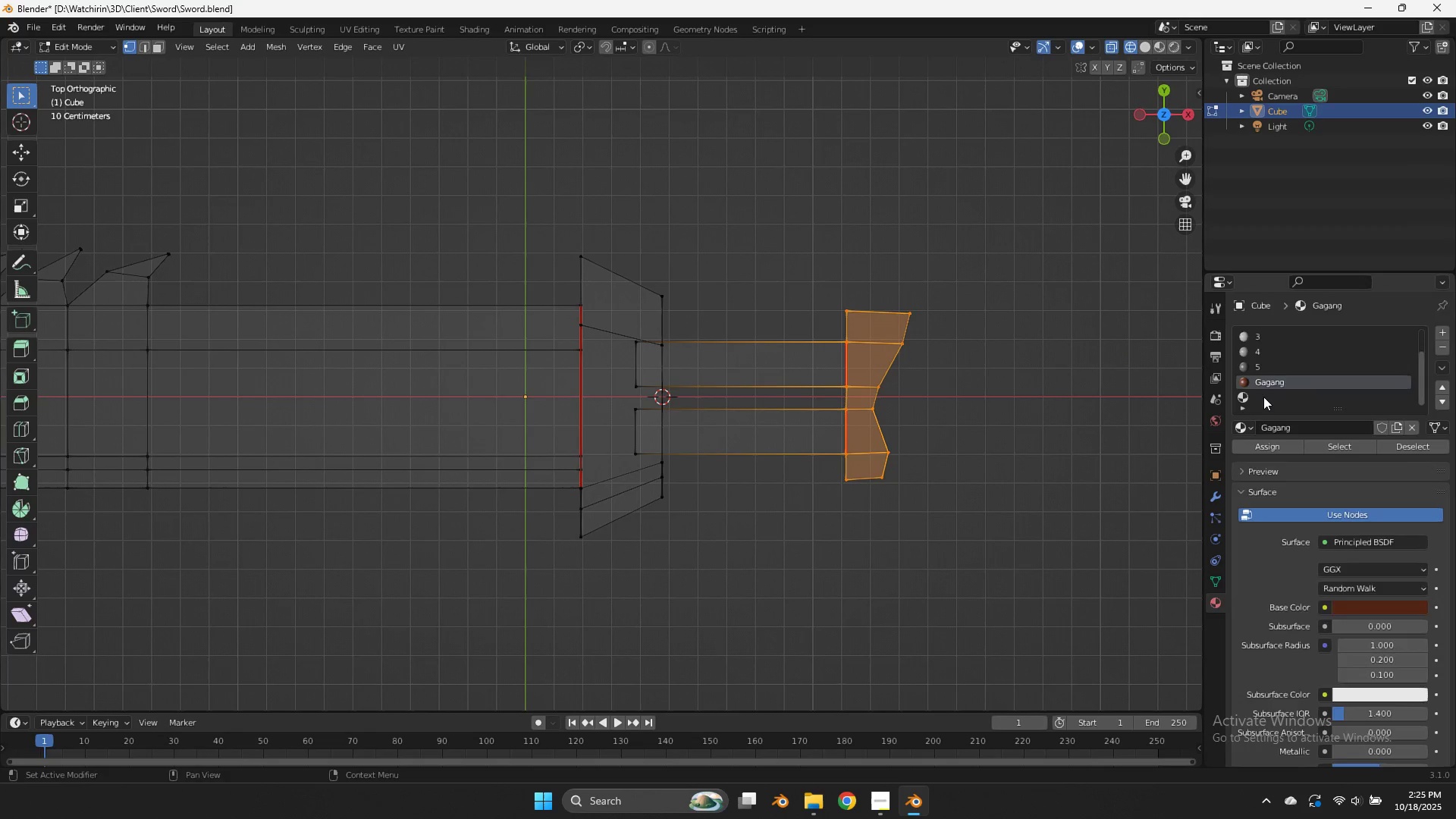 
left_click([1263, 397])
 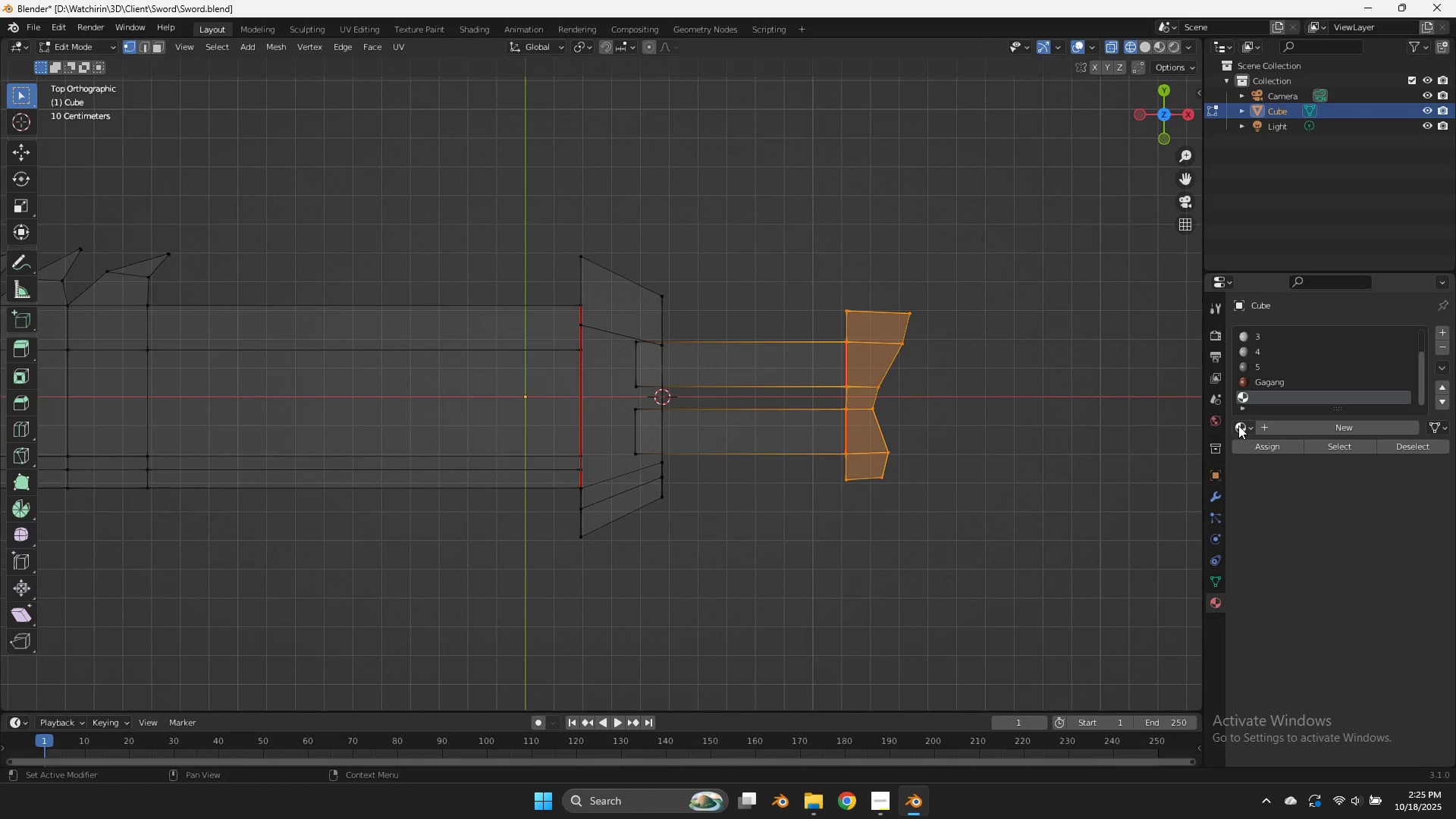 
left_click([1238, 425])
 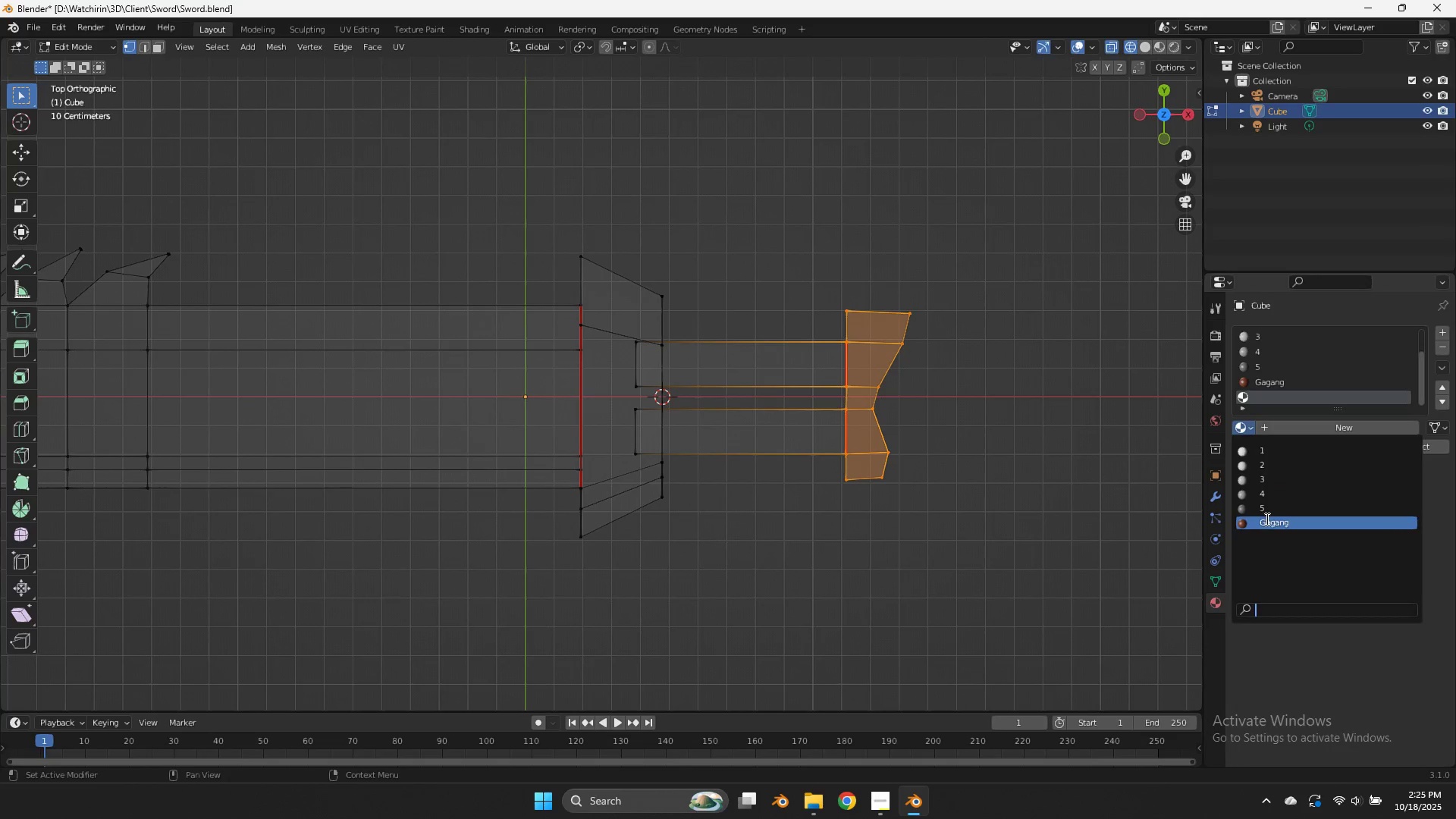 
left_click([1266, 519])
 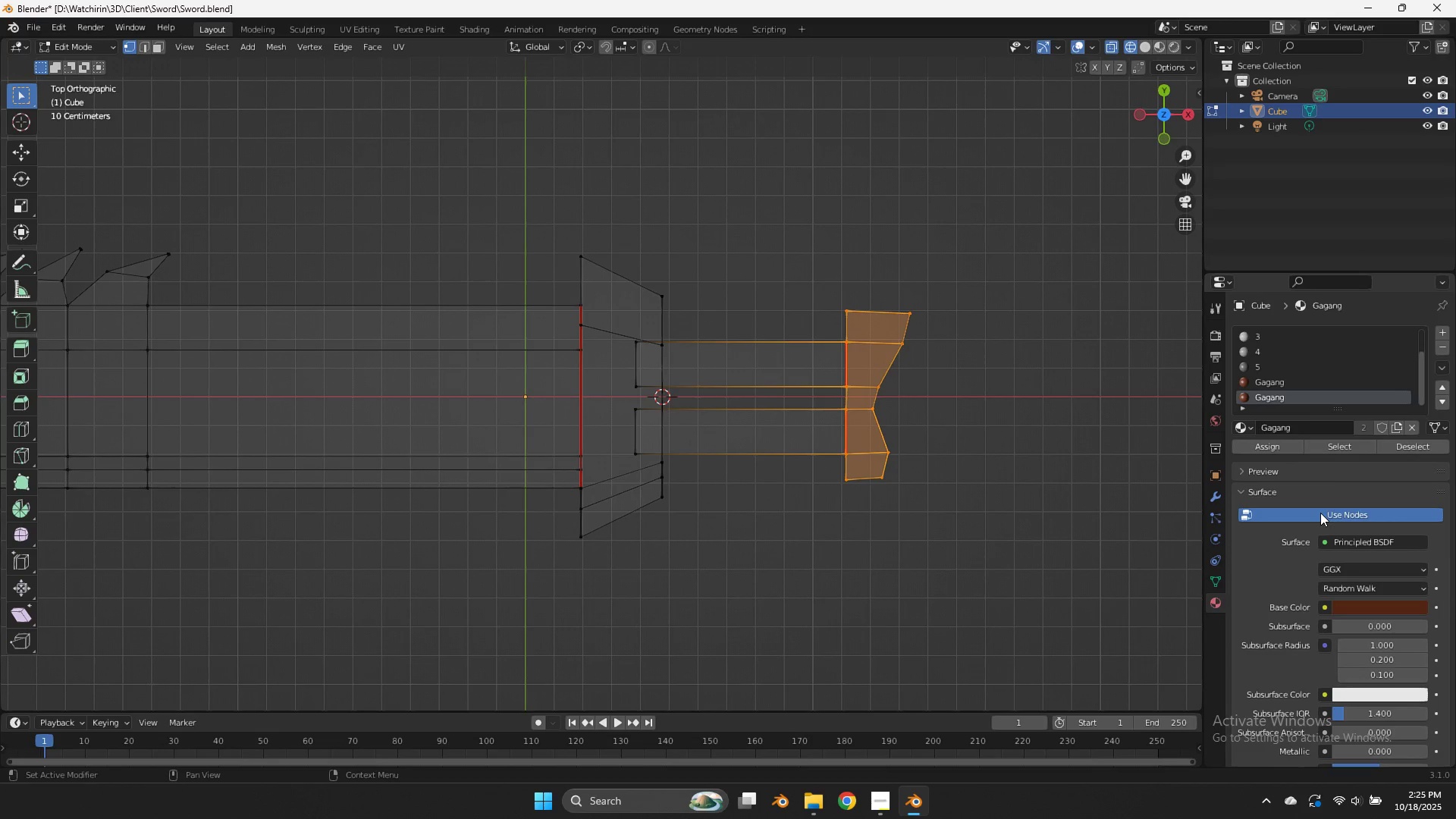 
left_click([1396, 425])
 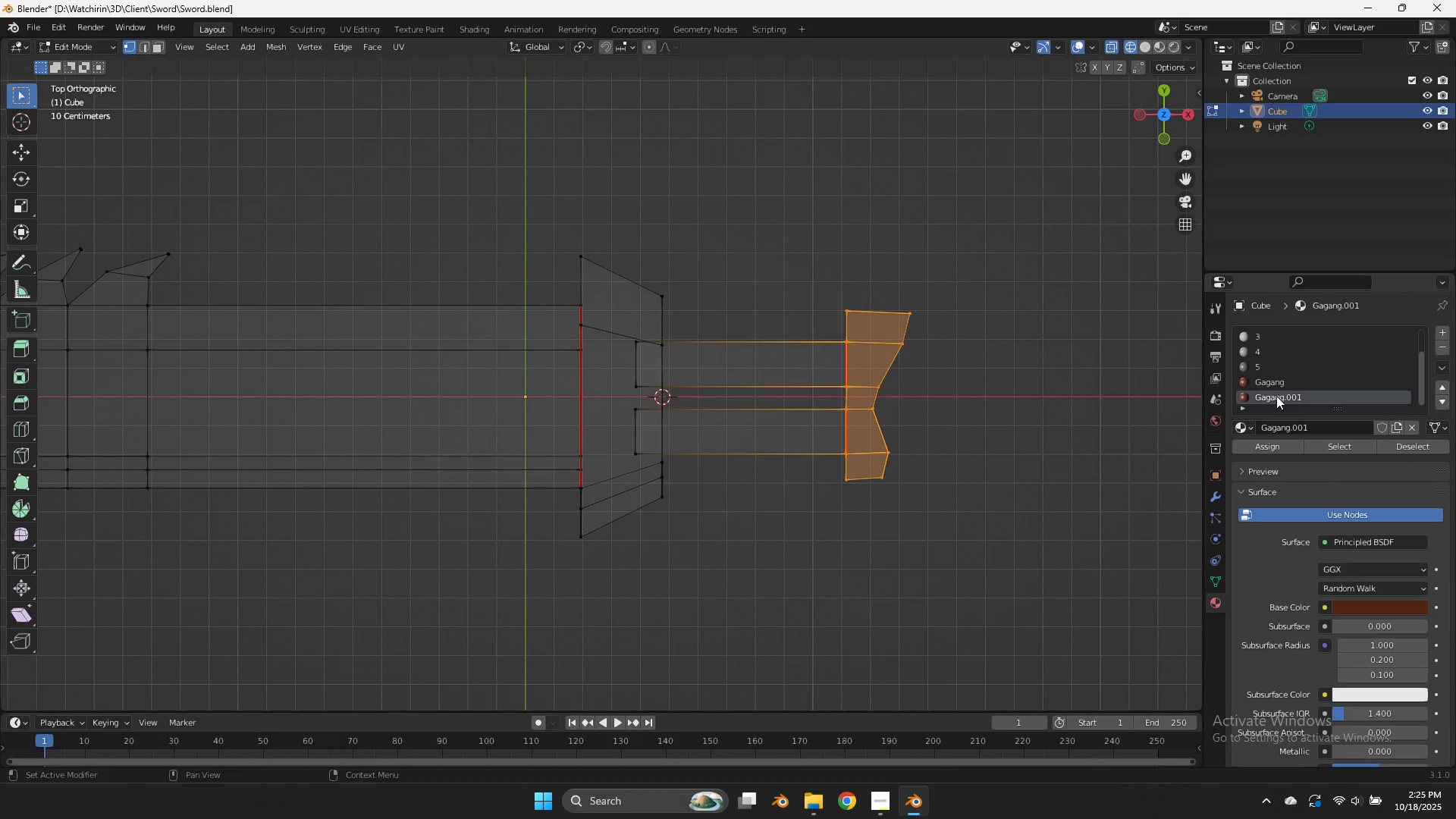 
double_click([1276, 396])
 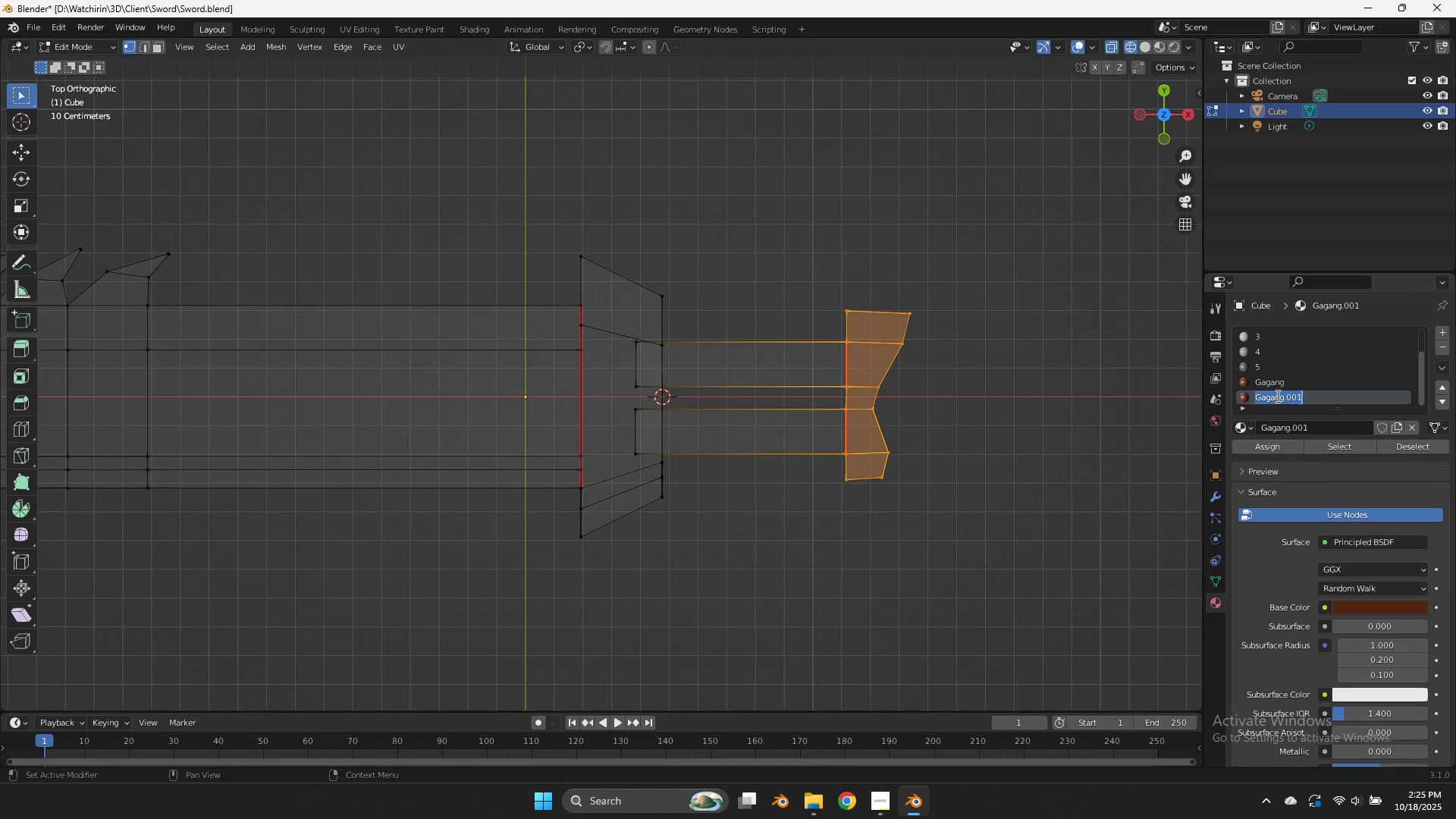 
type(A)
key(Backspace)
type(Gagang belakang)
 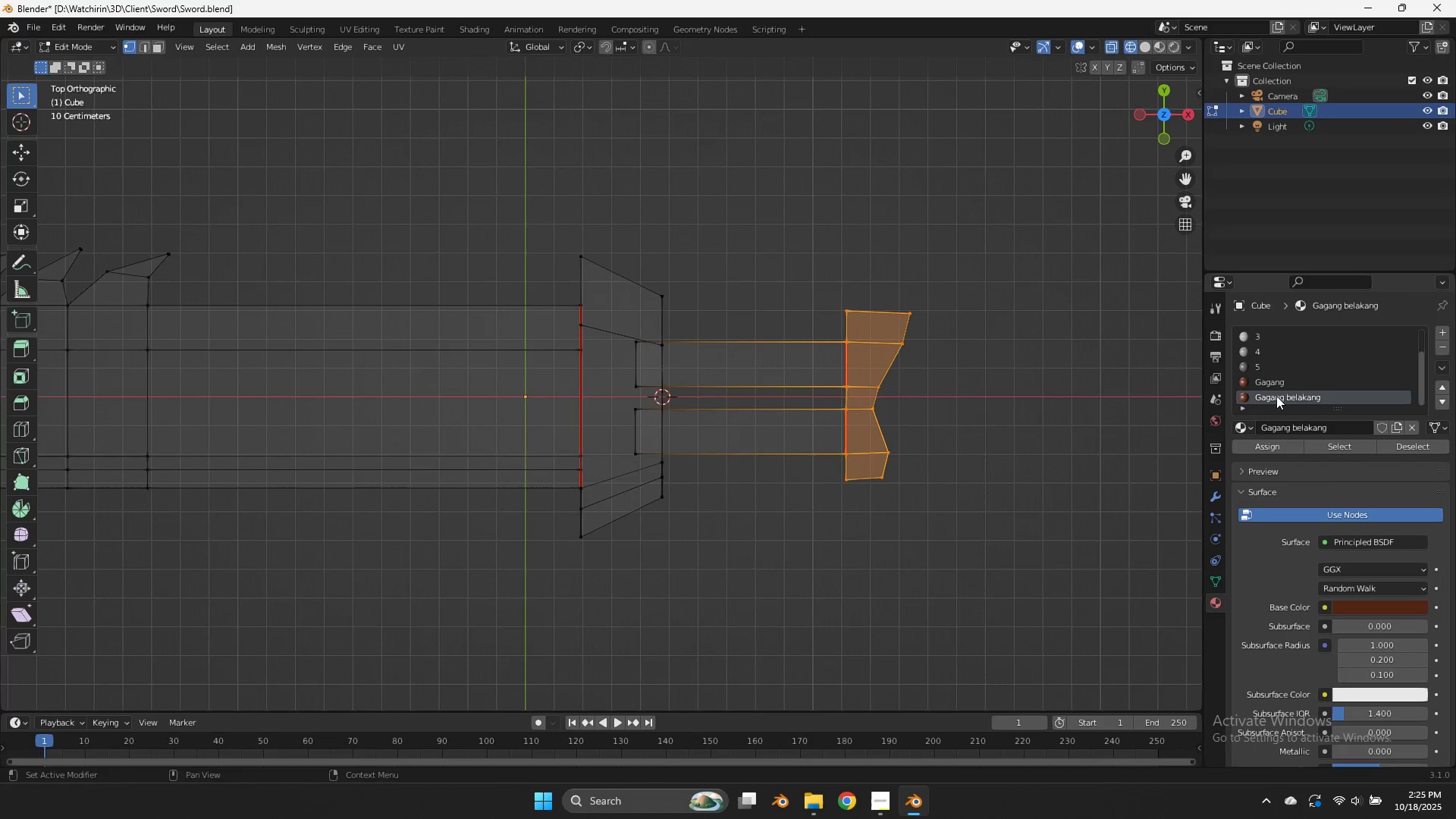 
 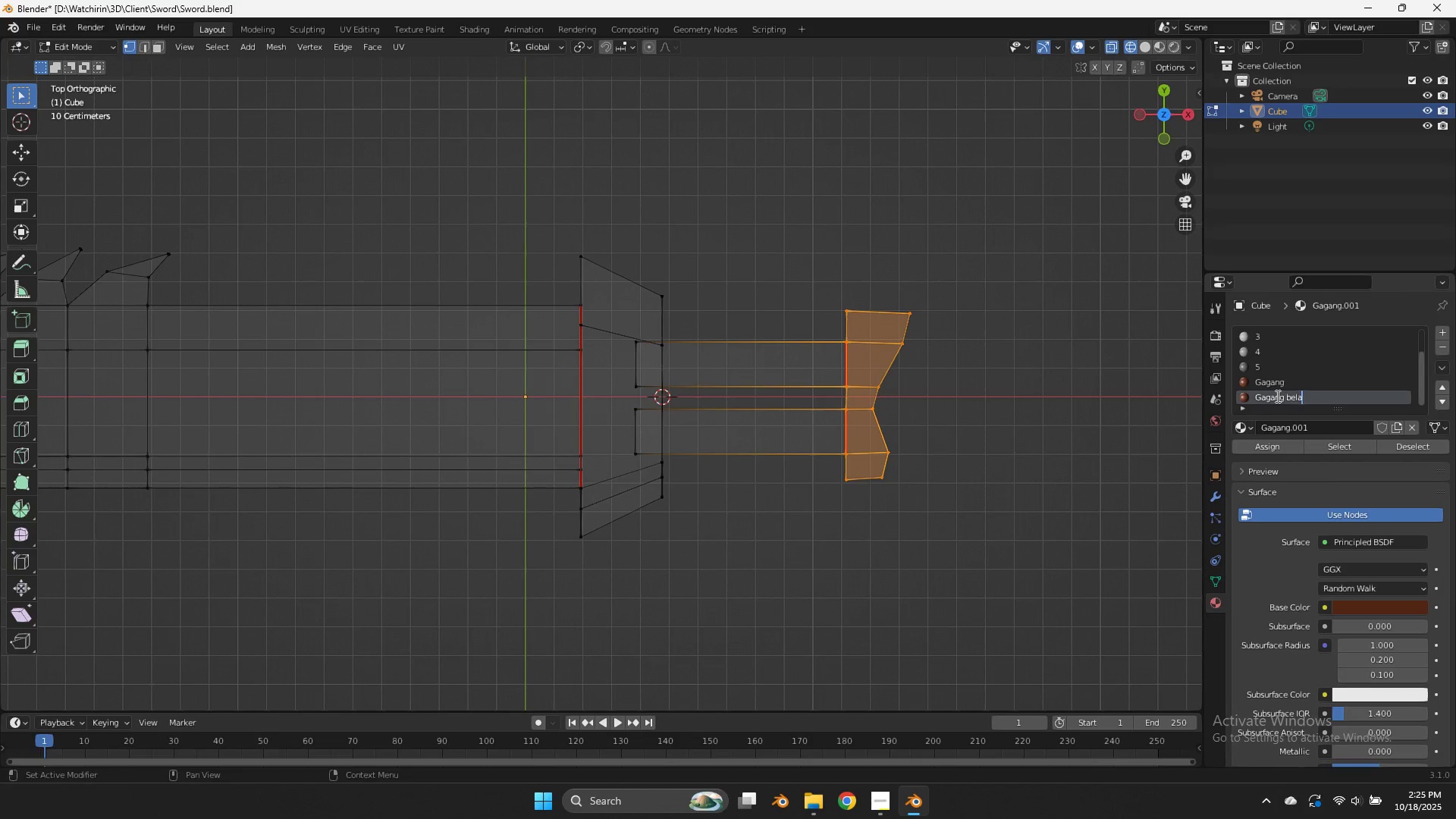 
key(Enter)
 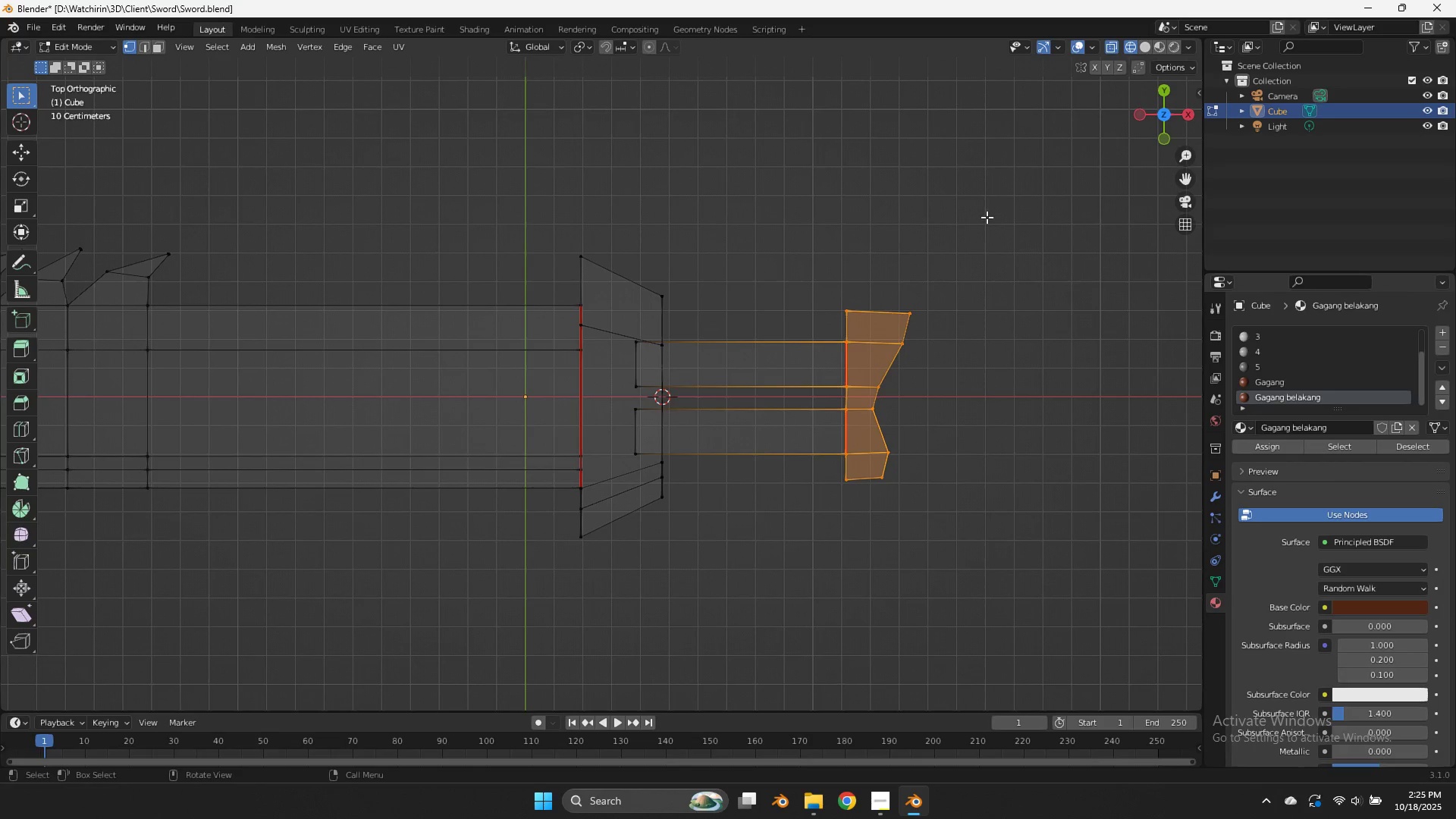 
left_click([1002, 233])
 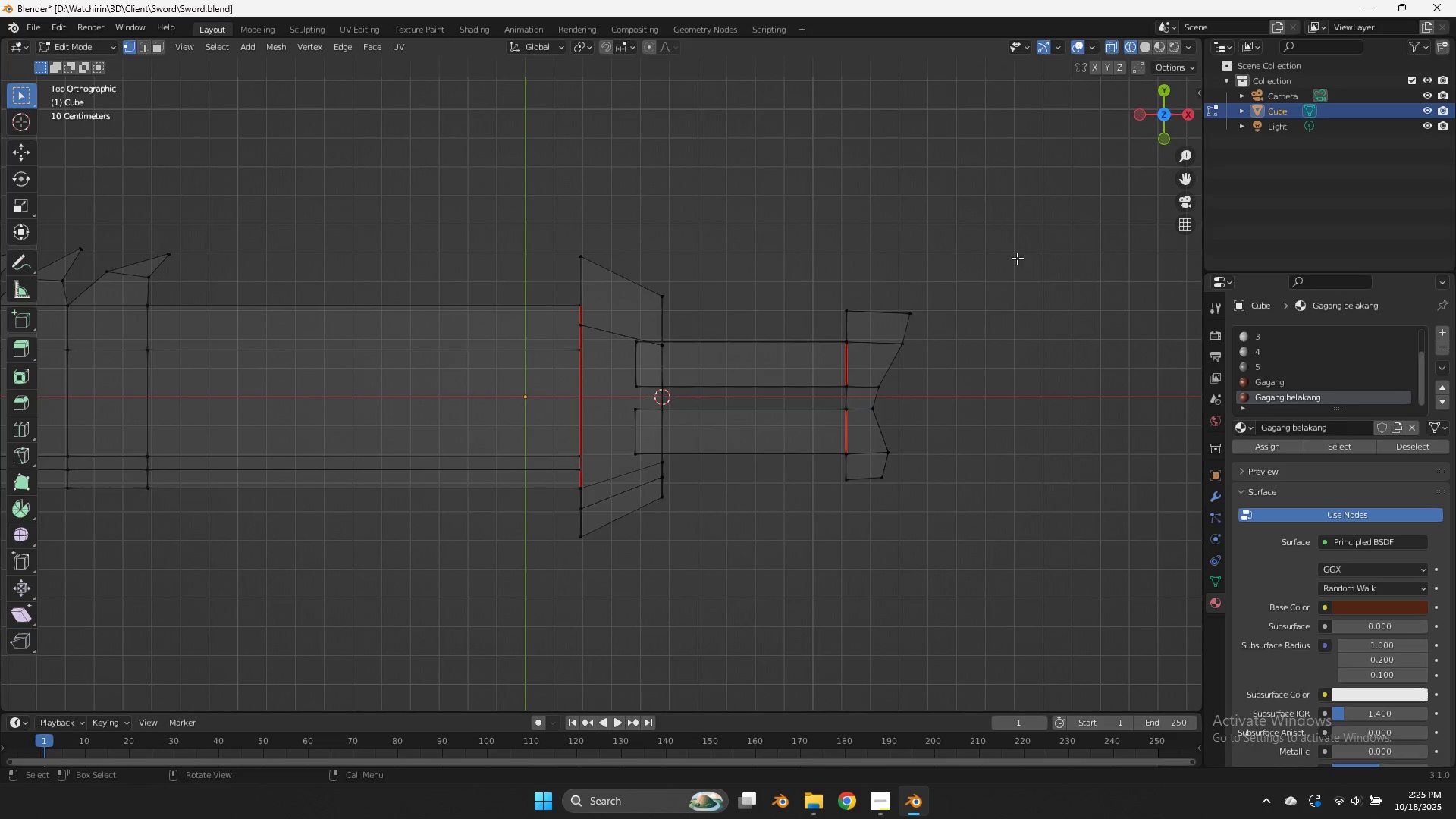 
left_click_drag(start_coordinate=[981, 275], to_coordinate=[826, 330])
 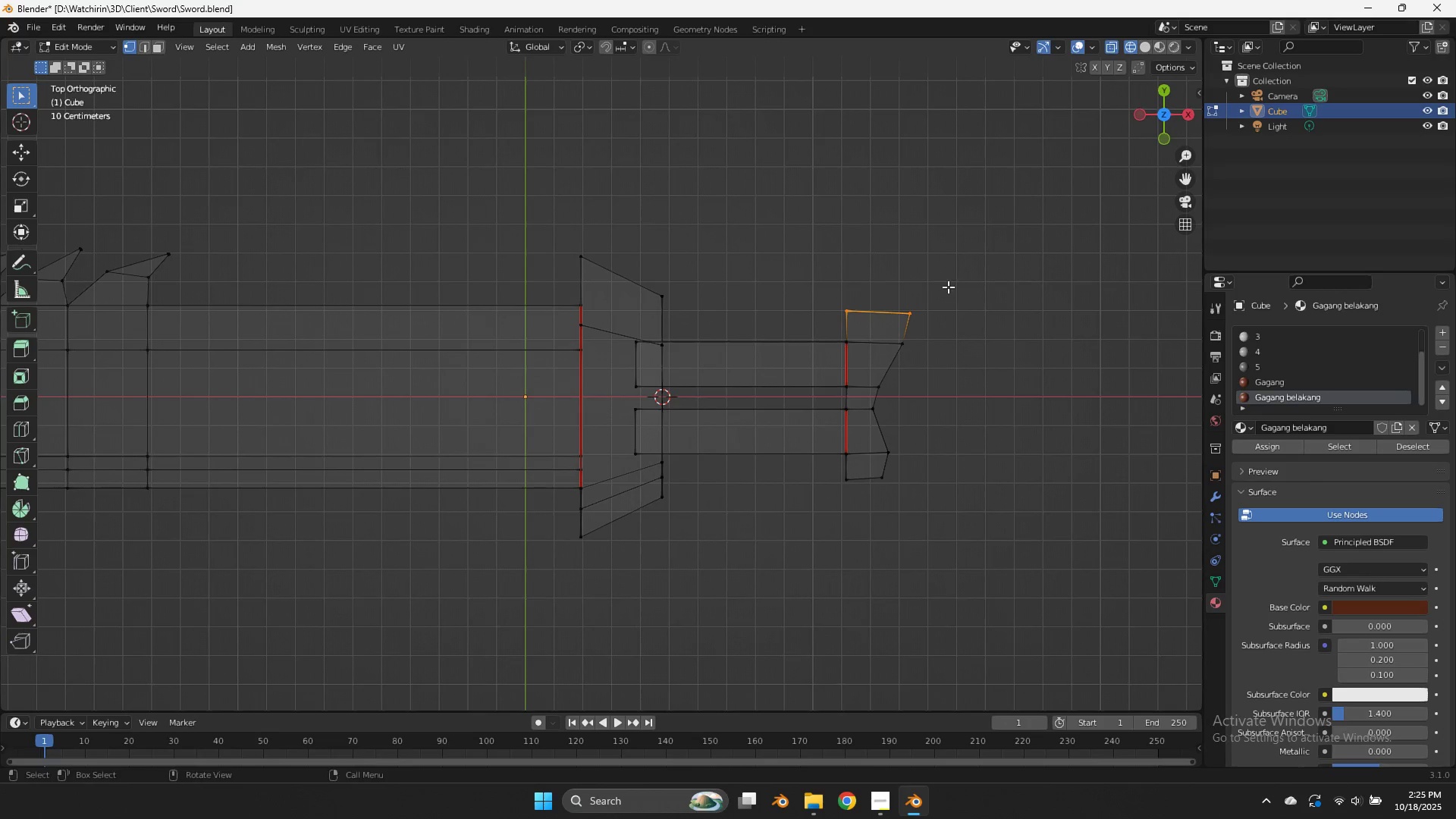 
type(gxgy)
 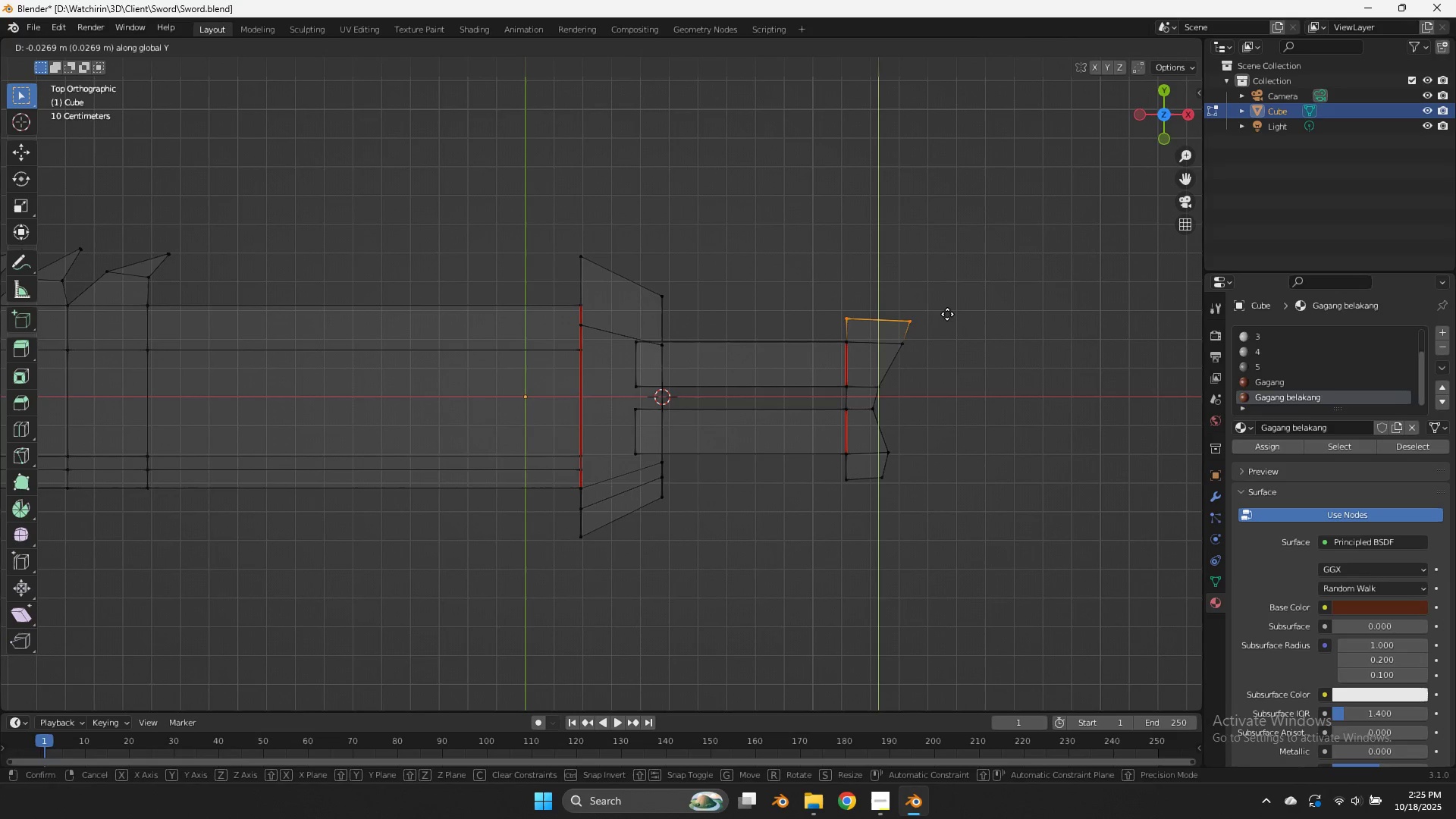 
hold_key(key=ShiftLeft, duration=1.48)
double_click([943, 441])
 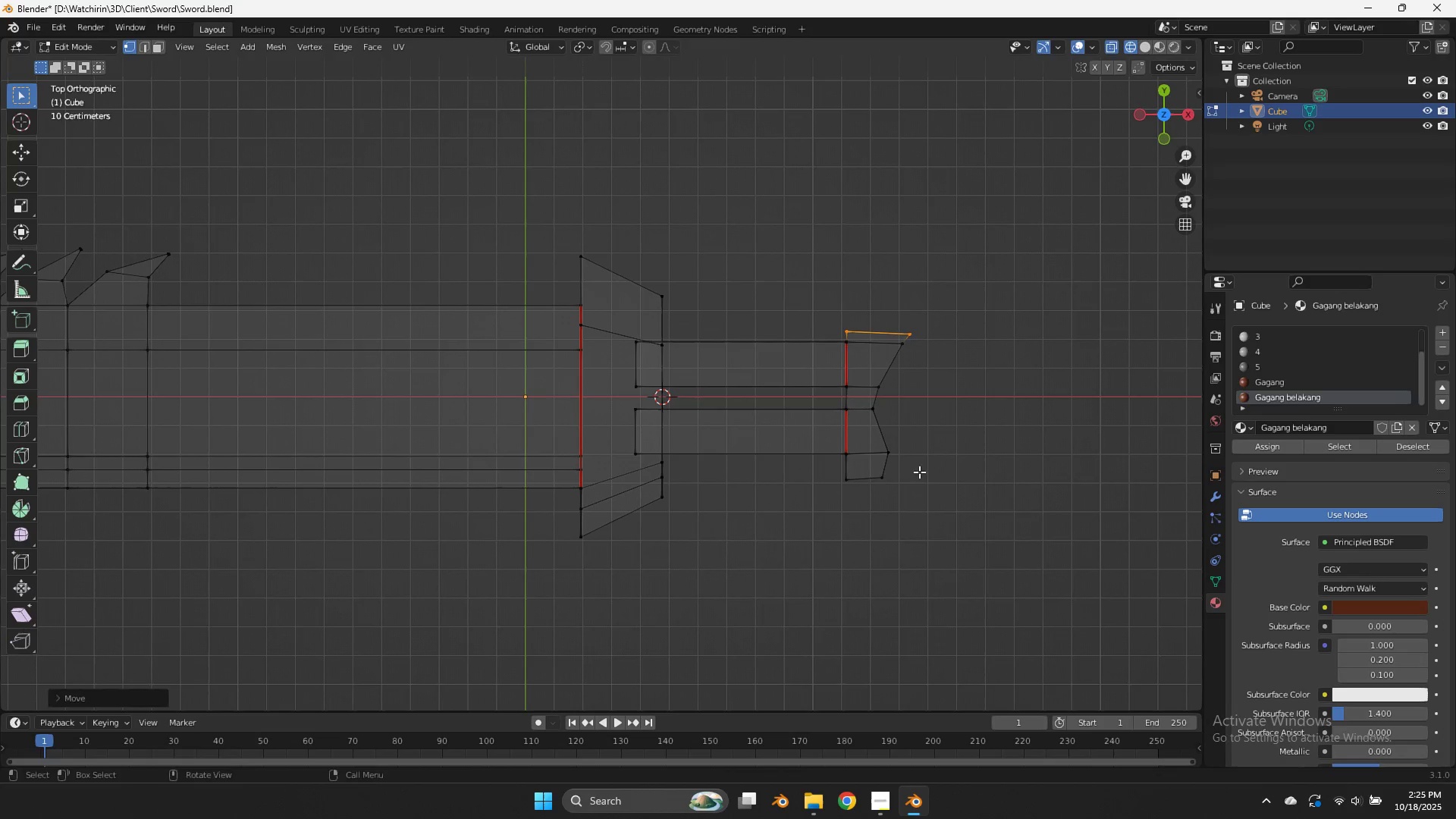 
left_click_drag(start_coordinate=[915, 474], to_coordinate=[804, 504])
 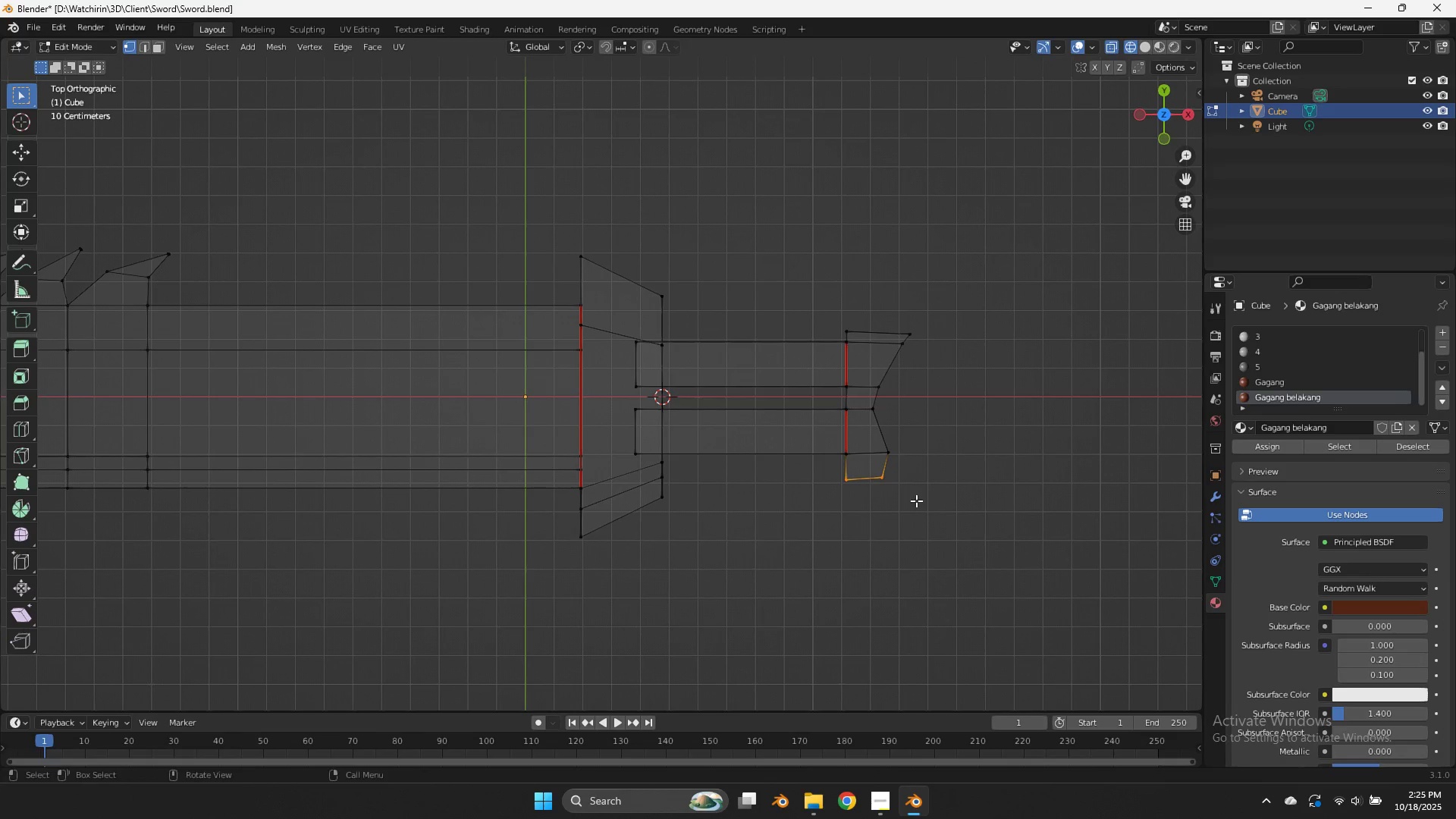 
type(gy)
 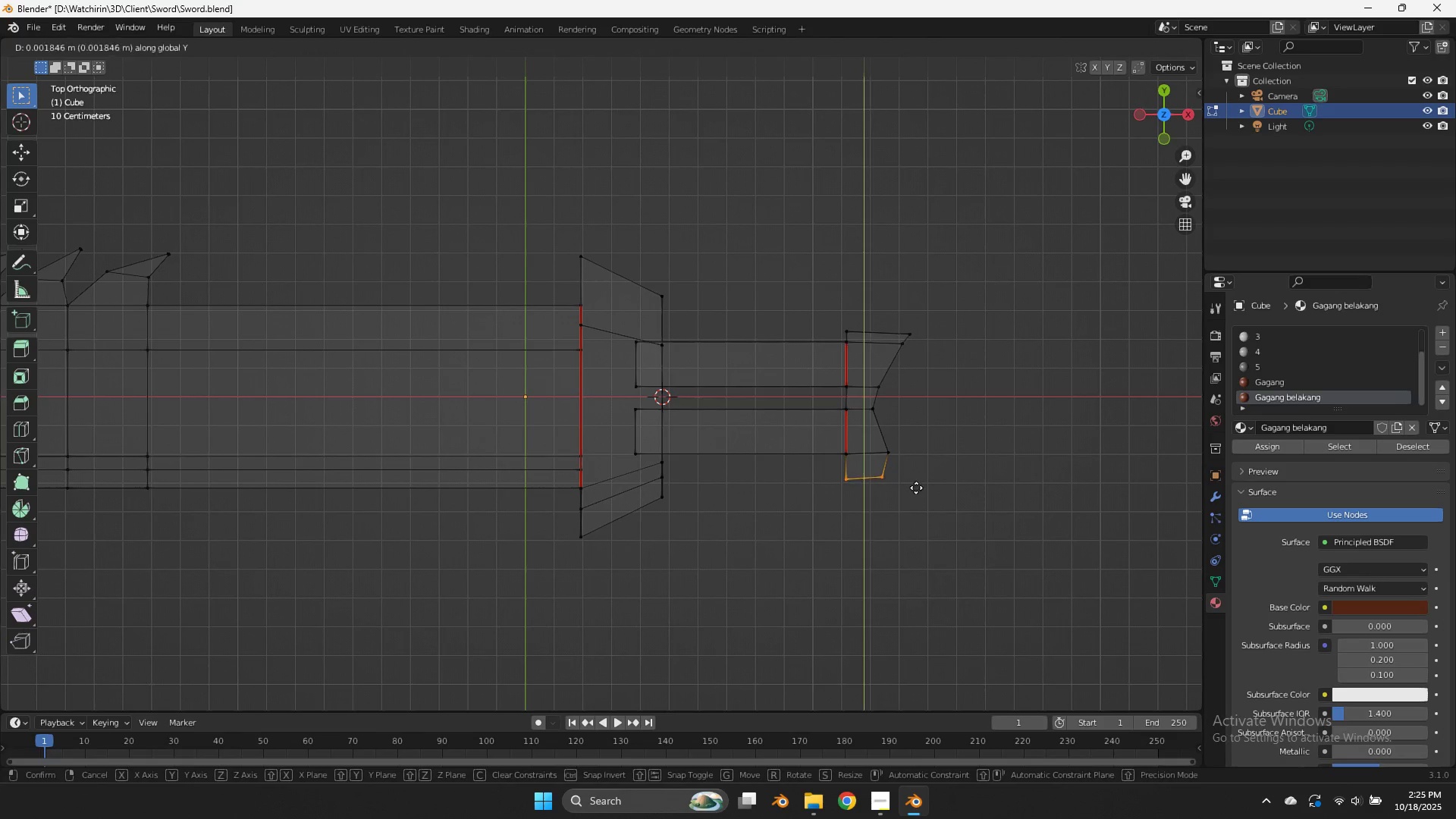 
hold_key(key=ShiftLeft, duration=1.16)
left_click([906, 322])
 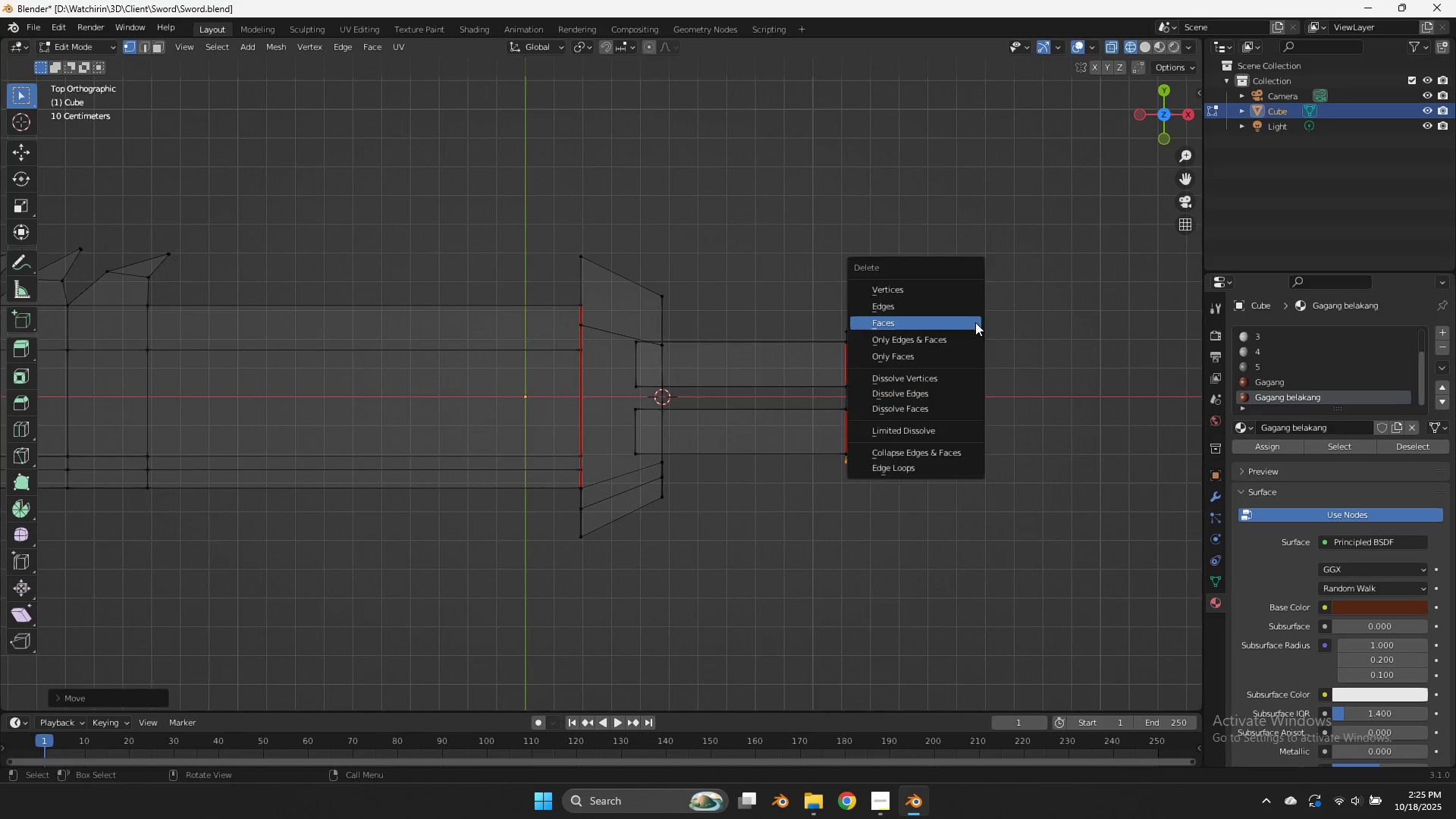 
type(xz)
key(Tab)
key(Tab)
type(zz)
 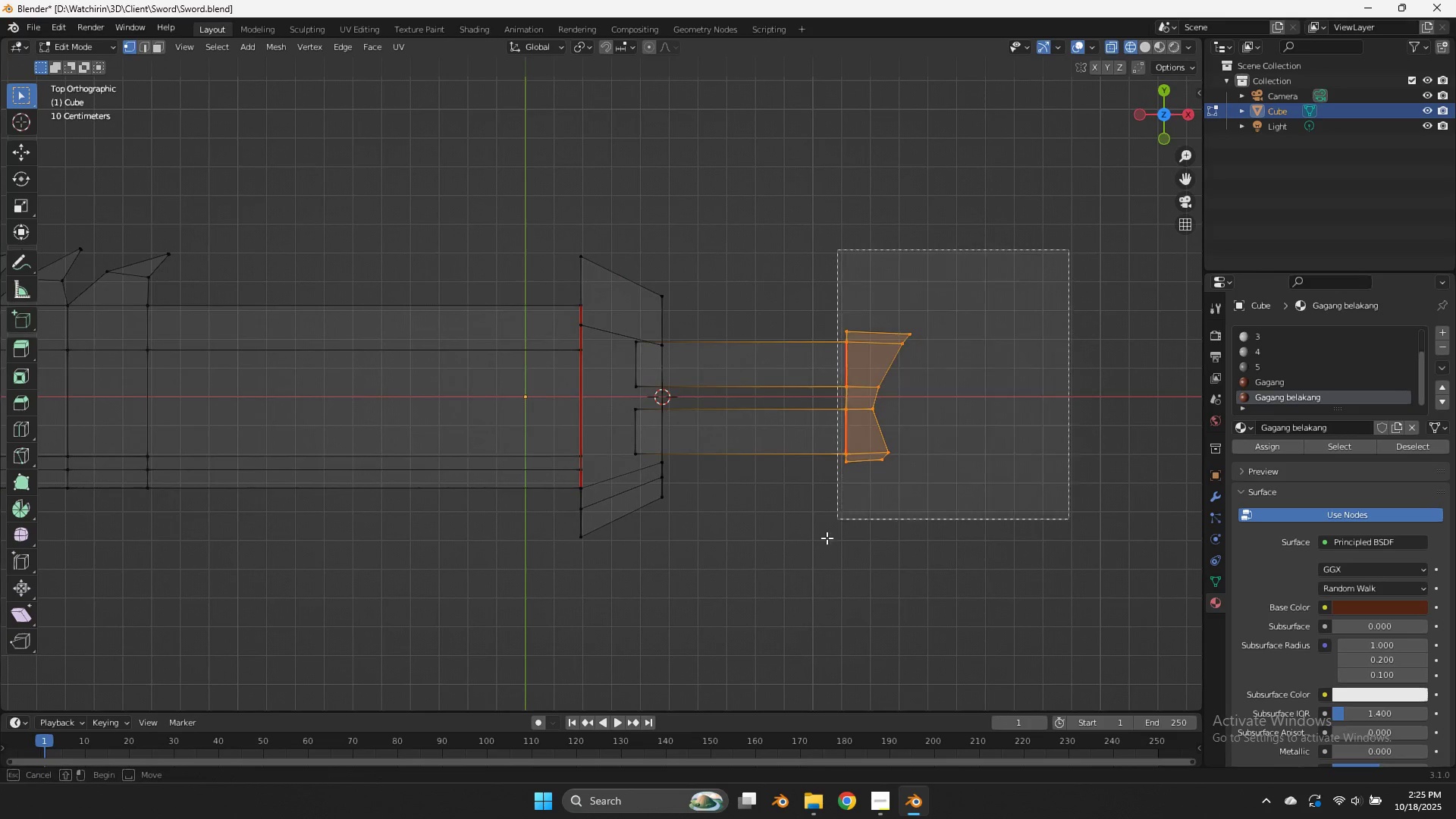 
left_click_drag(start_coordinate=[952, 294], to_coordinate=[802, 523])
 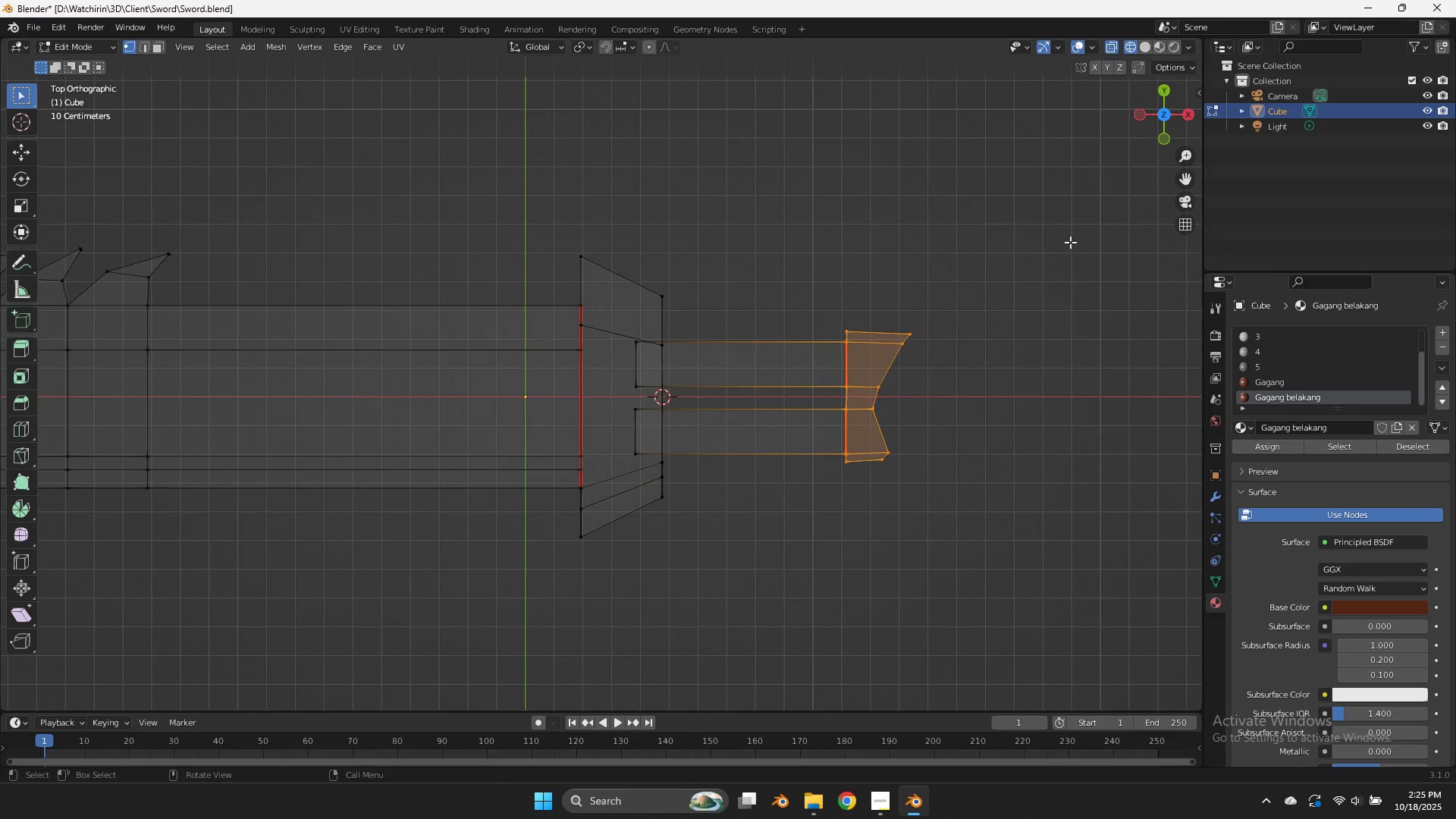 
left_click_drag(start_coordinate=[1068, 249], to_coordinate=[826, 538])
 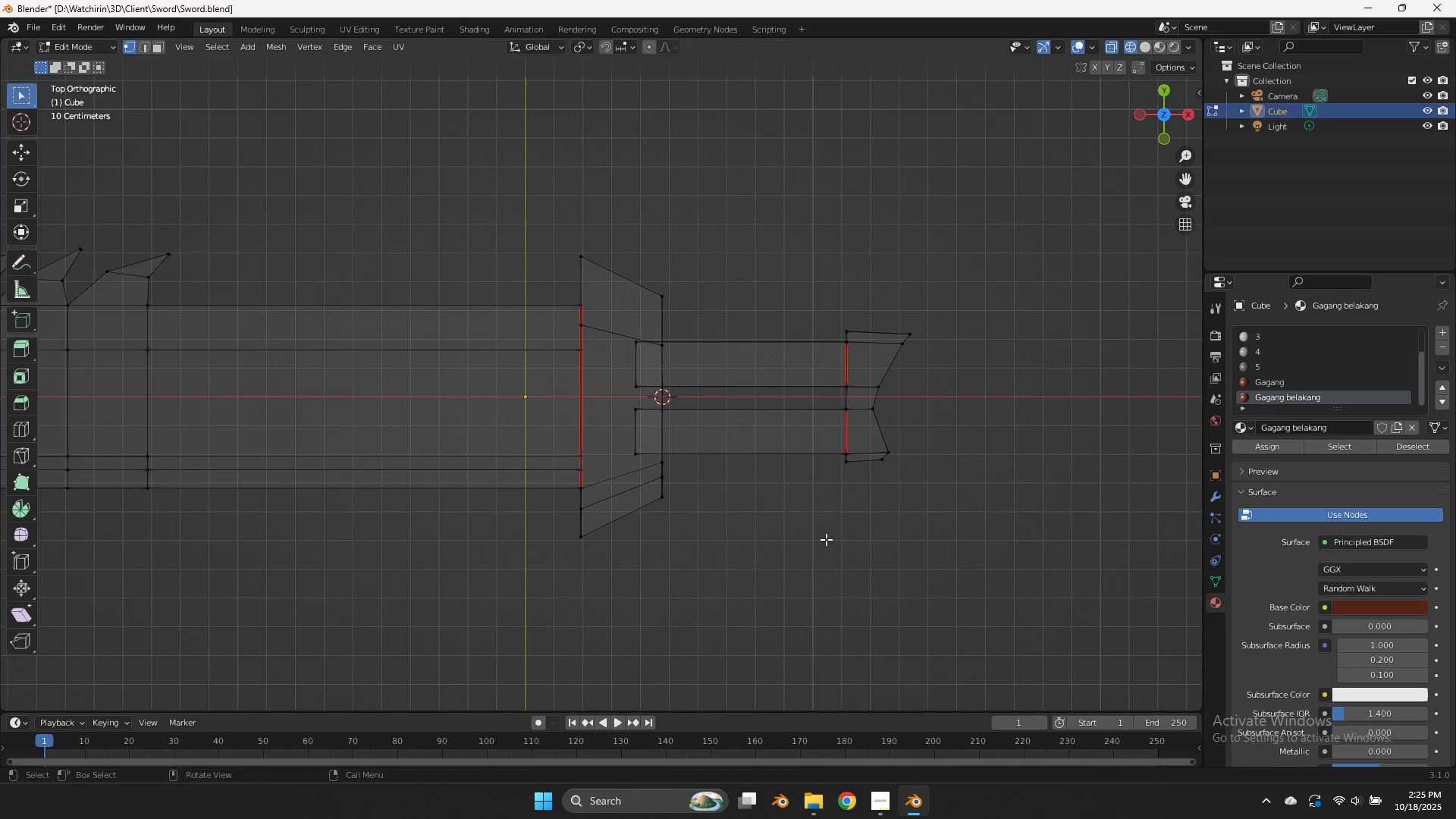 
double_click([825, 539])
 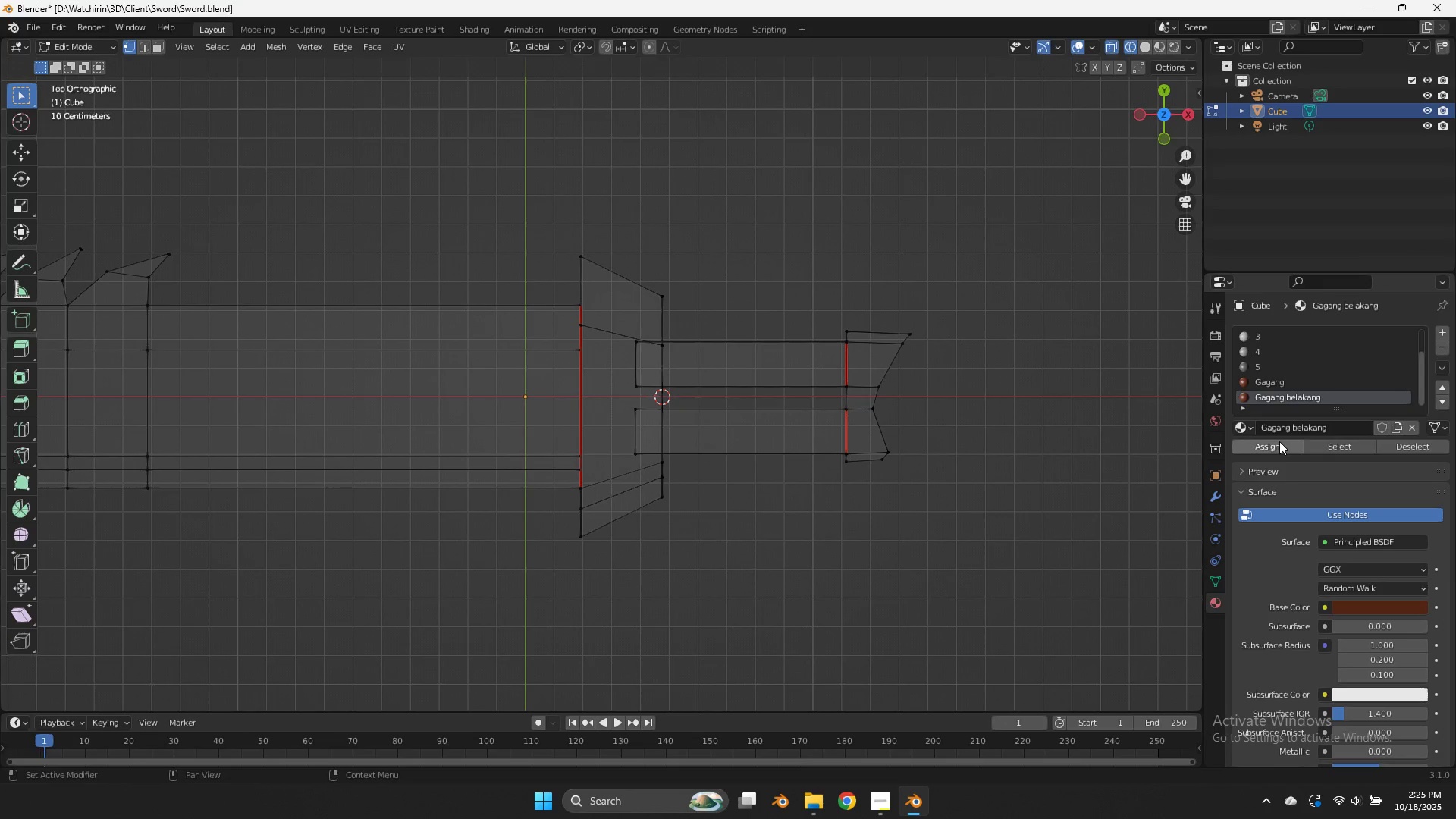 
left_click([1279, 441])
 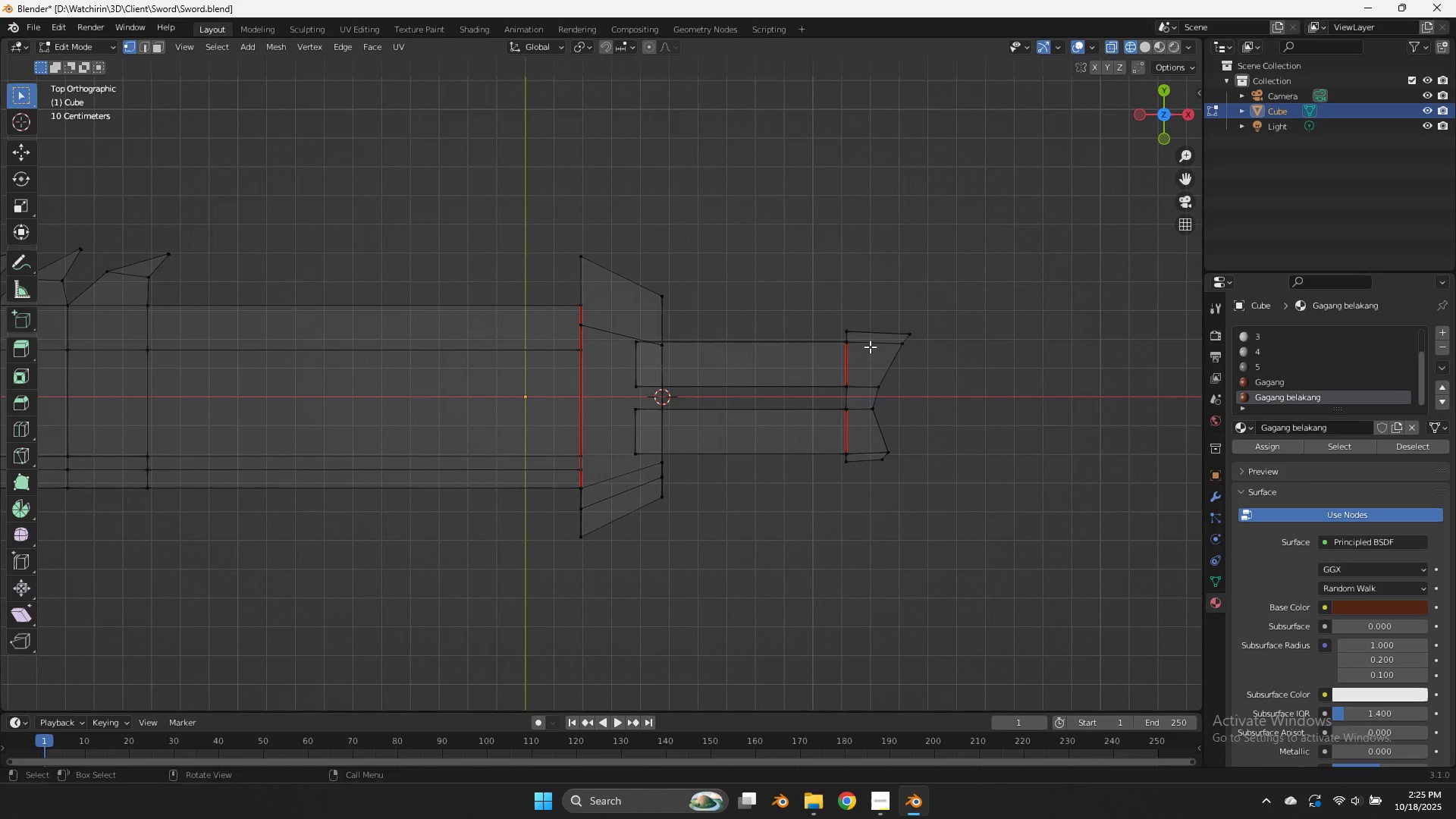 
type(zz)
 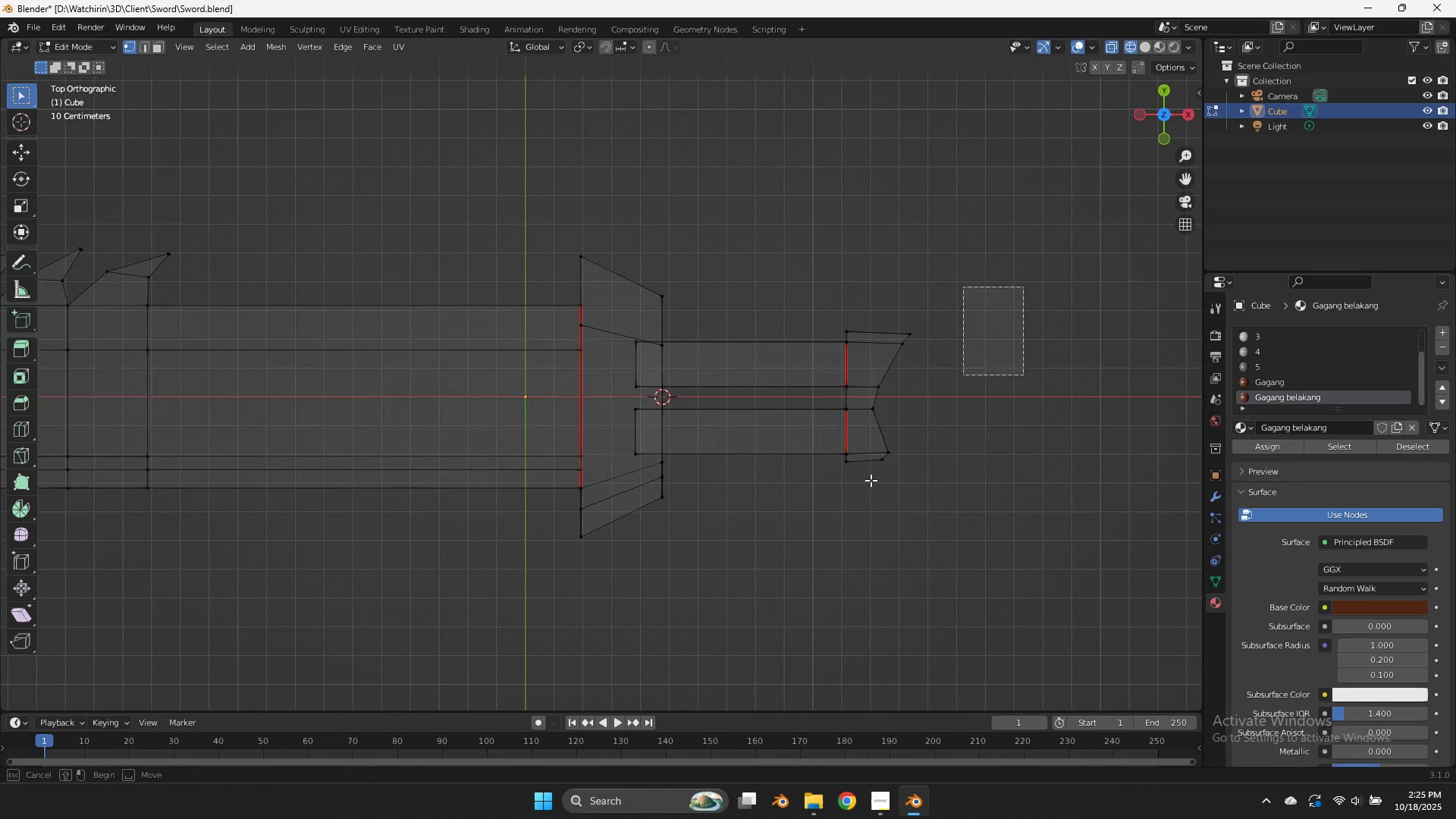 
left_click_drag(start_coordinate=[1023, 287], to_coordinate=[810, 554])
 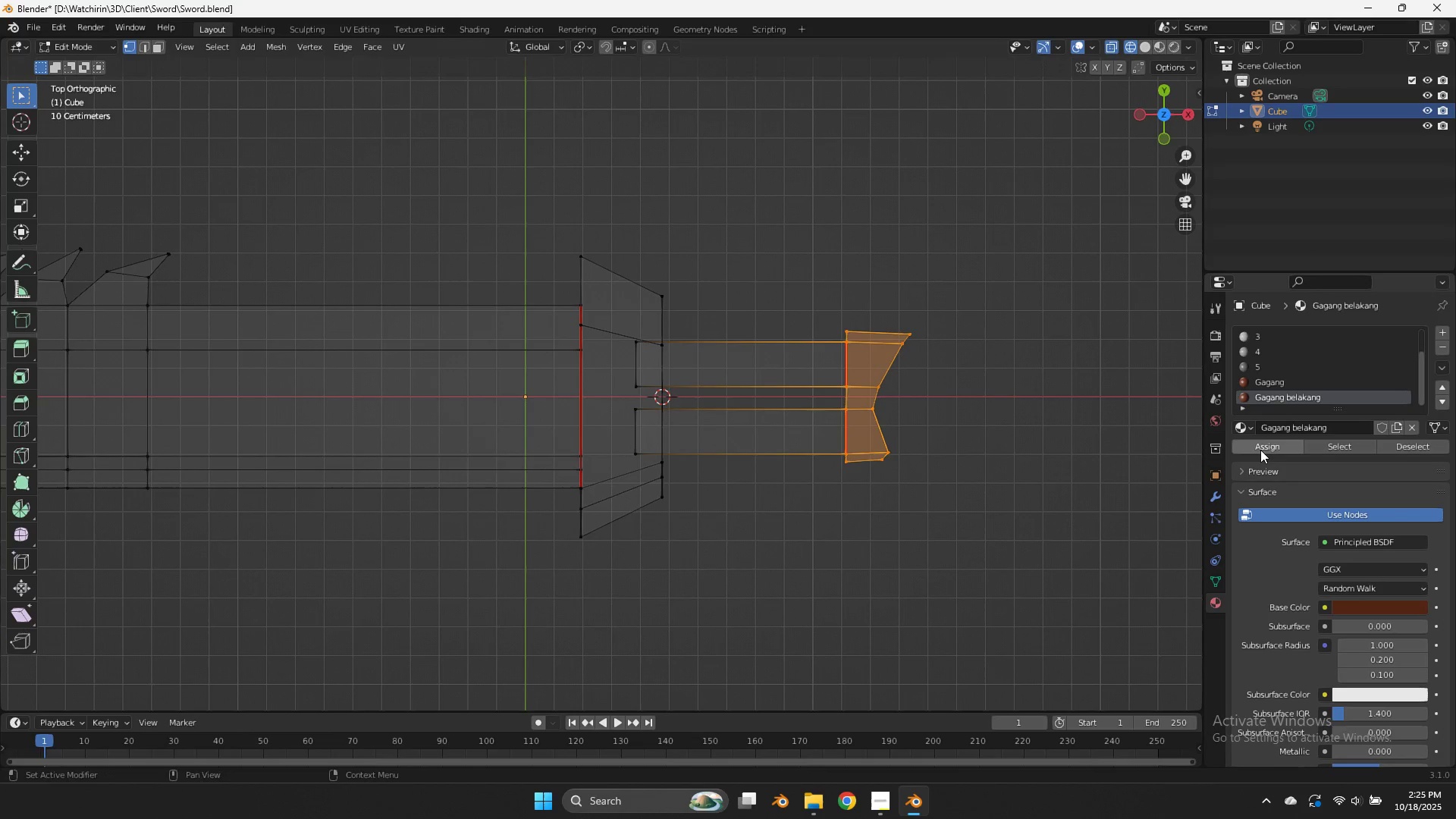 
left_click([1260, 450])
 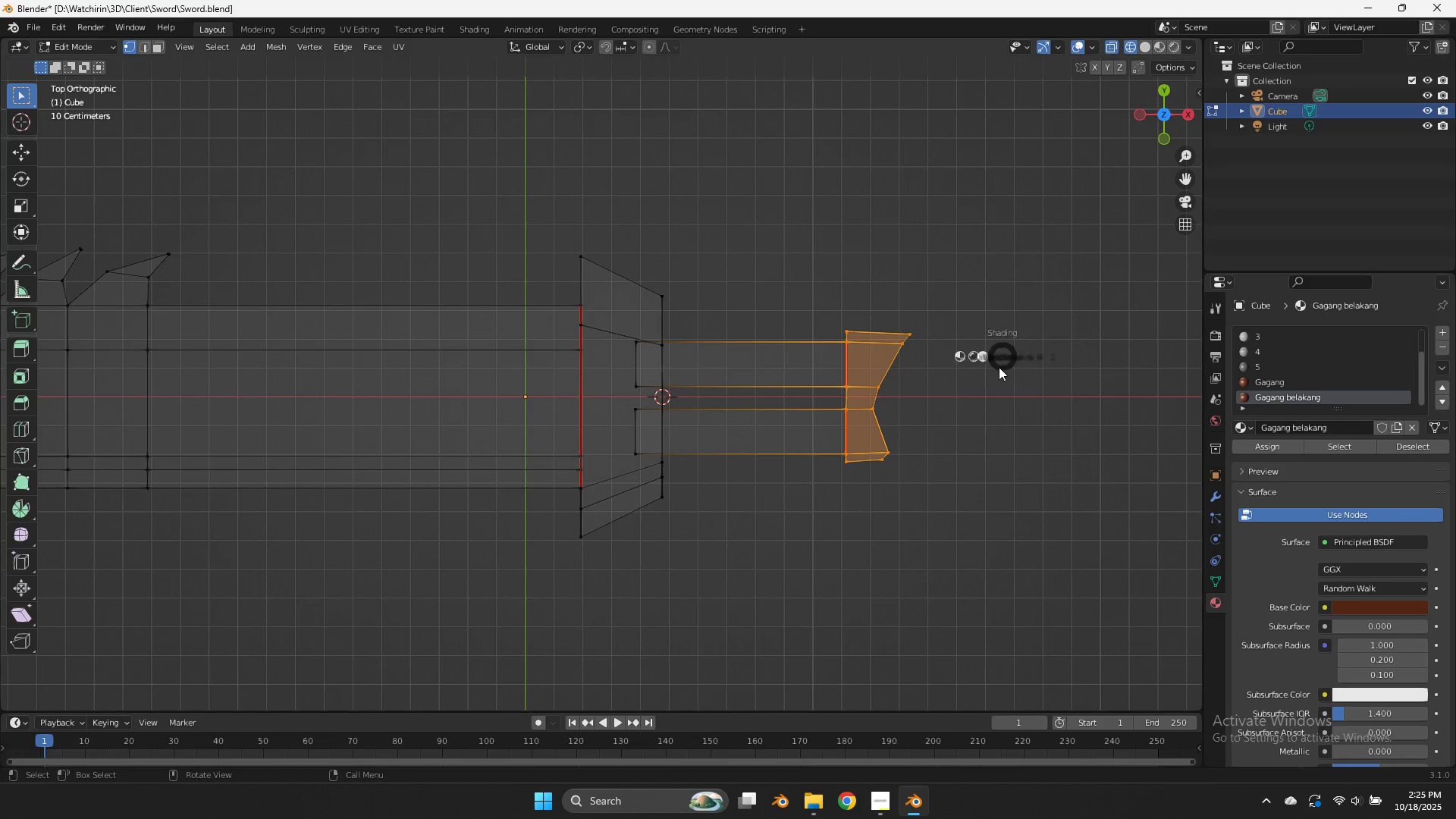 
key(Z)
 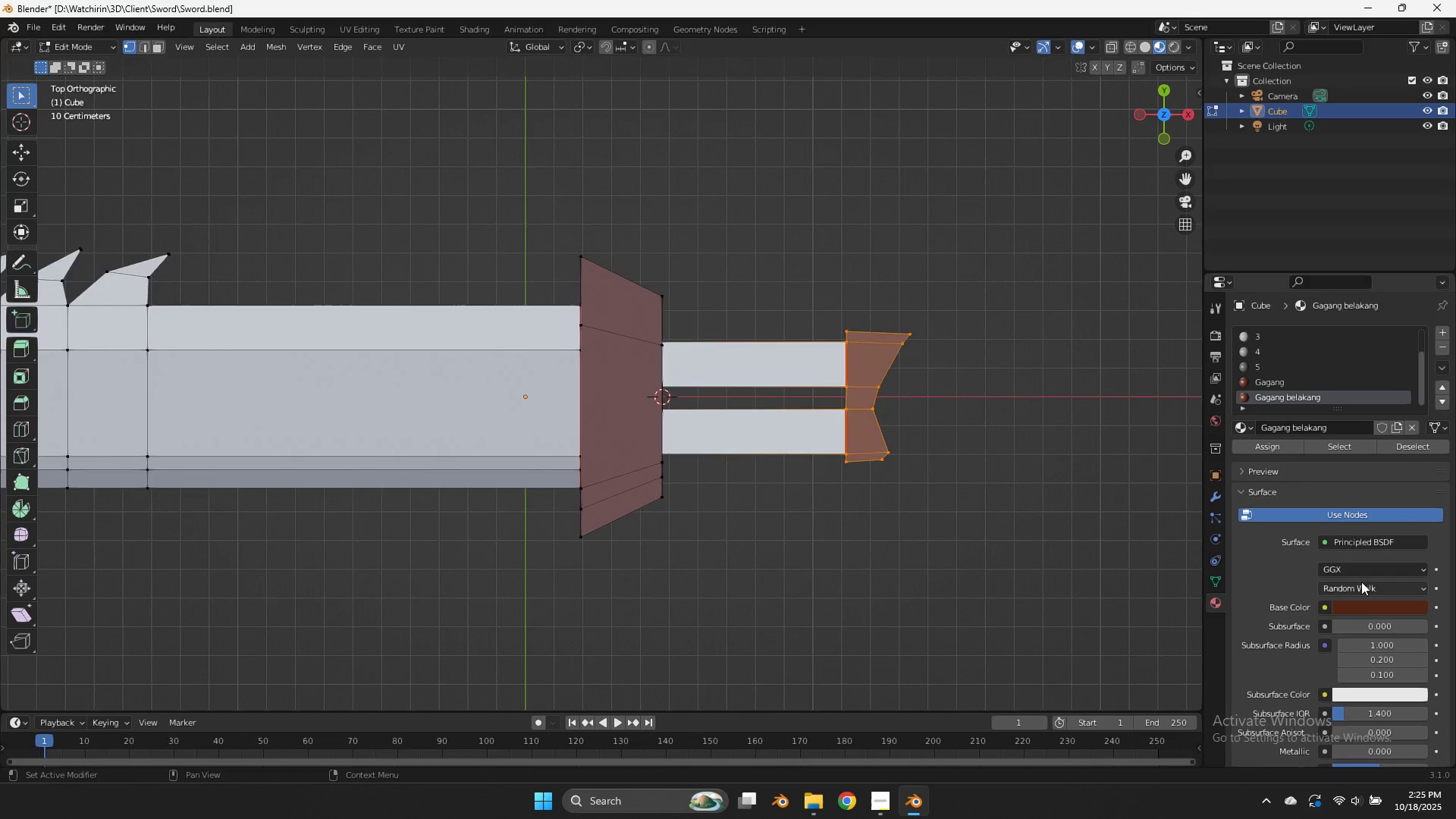 
left_click([1361, 604])
 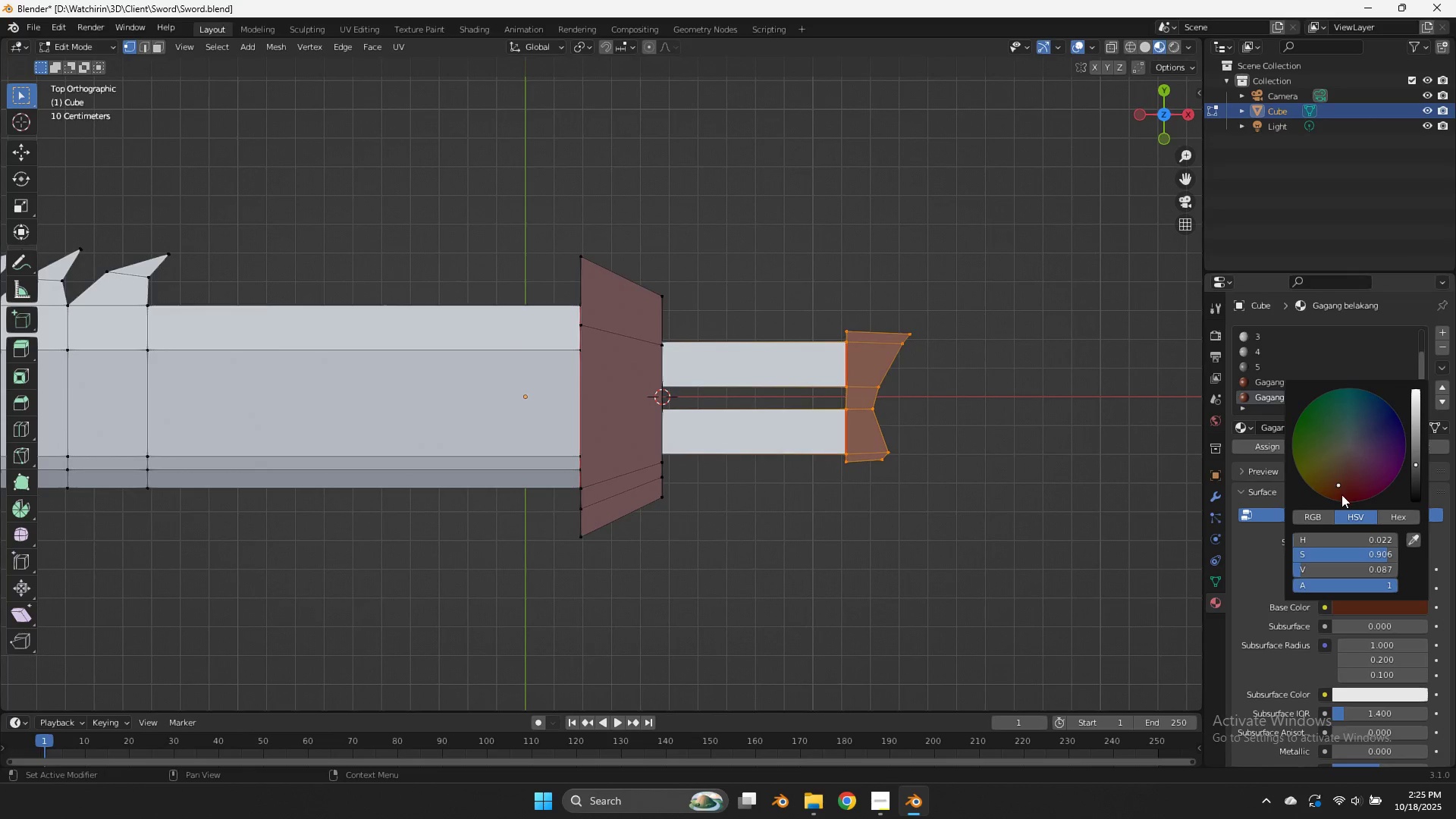 
left_click_drag(start_coordinate=[1338, 504], to_coordinate=[1341, 511])
 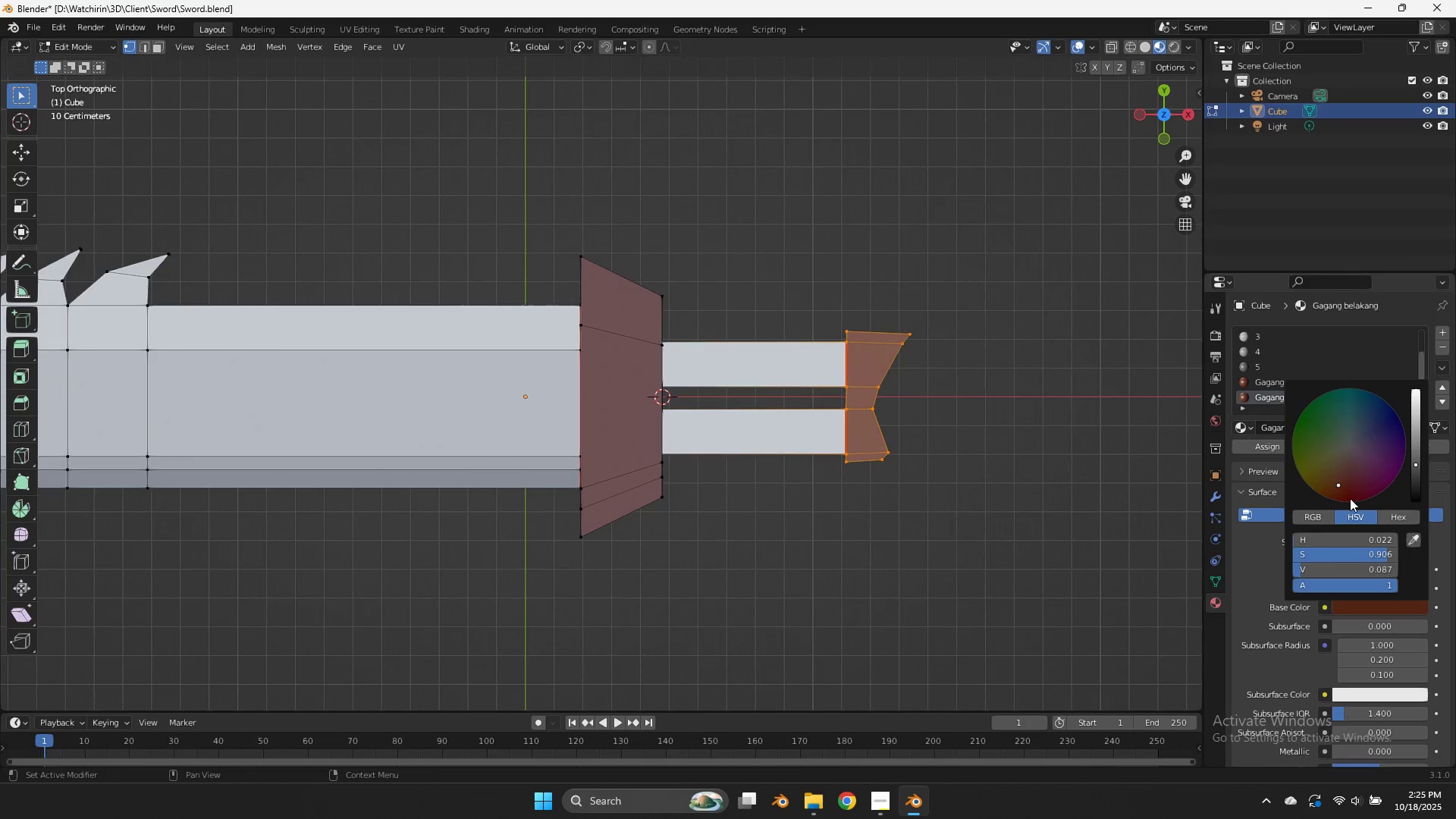 
left_click_drag(start_coordinate=[1350, 498], to_coordinate=[1345, 503])
 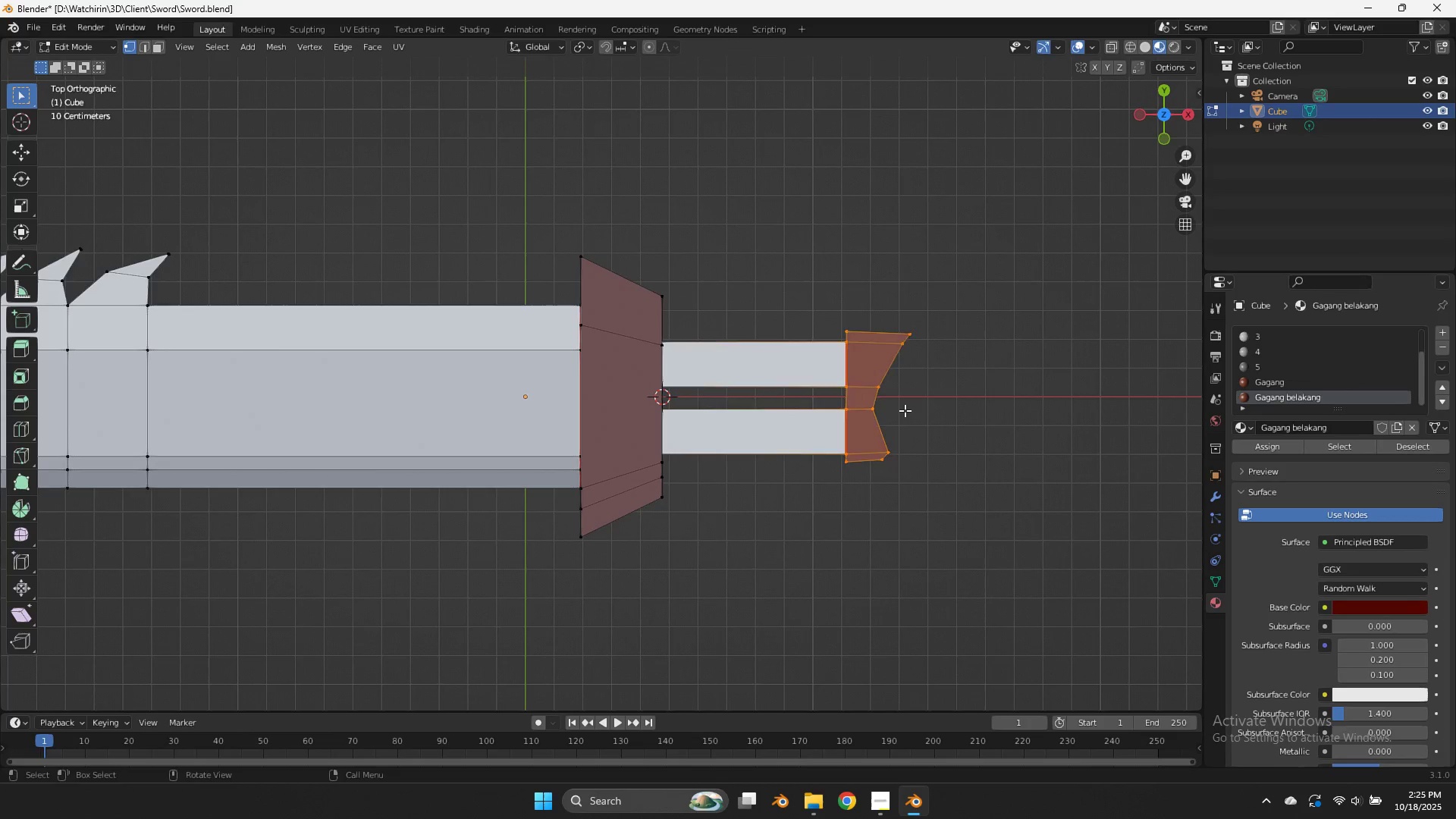 
left_click([905, 410])
 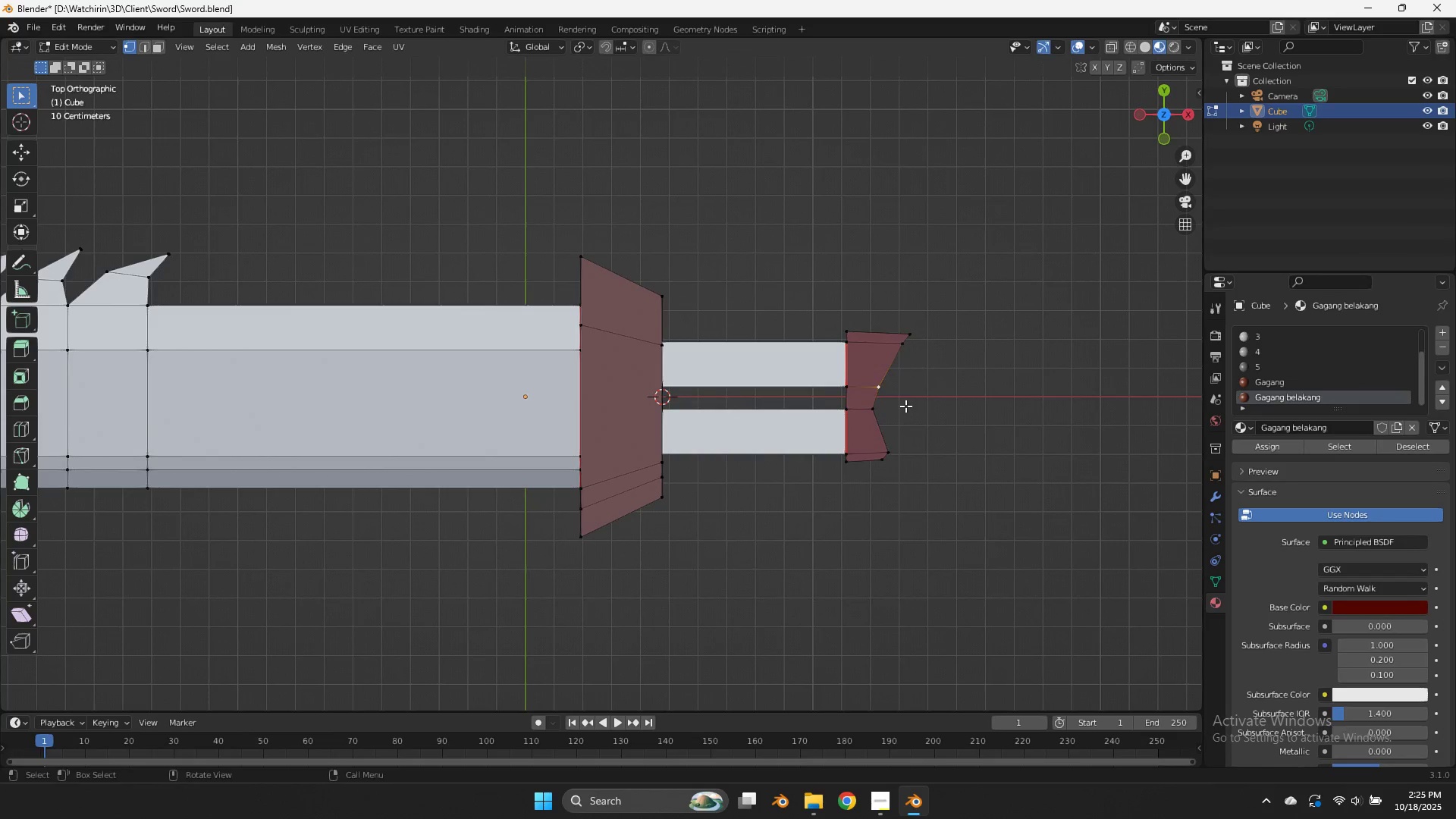 
key(Control+S)
 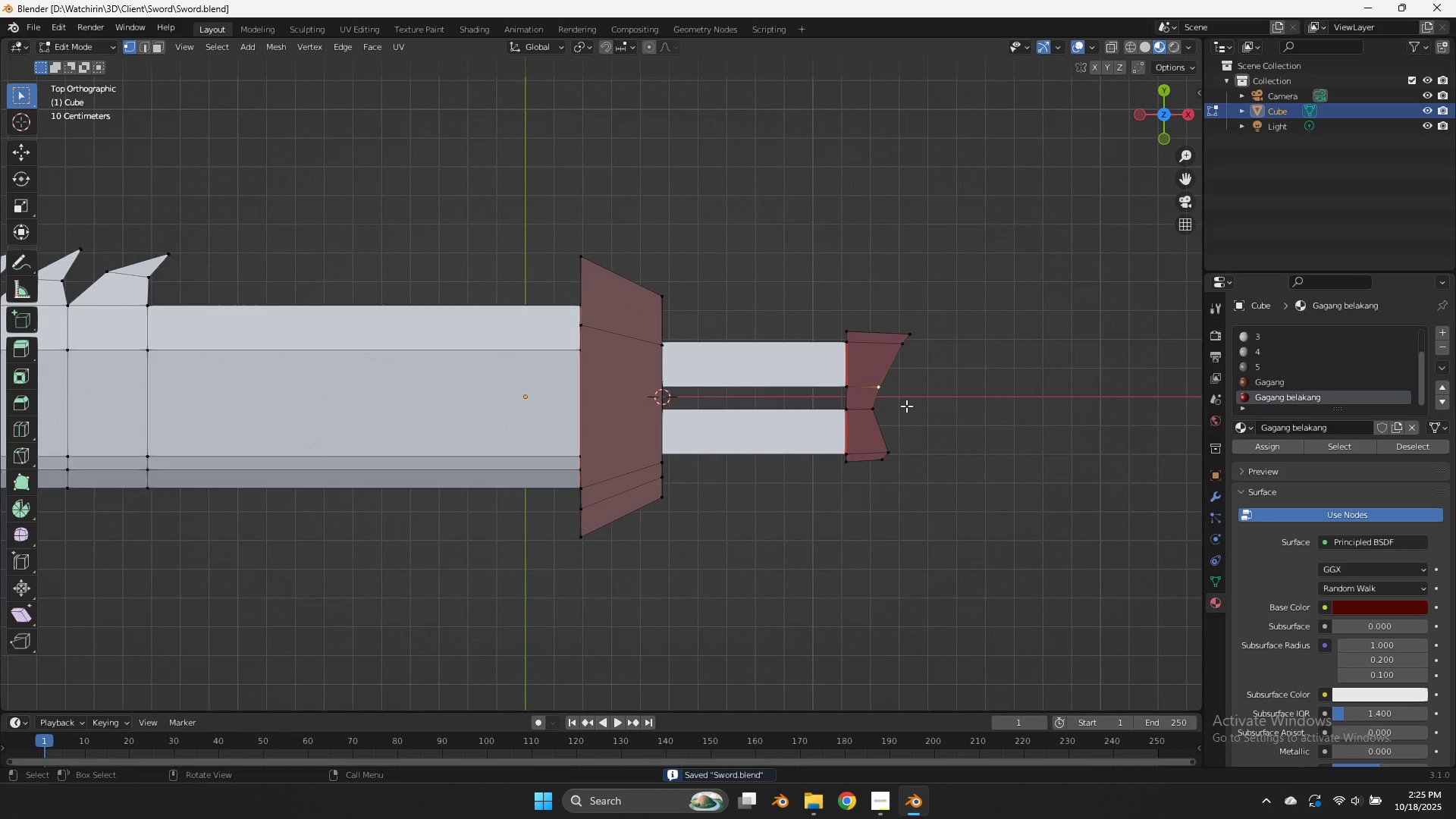 
wait(9.59)
 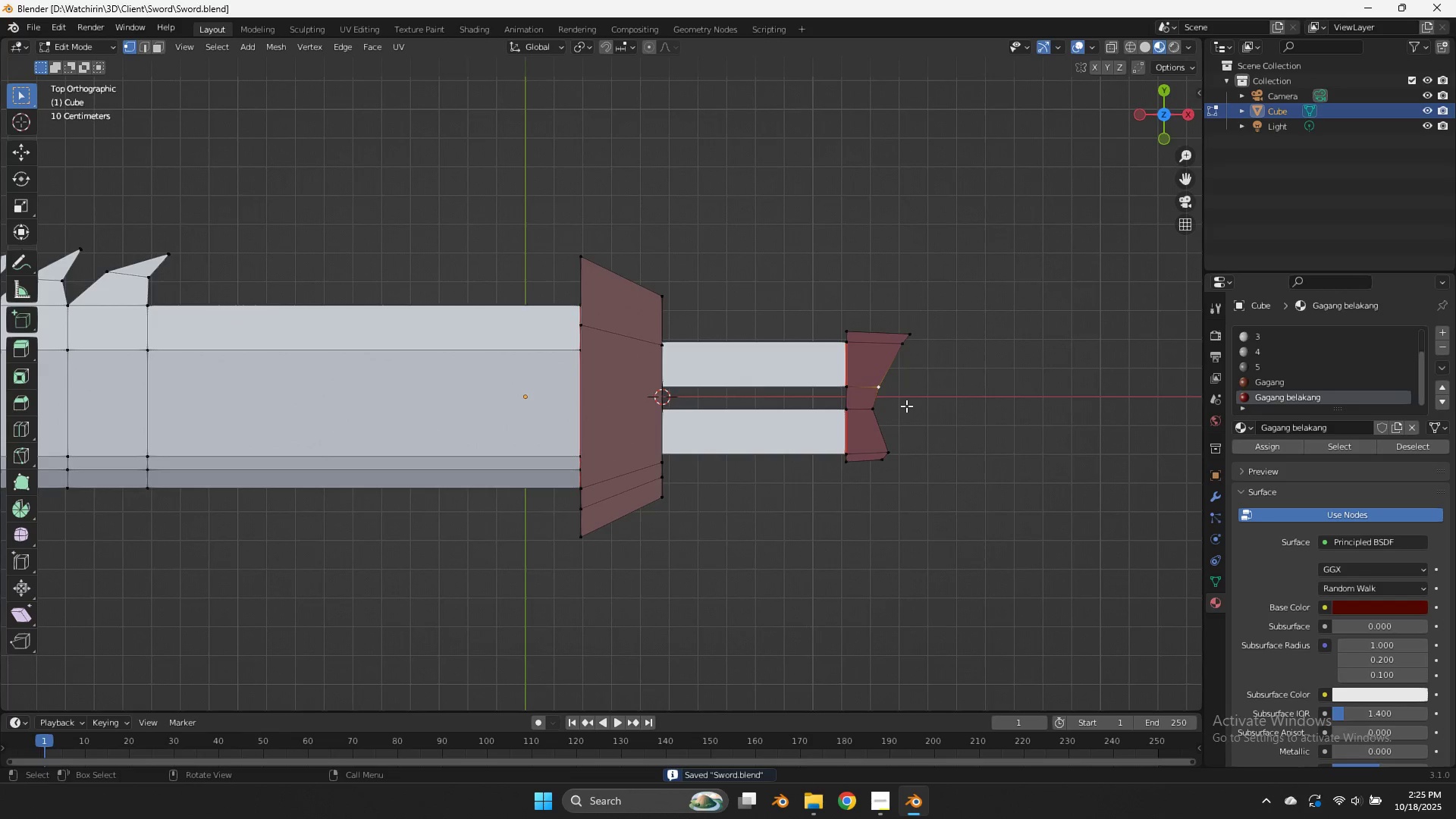 
key(Tab)
 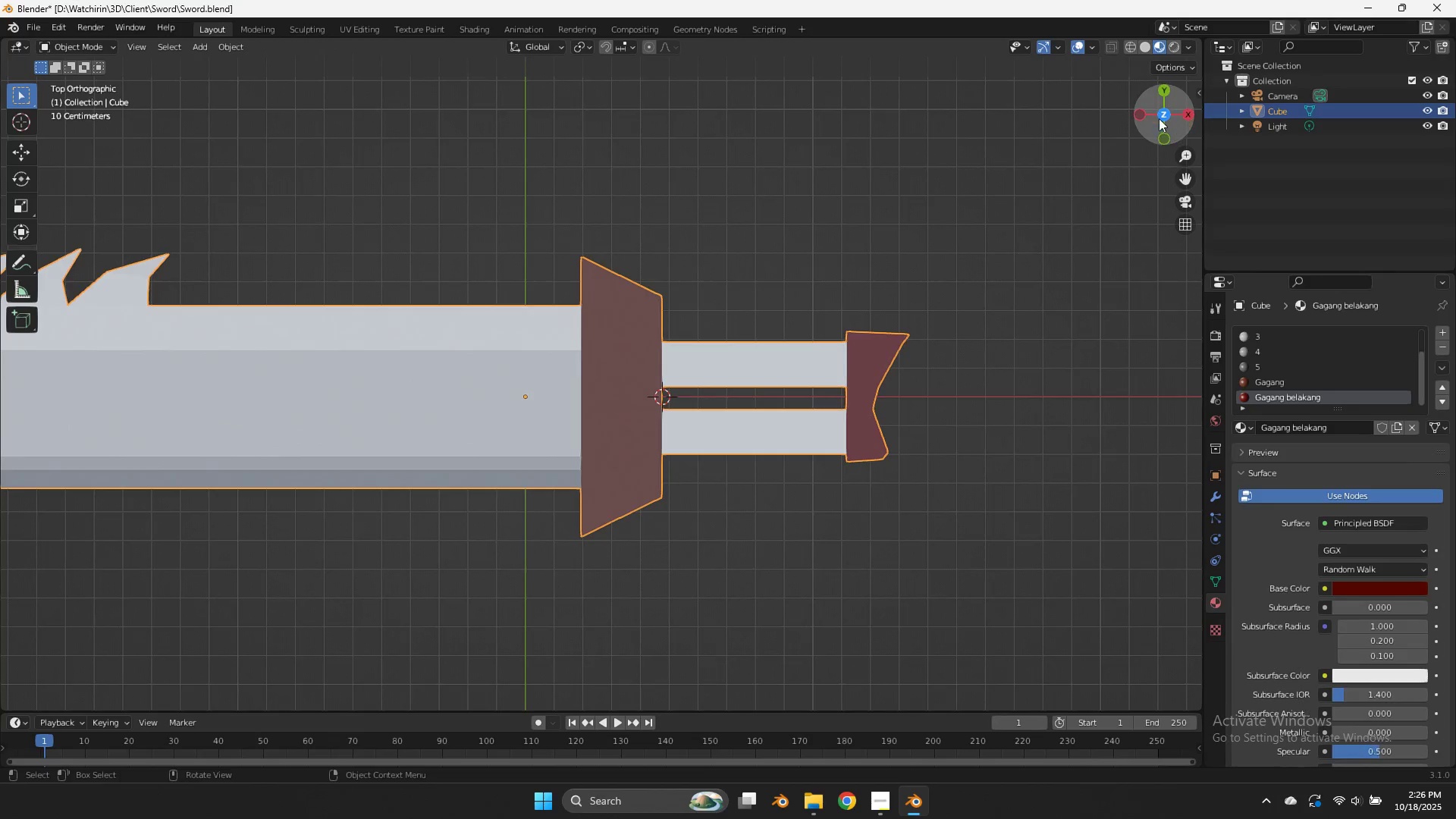 
left_click_drag(start_coordinate=[1162, 117], to_coordinate=[1164, 57])
 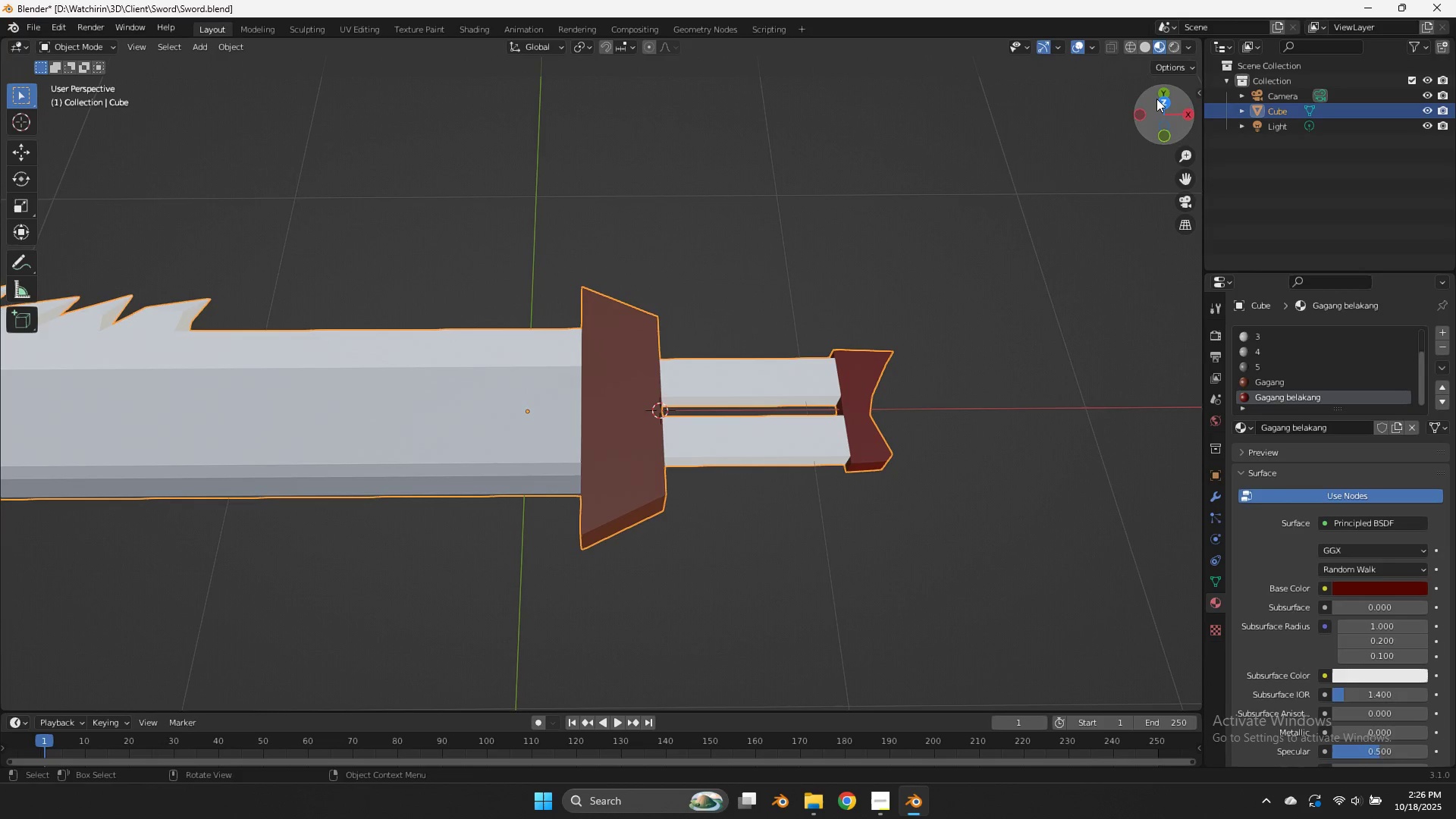 
left_click([1159, 99])
 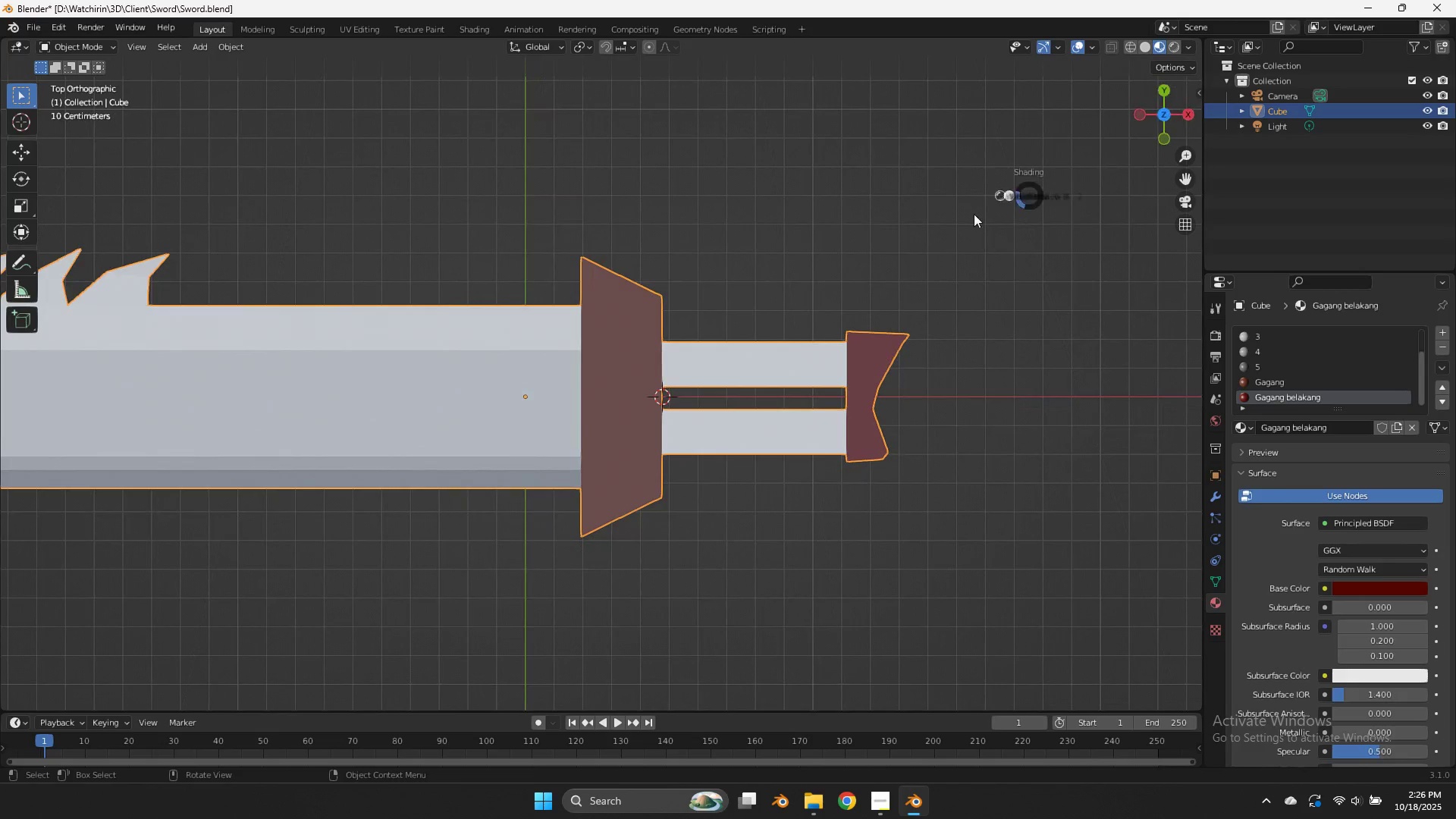 
key(Z)
 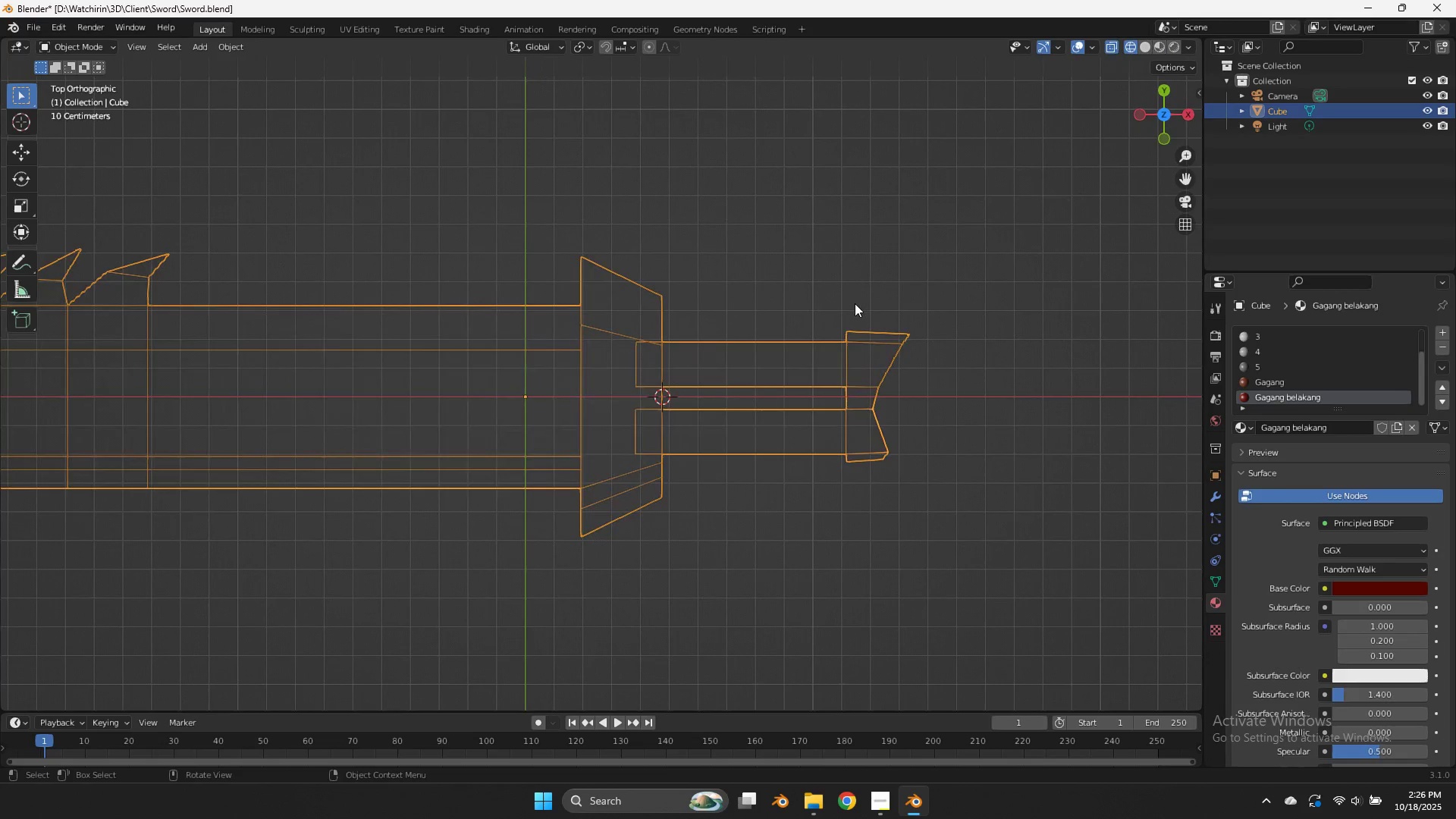 
key(Tab)
 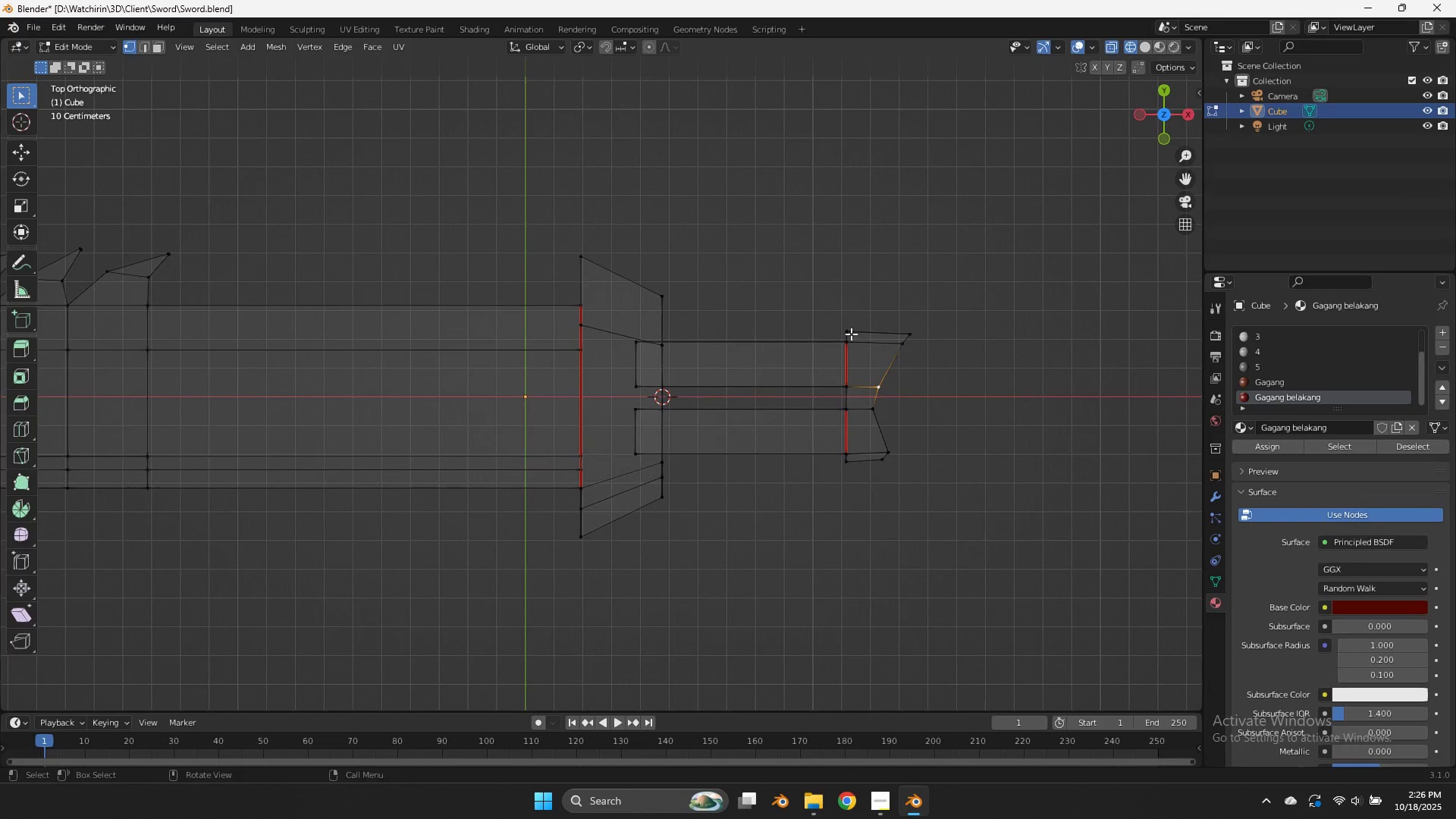 
left_click_drag(start_coordinate=[852, 334], to_coordinate=[608, 464])
 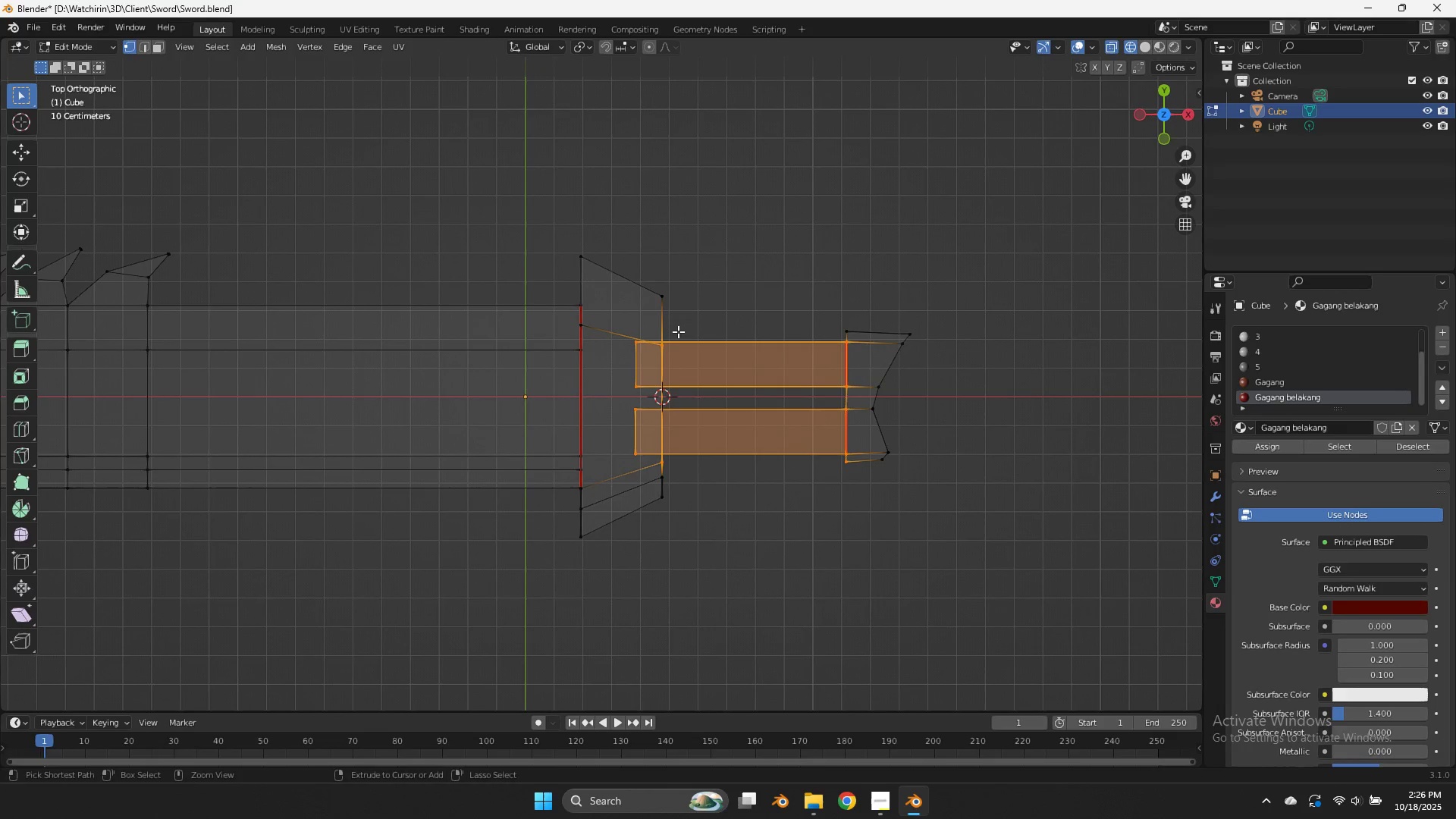 
hold_key(key=ControlLeft, duration=4.04)
left_click_drag(start_coordinate=[686, 327], to_coordinate=[645, 530])
 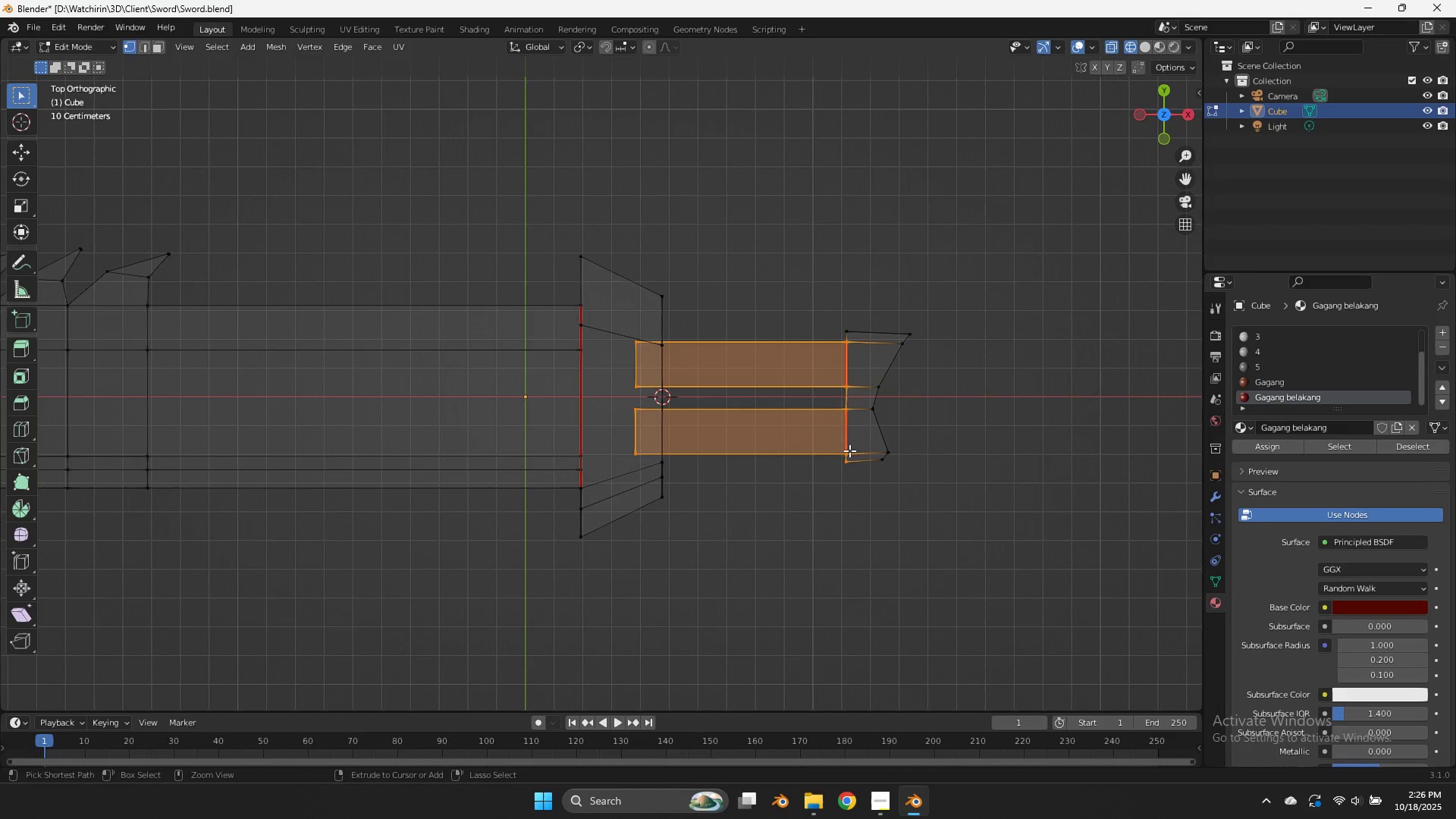 
left_click_drag(start_coordinate=[854, 462], to_coordinate=[806, 482])
 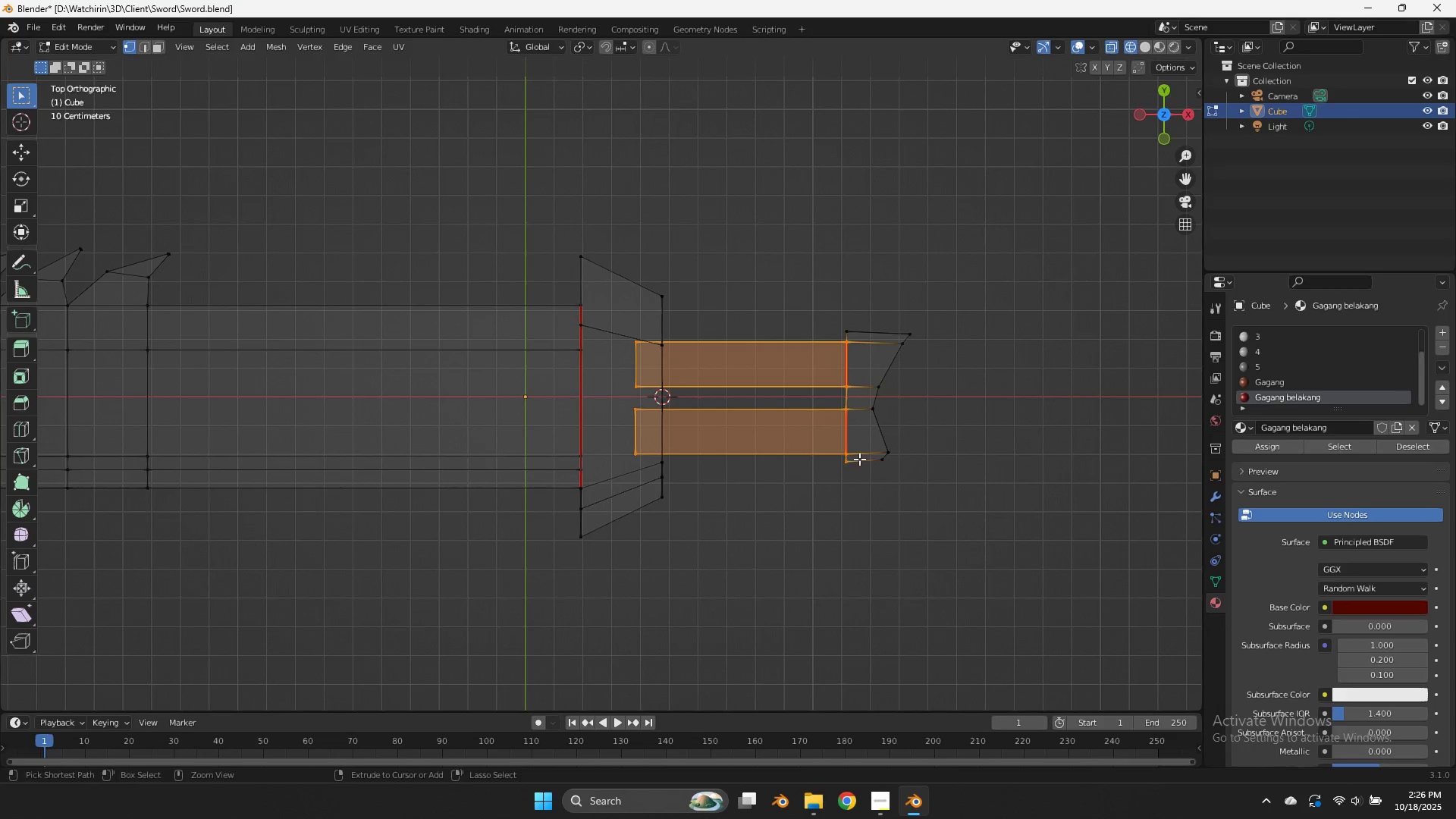 
left_click_drag(start_coordinate=[860, 459], to_coordinate=[794, 485])
 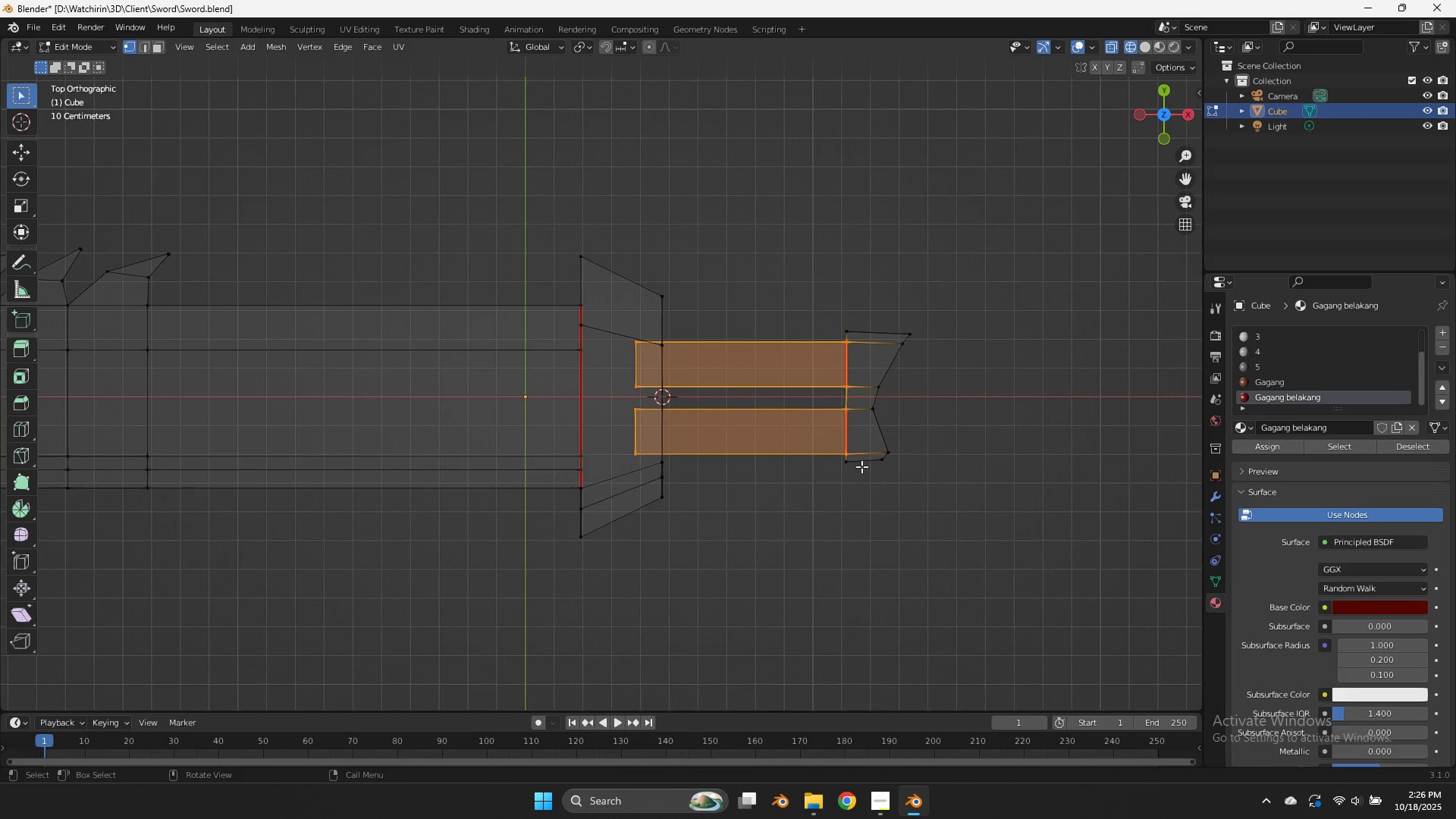 
key(Z)
 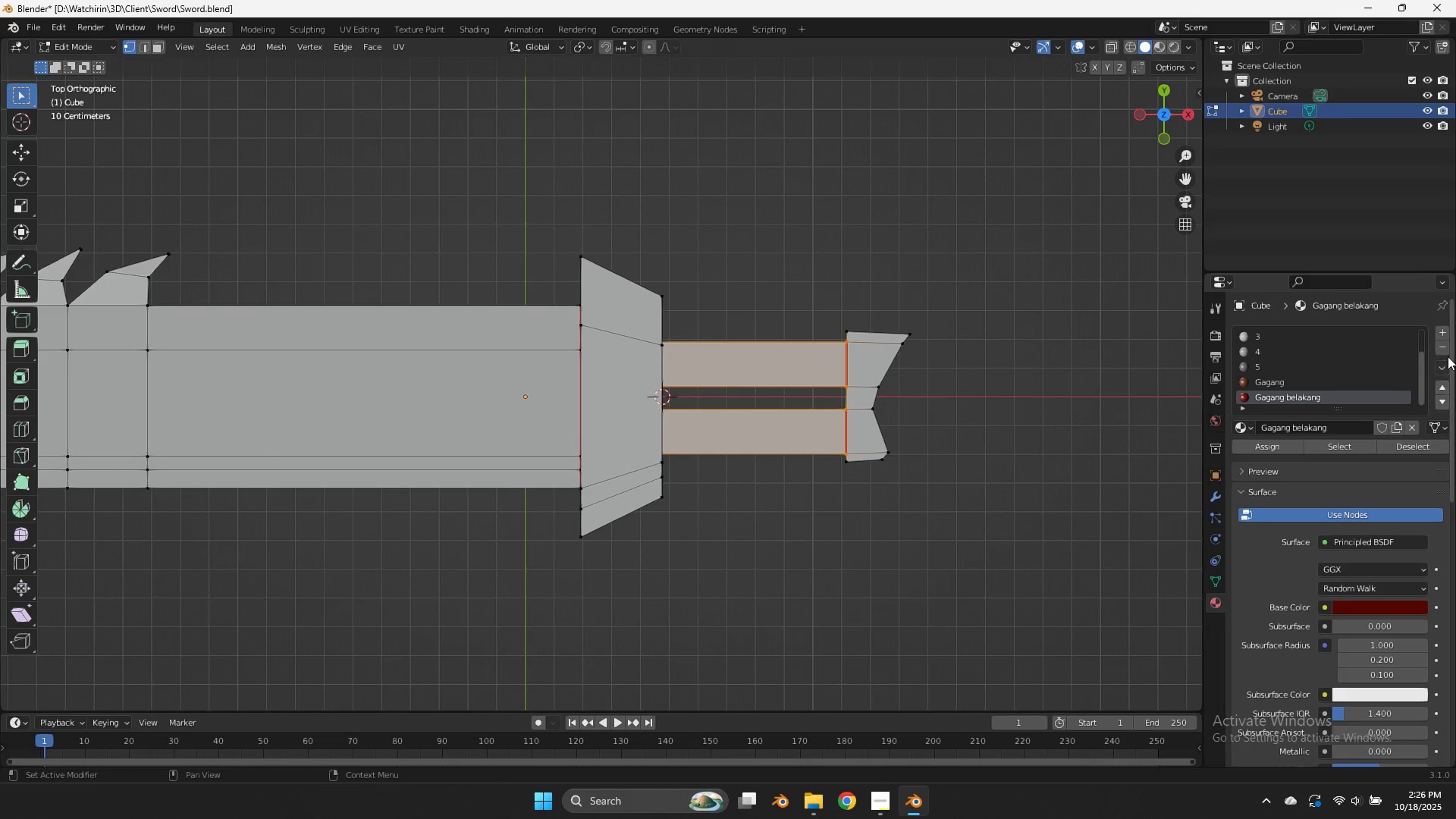 
left_click([1448, 328])
 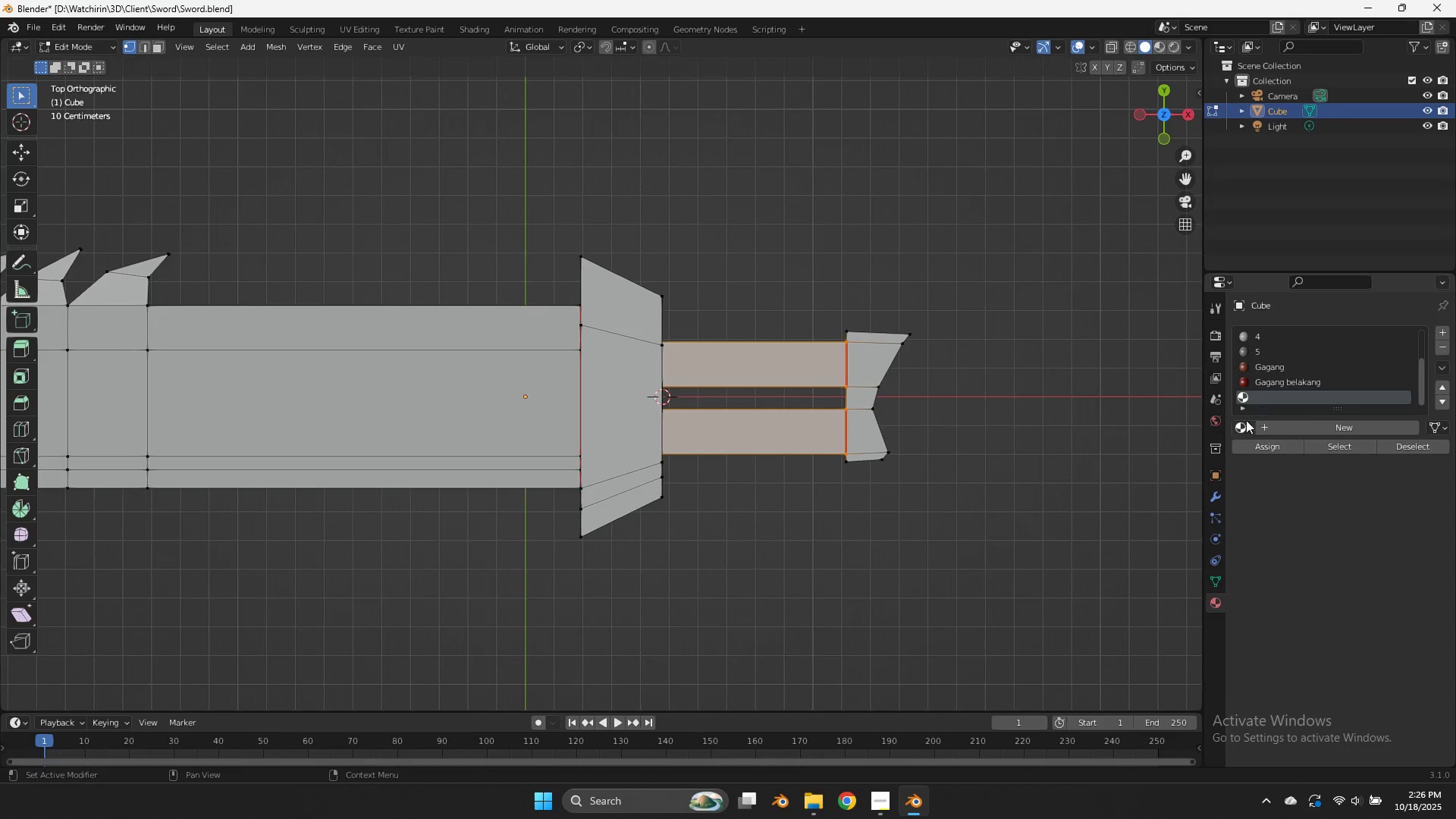 
left_click([1247, 425])
 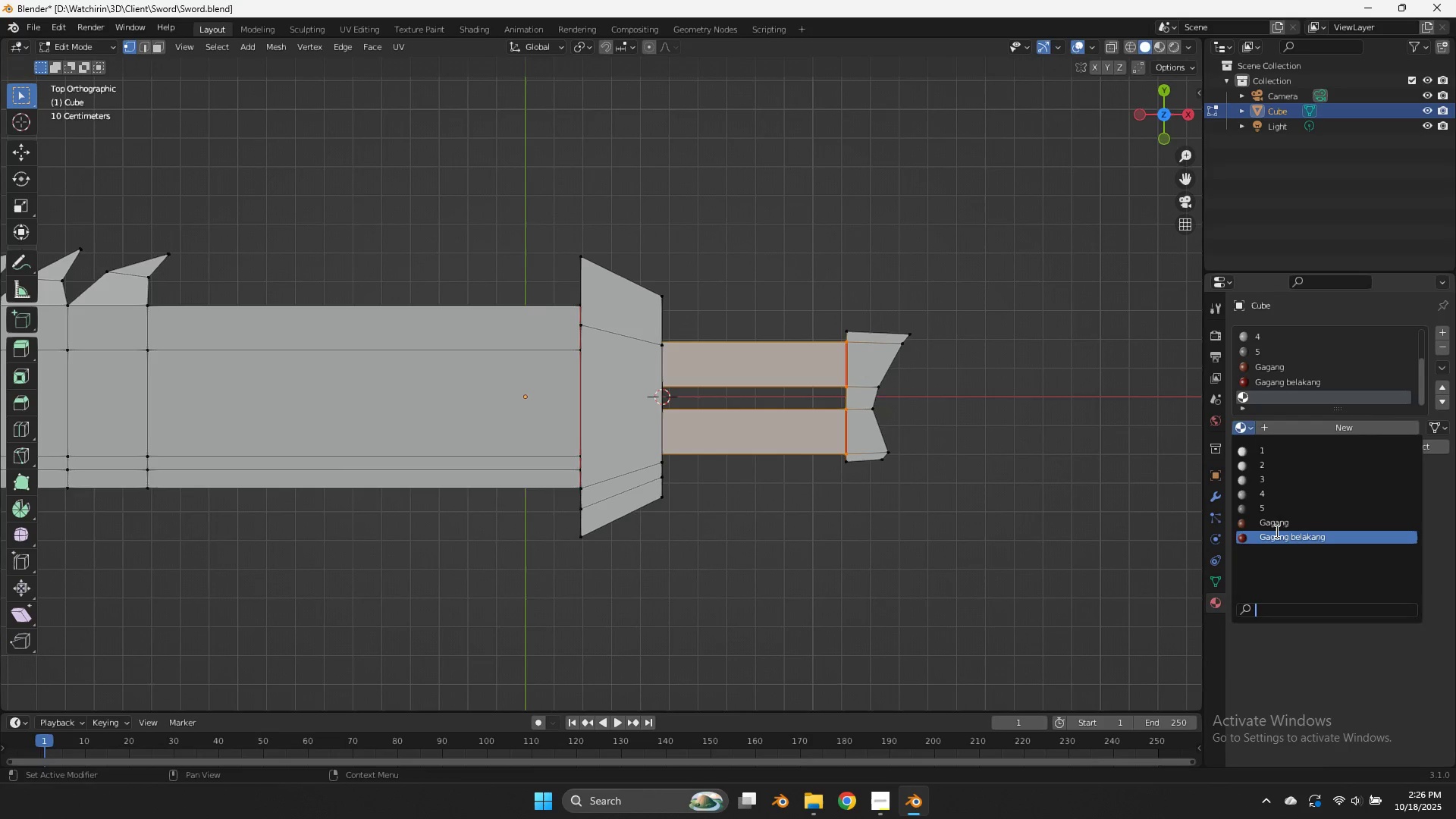 
left_click([1276, 531])
 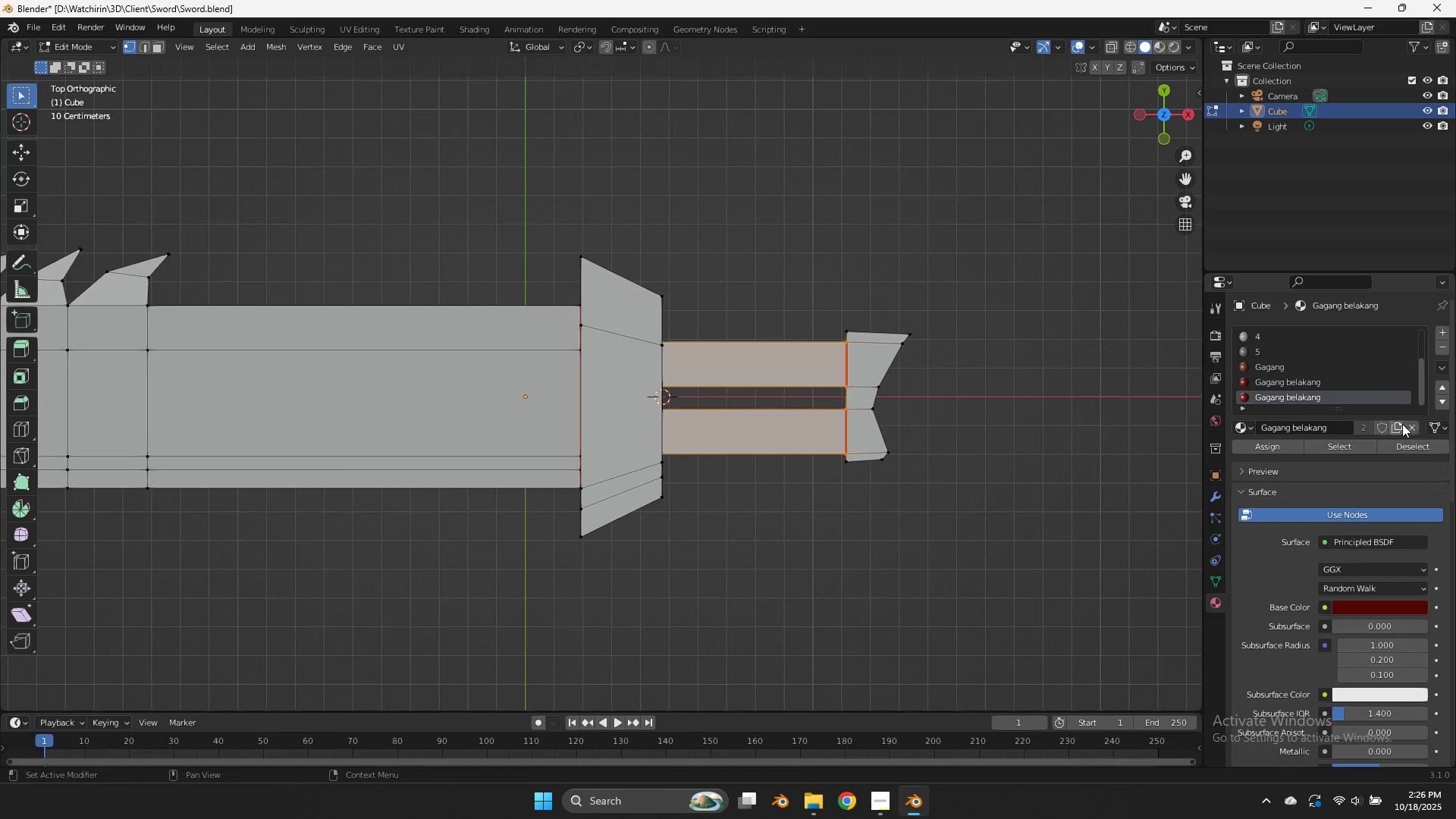 
left_click([1394, 425])
 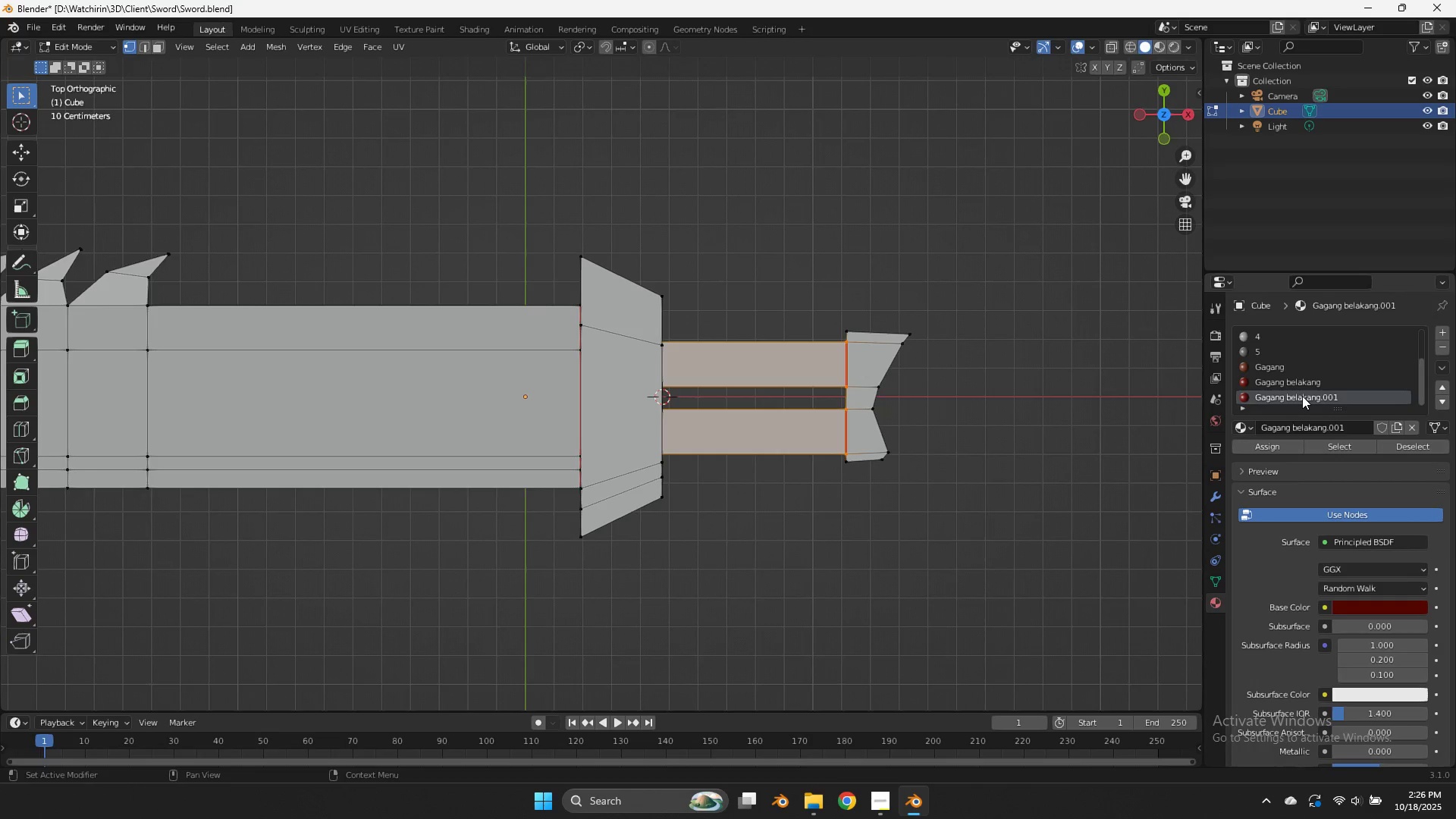 
double_click([1302, 396])
 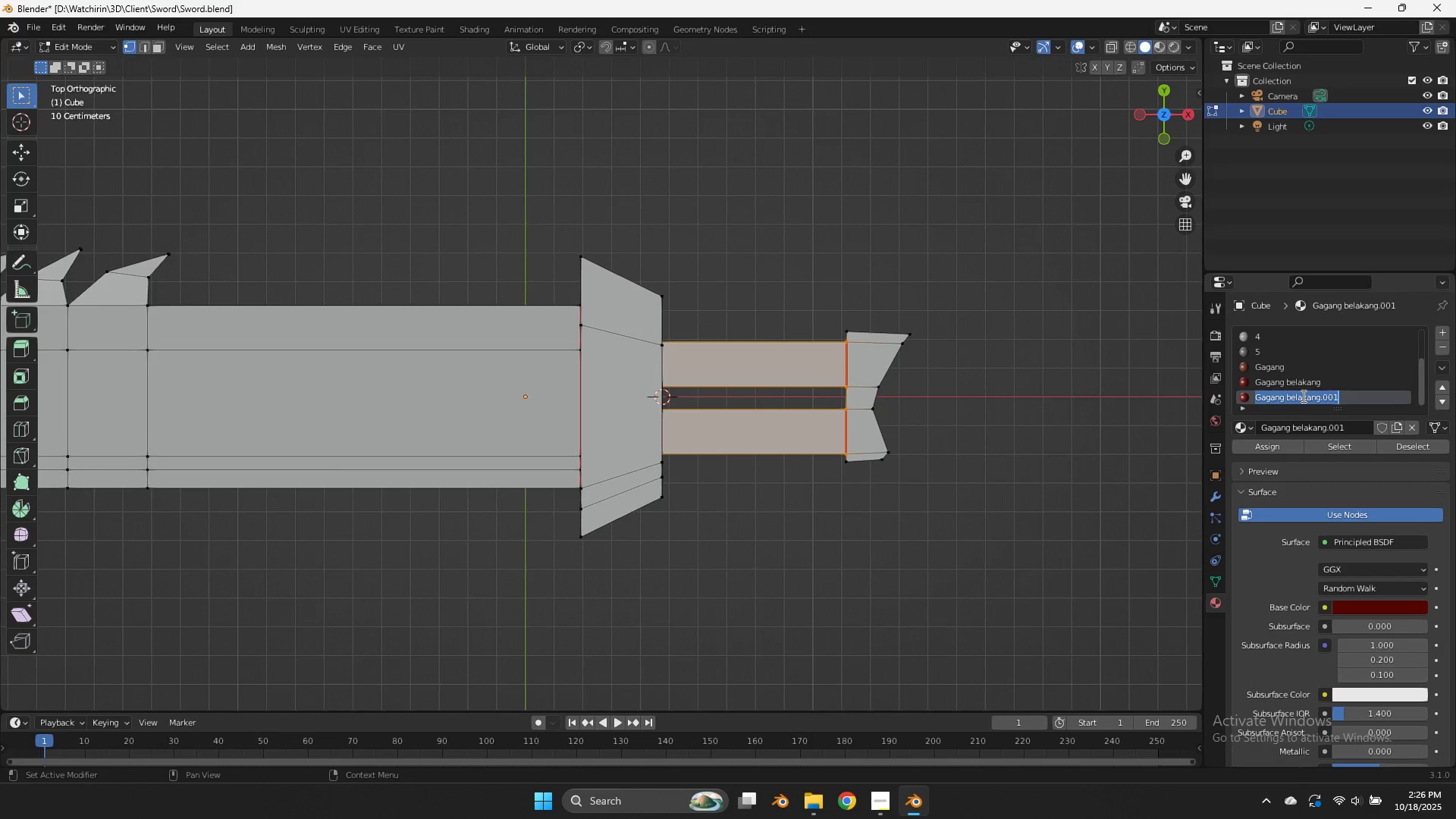 
type(Gagang 2)
 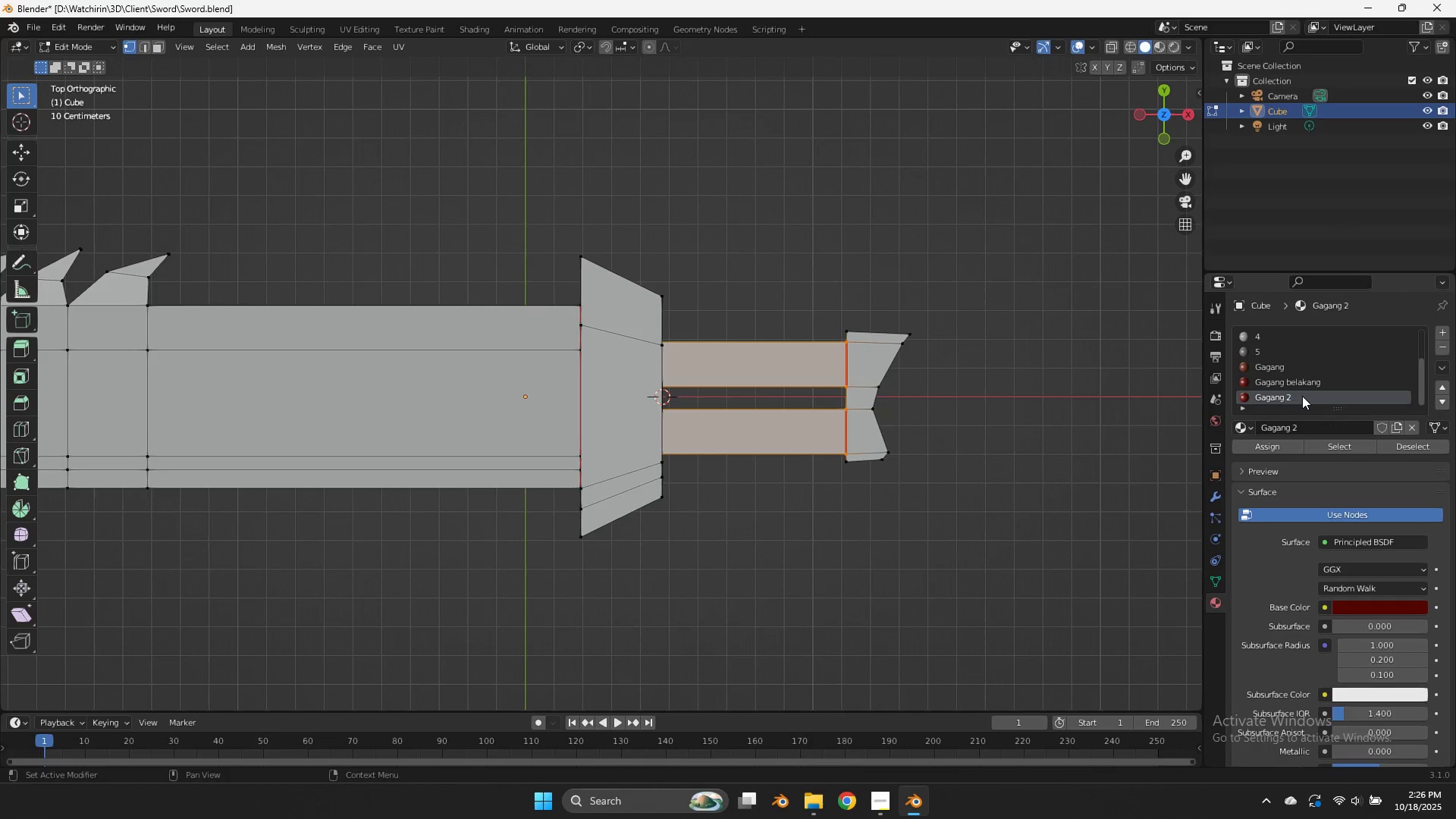 
key(Enter)
 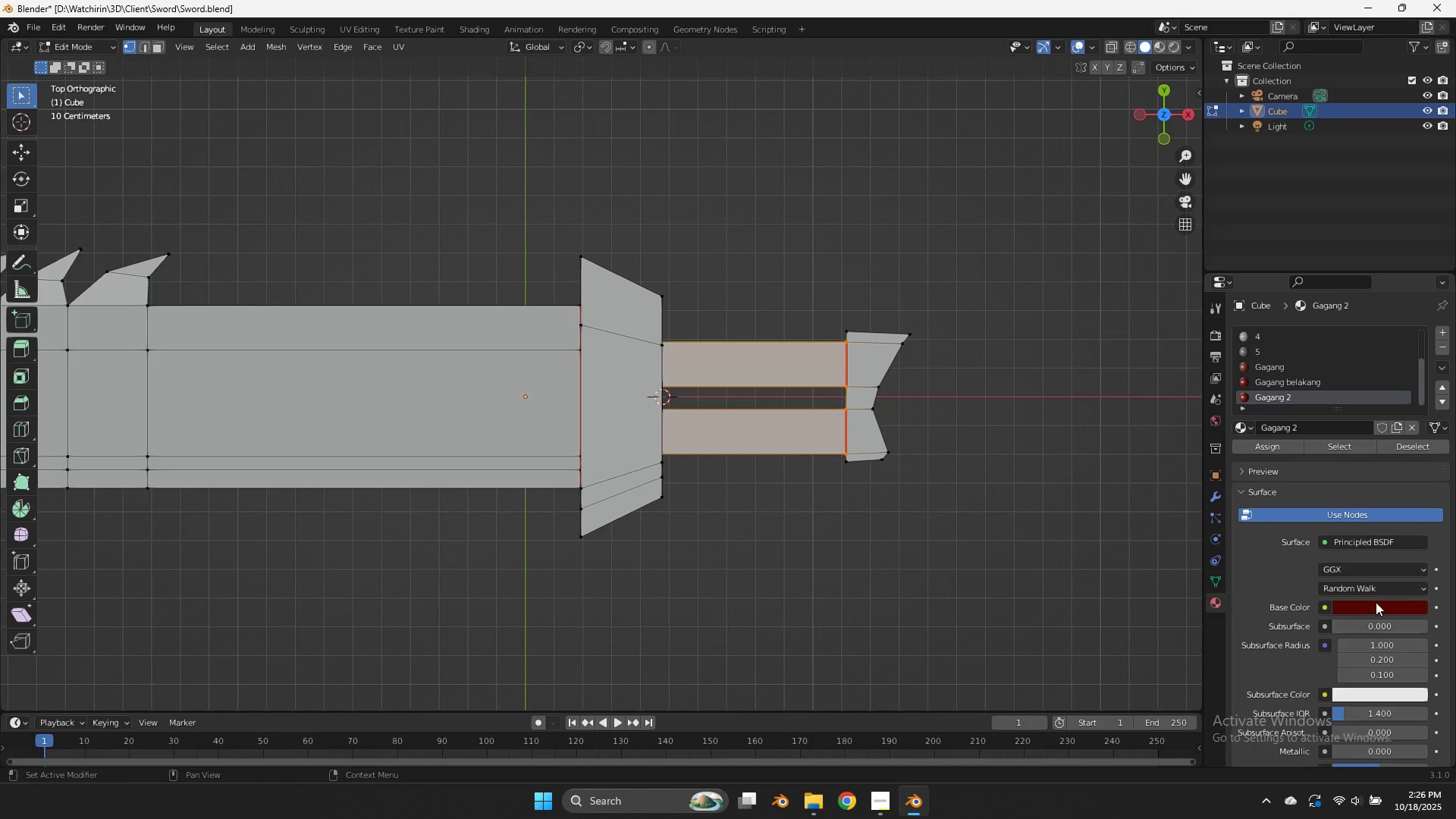 
left_click([1376, 607])
 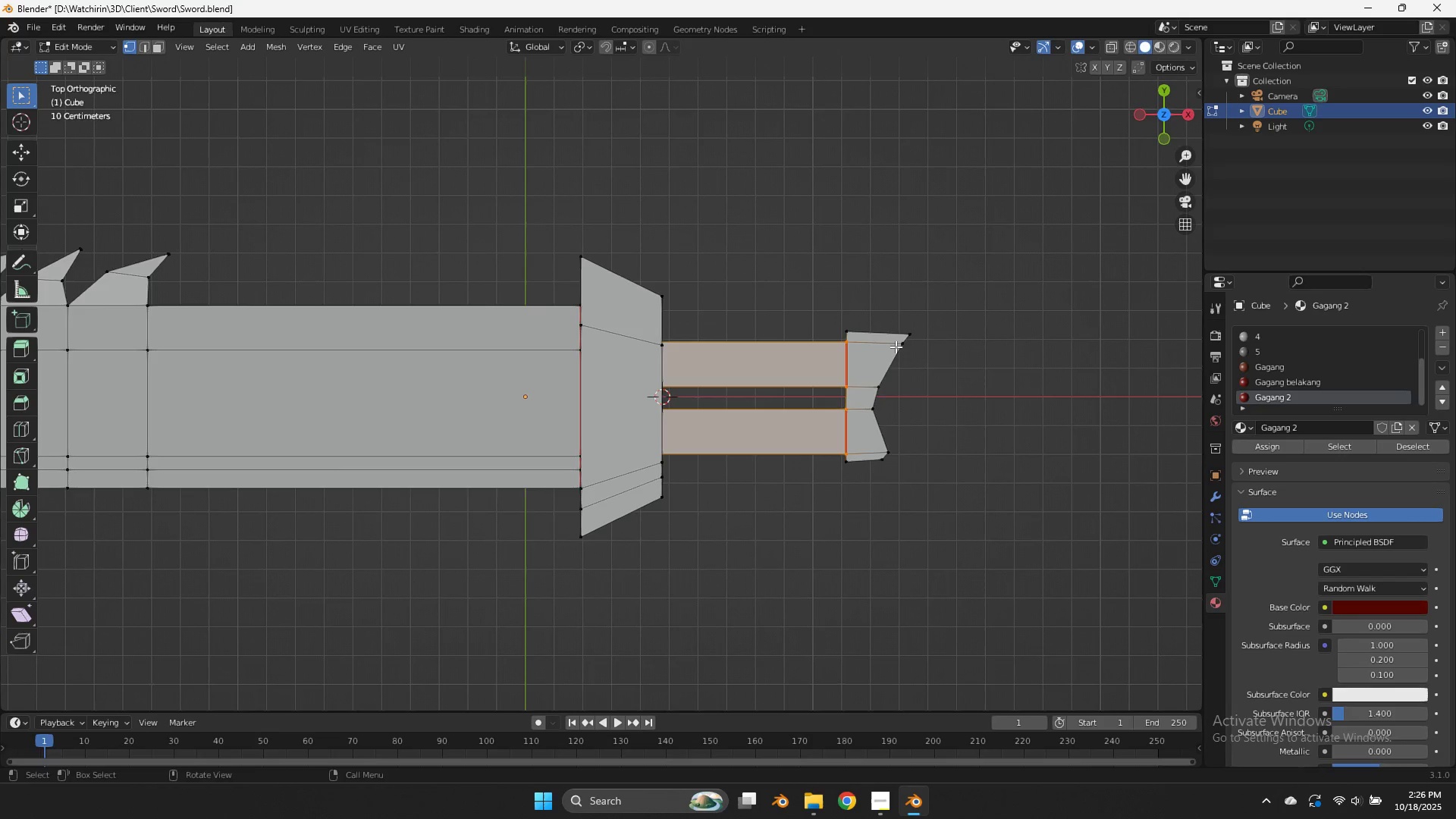 
key(Z)
 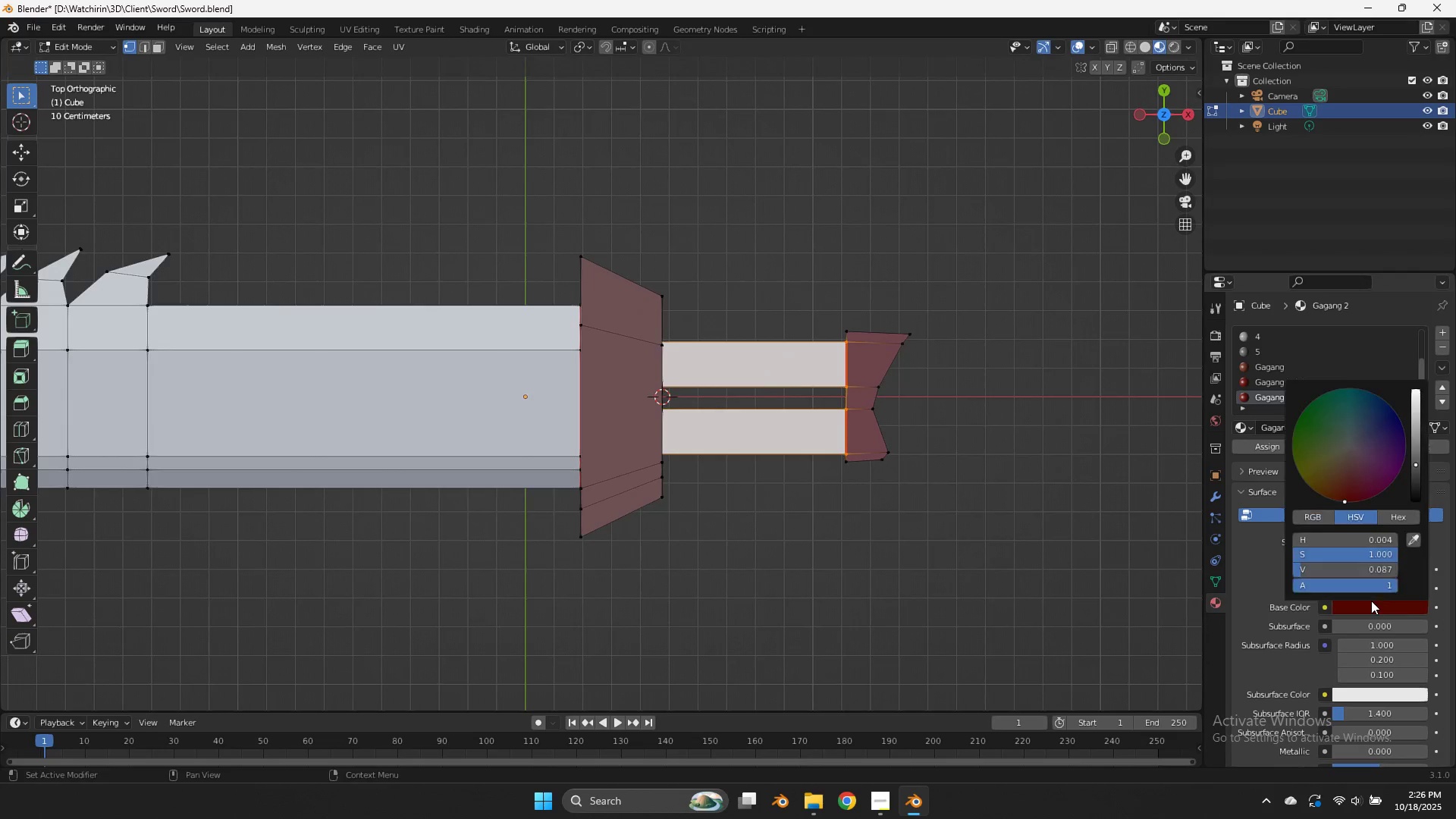 
double_click([1371, 601])
 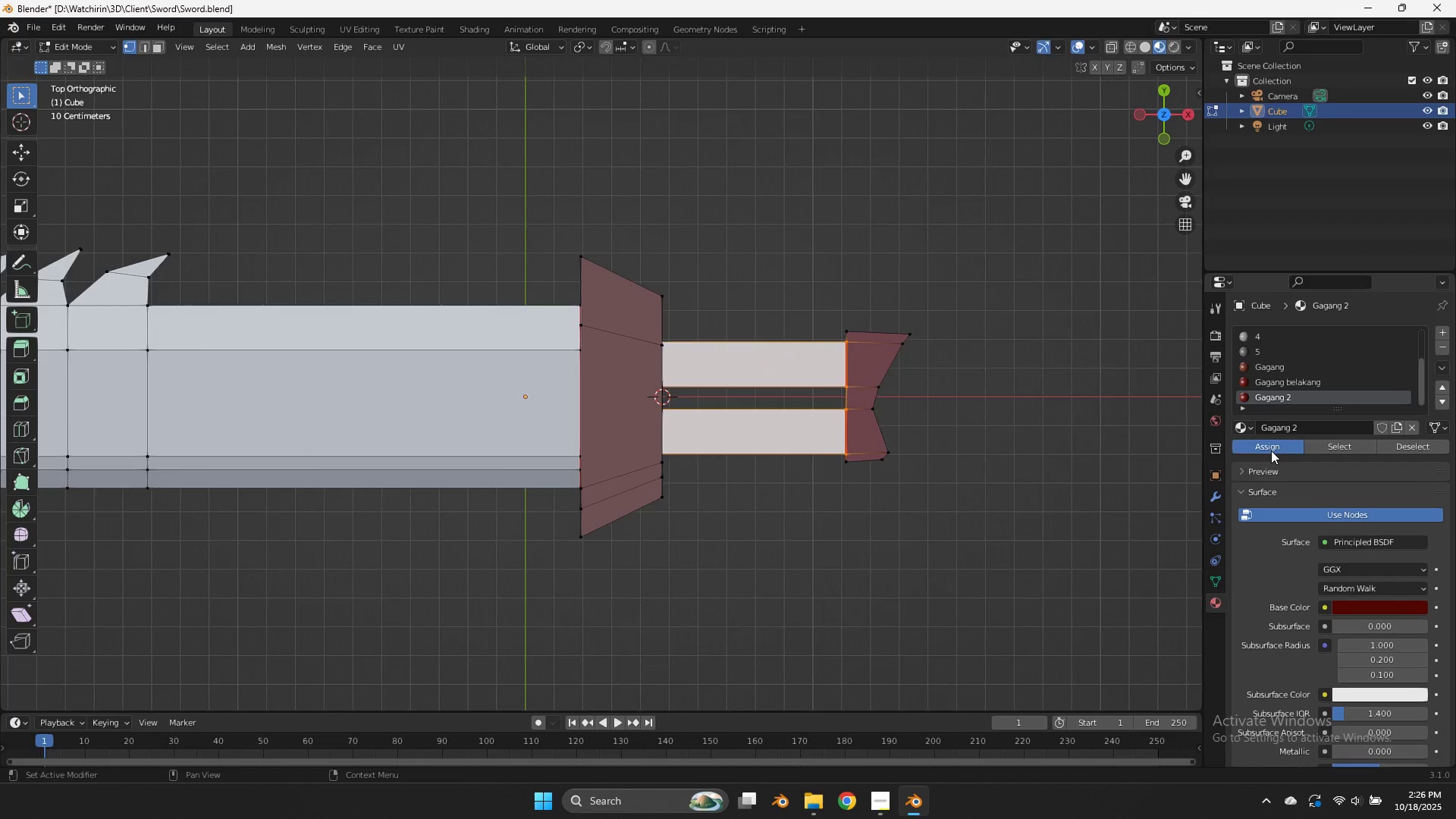 
left_click([1271, 450])
 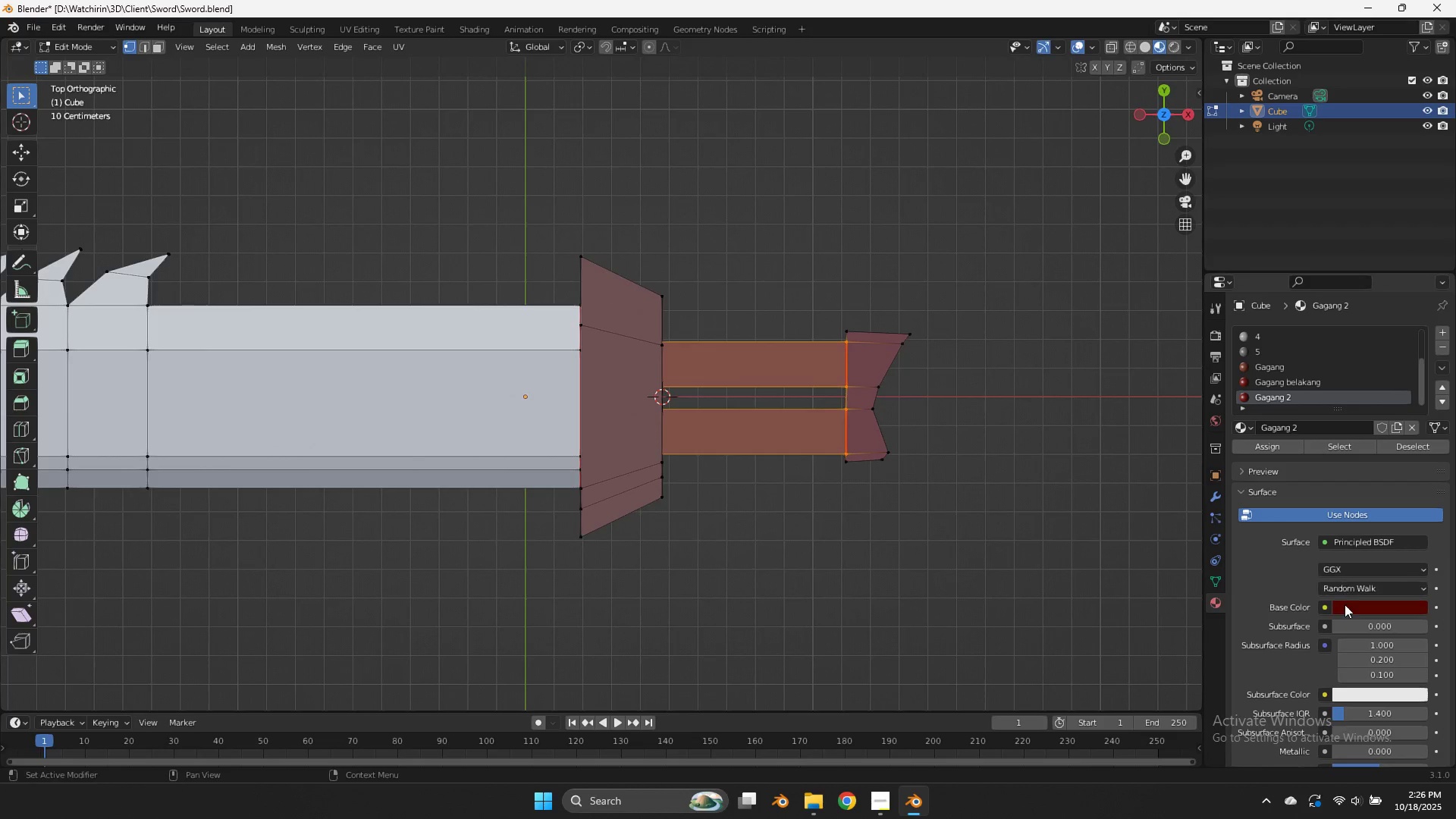 
left_click([1345, 604])
 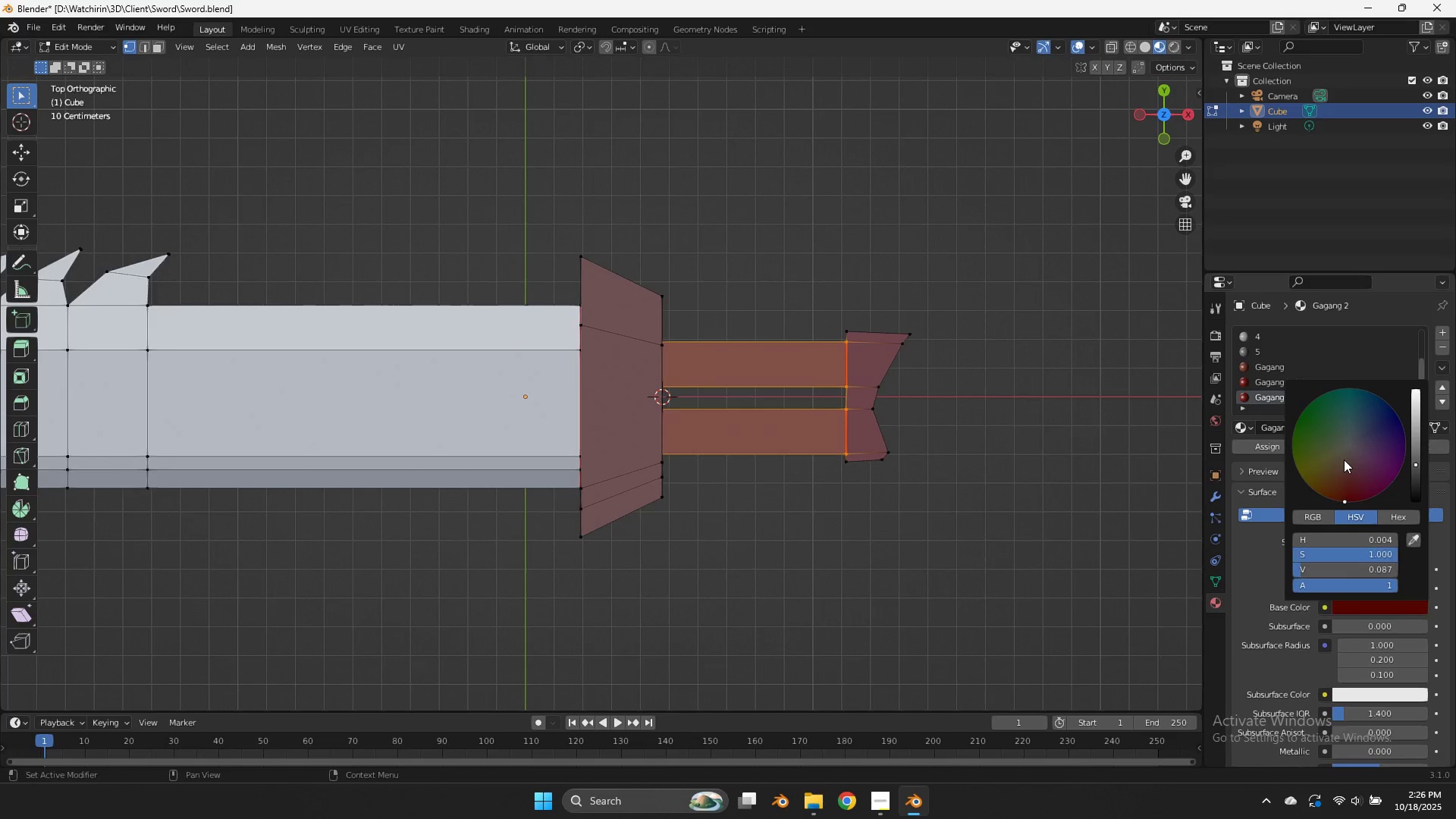 
left_click_drag(start_coordinate=[1345, 460], to_coordinate=[1349, 461])
 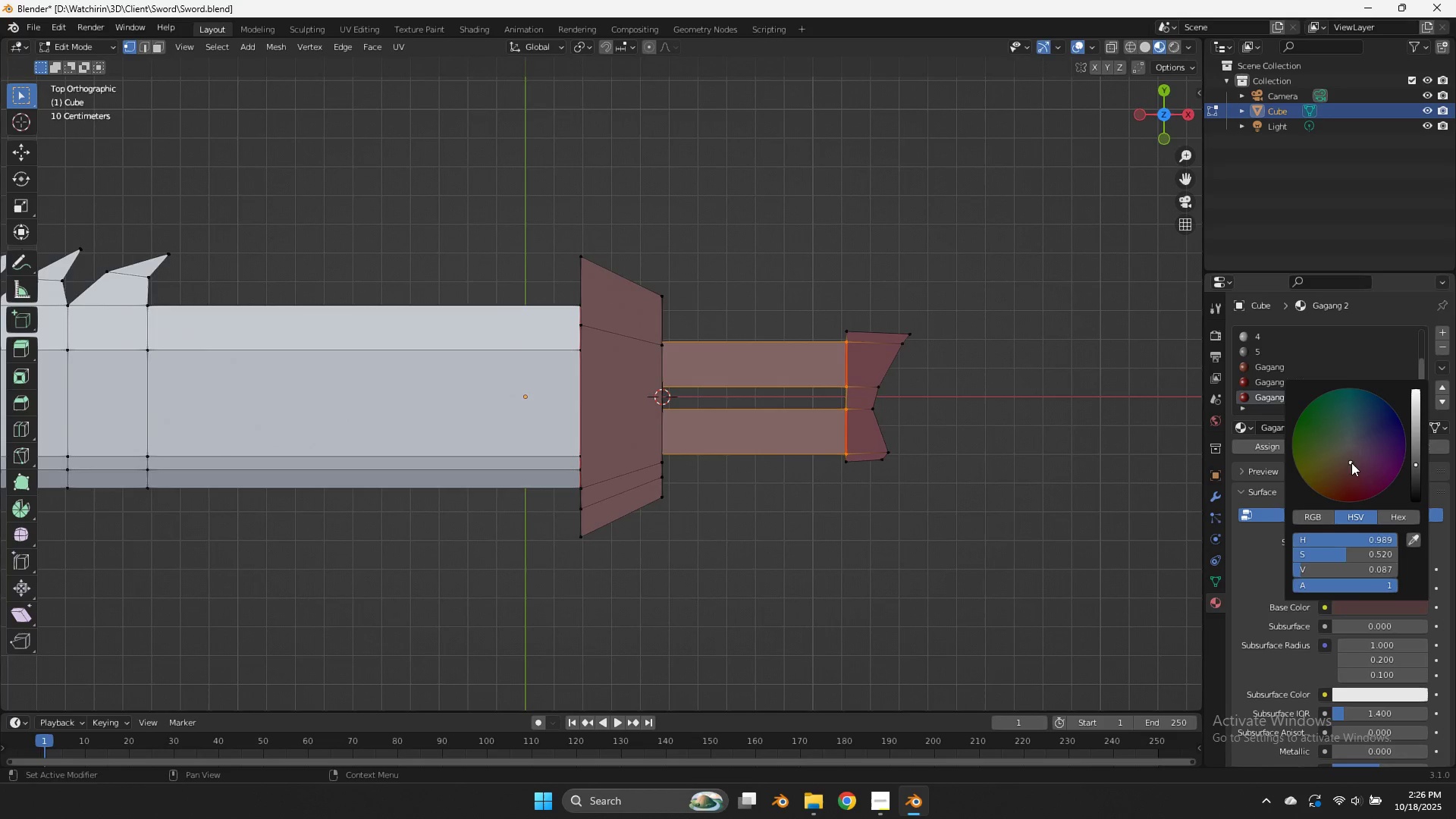 
double_click([1351, 462])
 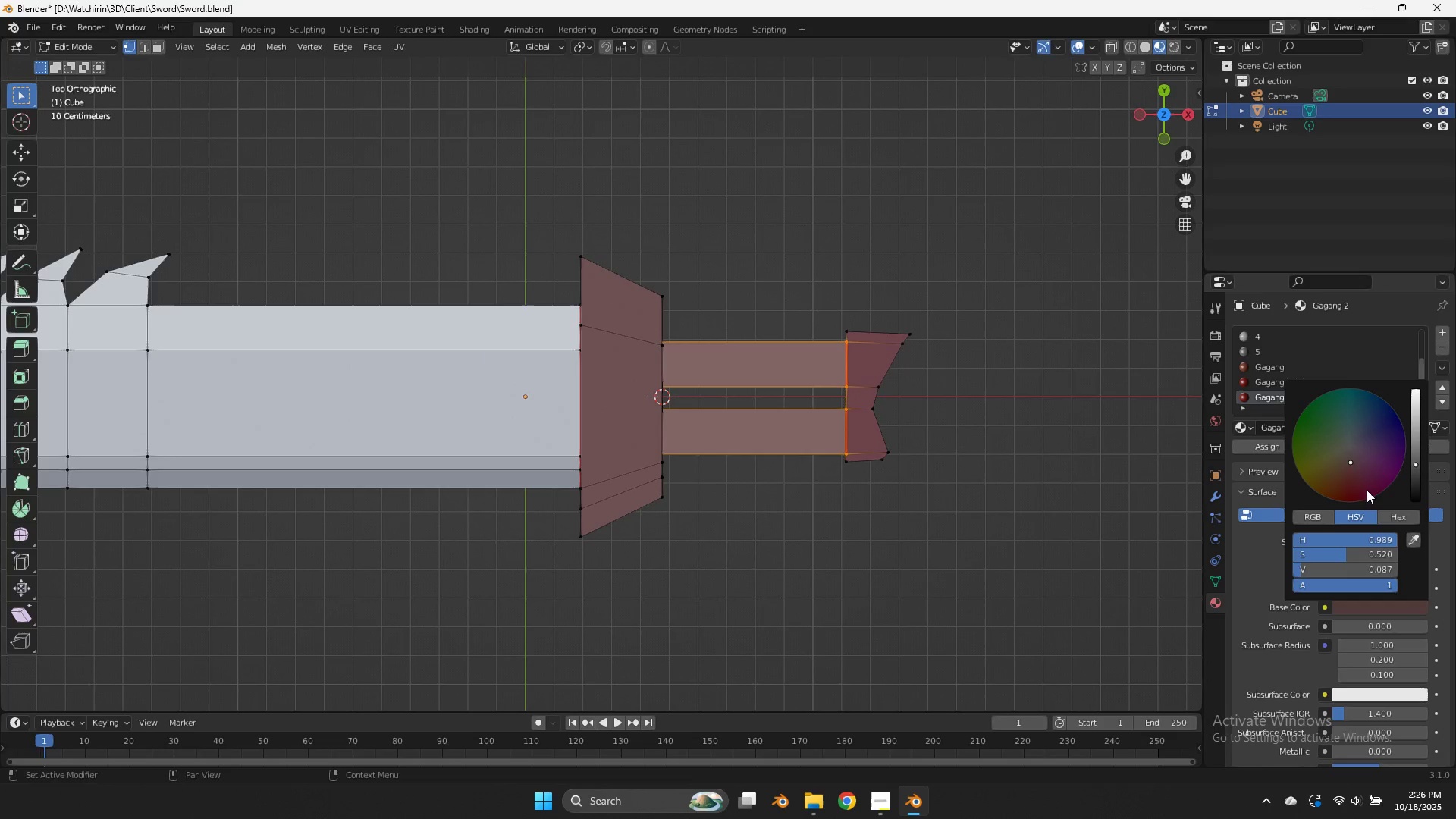 
left_click_drag(start_coordinate=[1381, 459], to_coordinate=[1395, 392])
 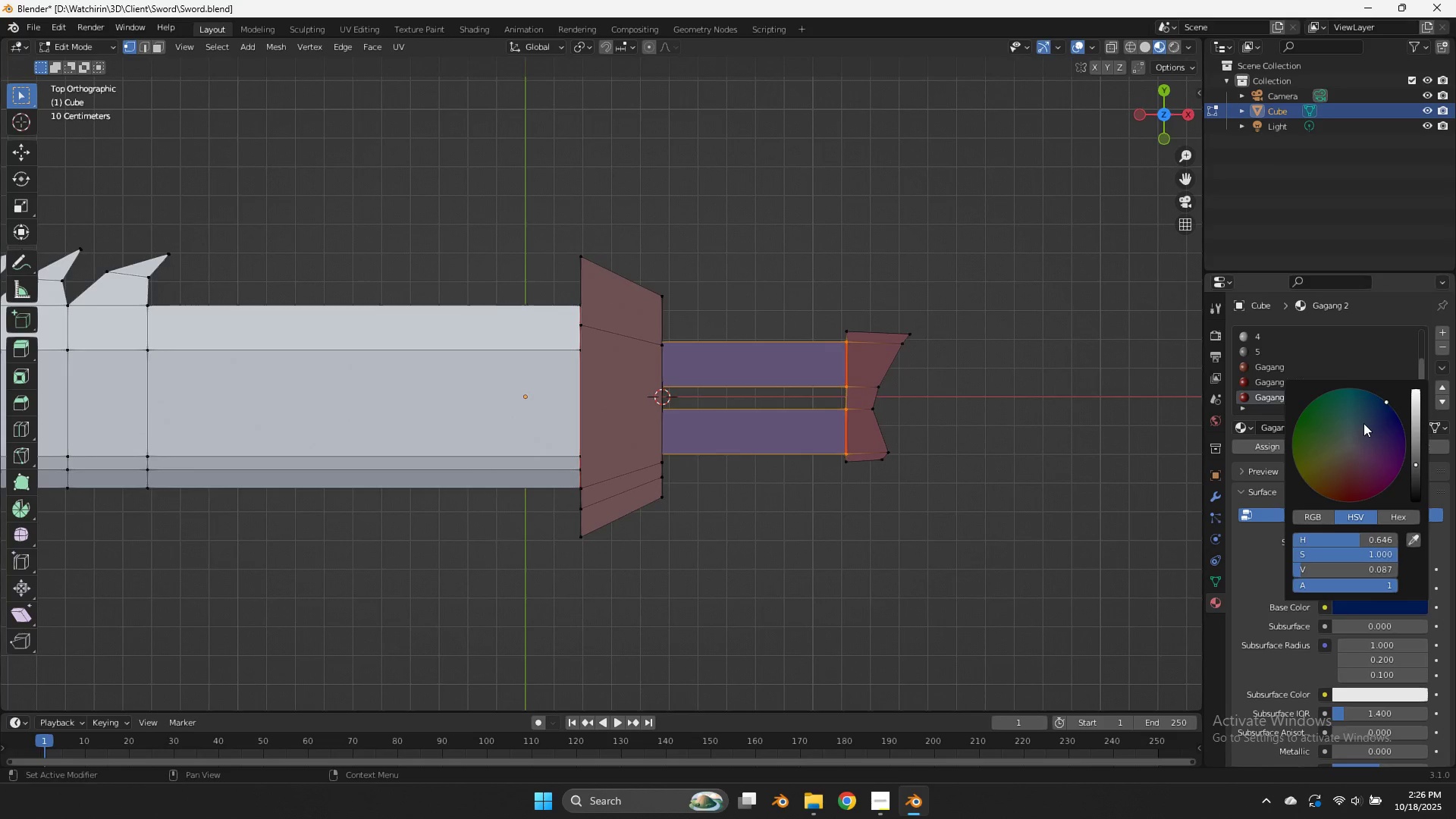 
left_click_drag(start_coordinate=[1361, 423], to_coordinate=[1340, 450])
 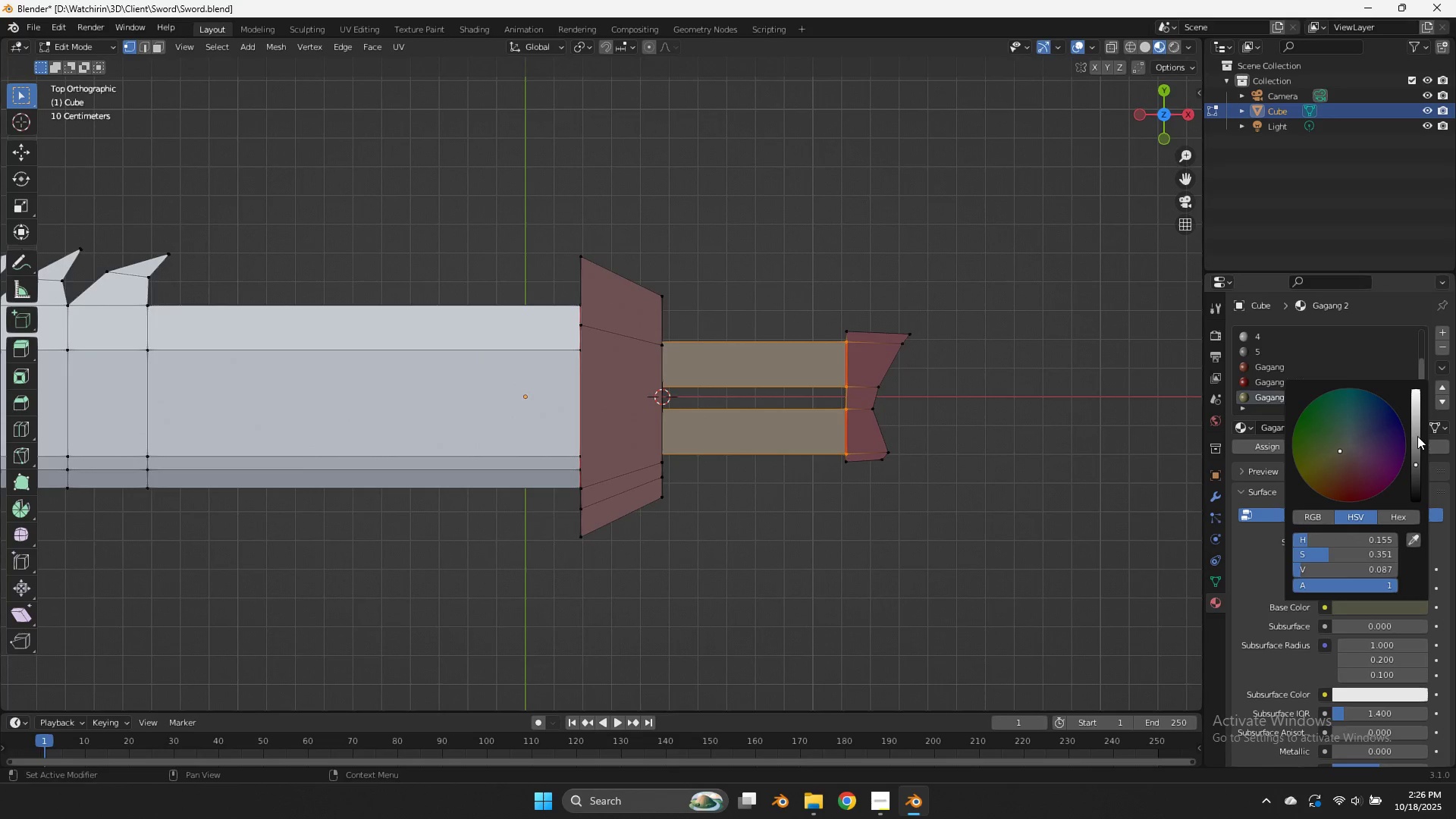 
left_click_drag(start_coordinate=[1412, 446], to_coordinate=[1407, 516])
 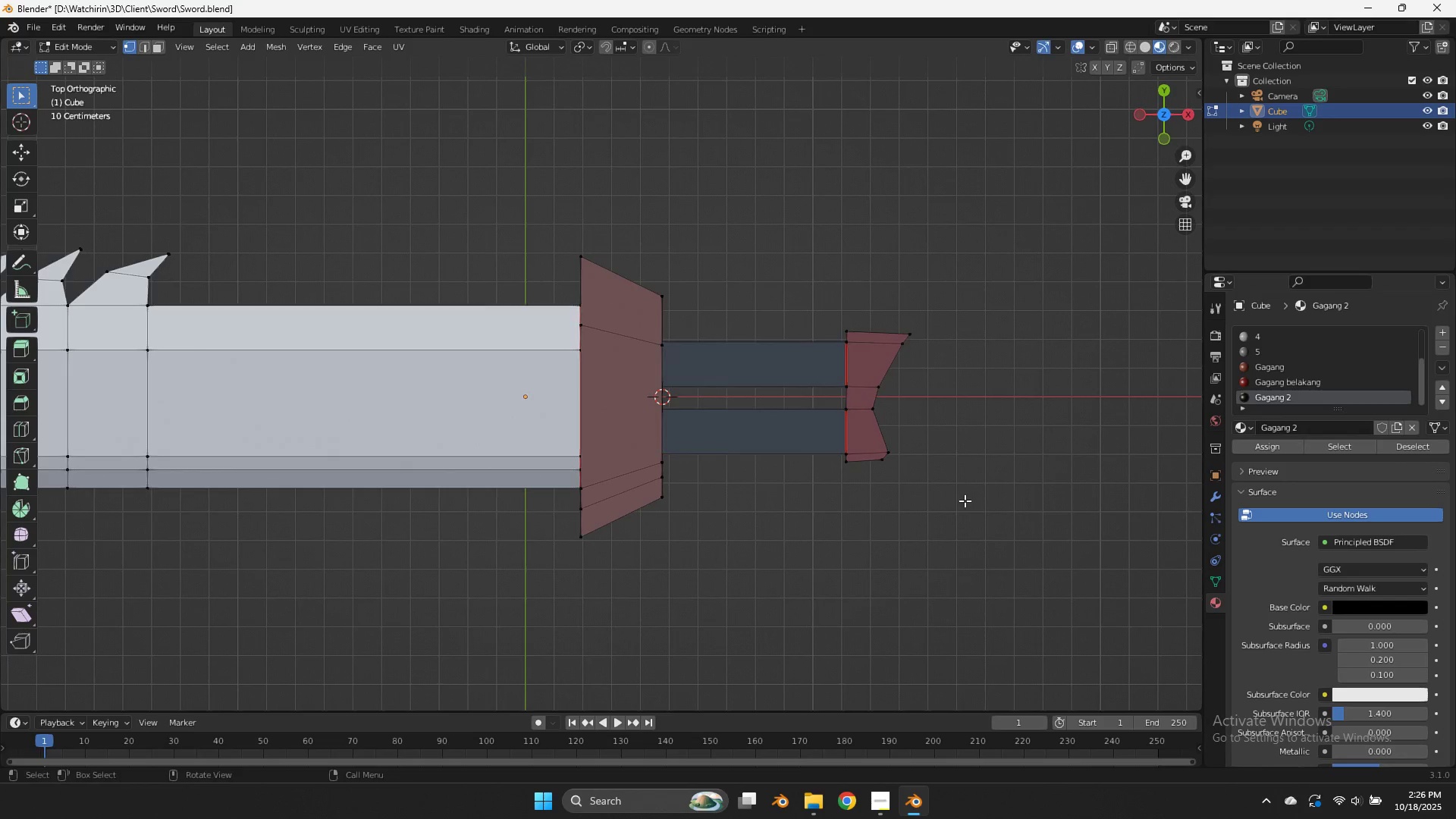 
double_click([965, 500])
 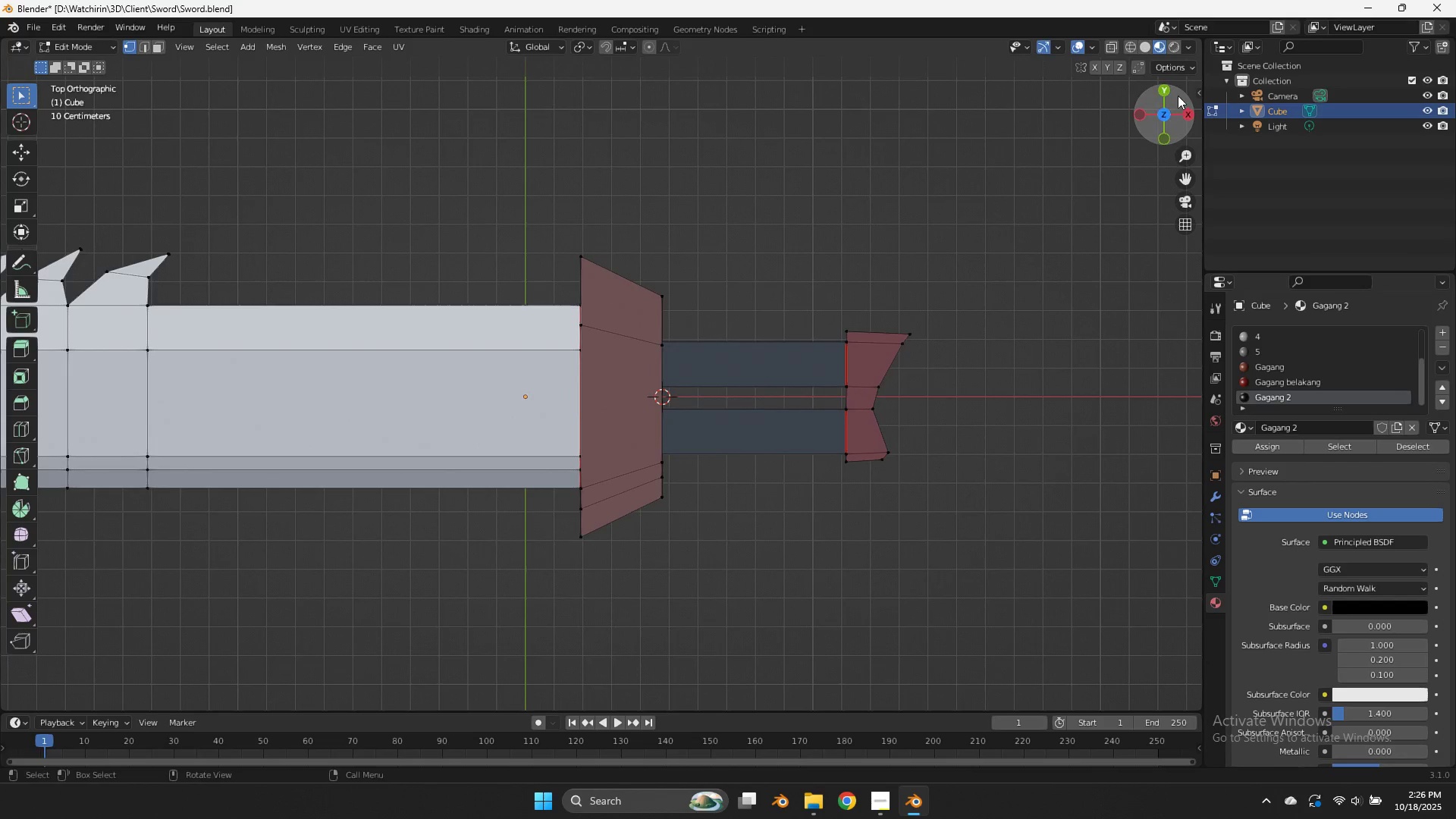 
left_click_drag(start_coordinate=[1178, 96], to_coordinate=[1178, 682])
 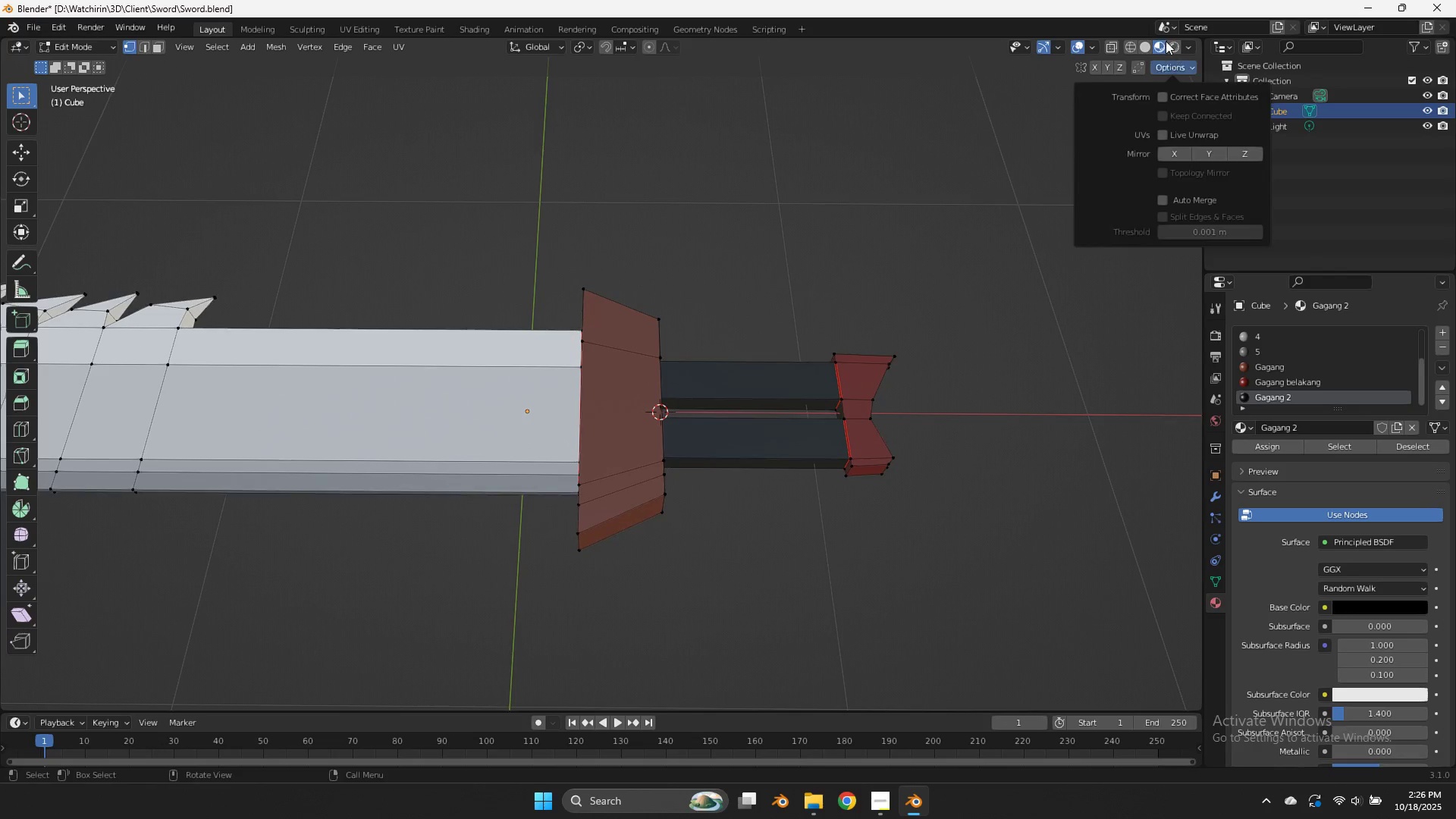 
left_click_drag(start_coordinate=[1172, 64], to_coordinate=[1169, 55])
 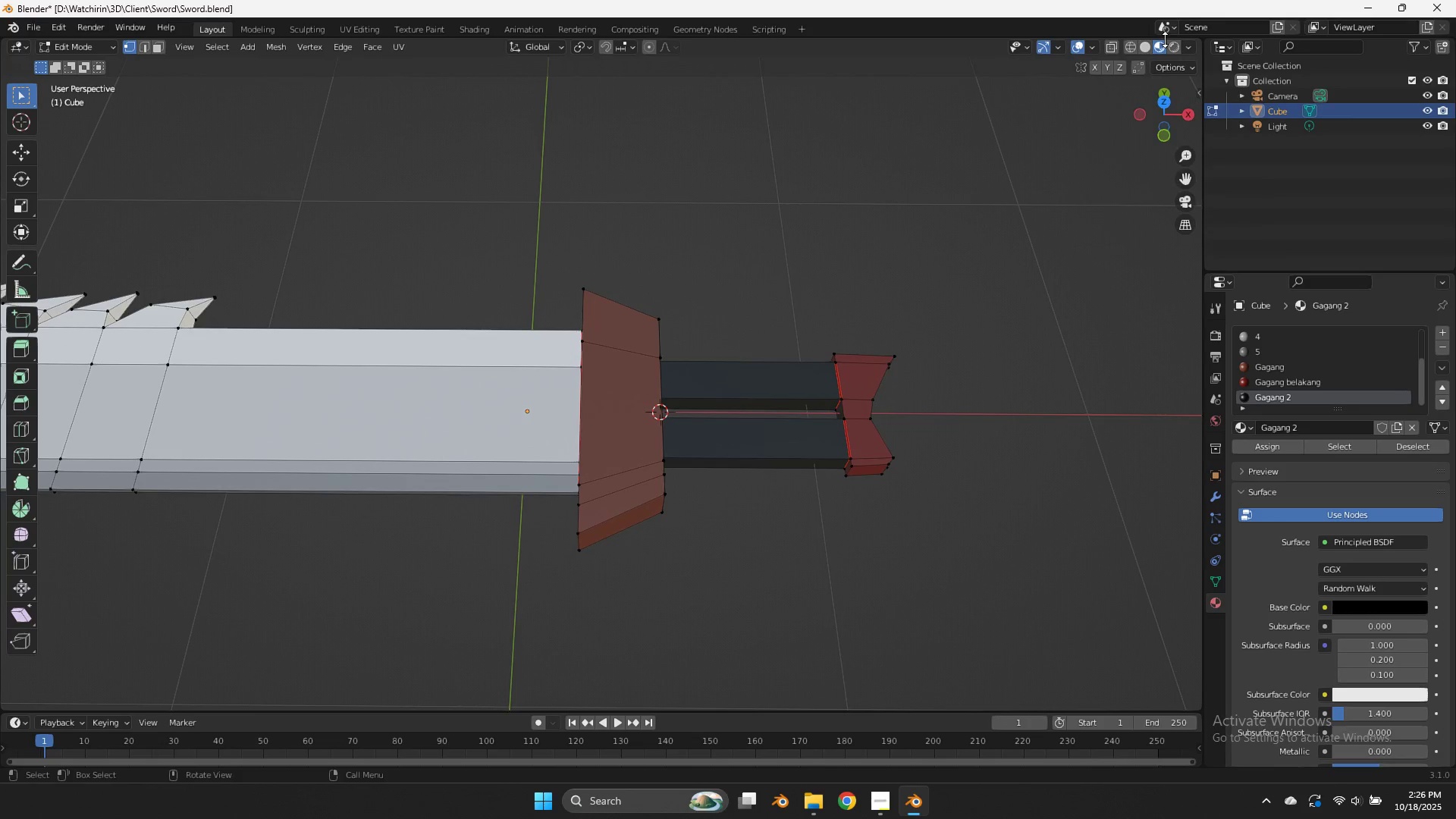 
triple_click([1165, 39])
 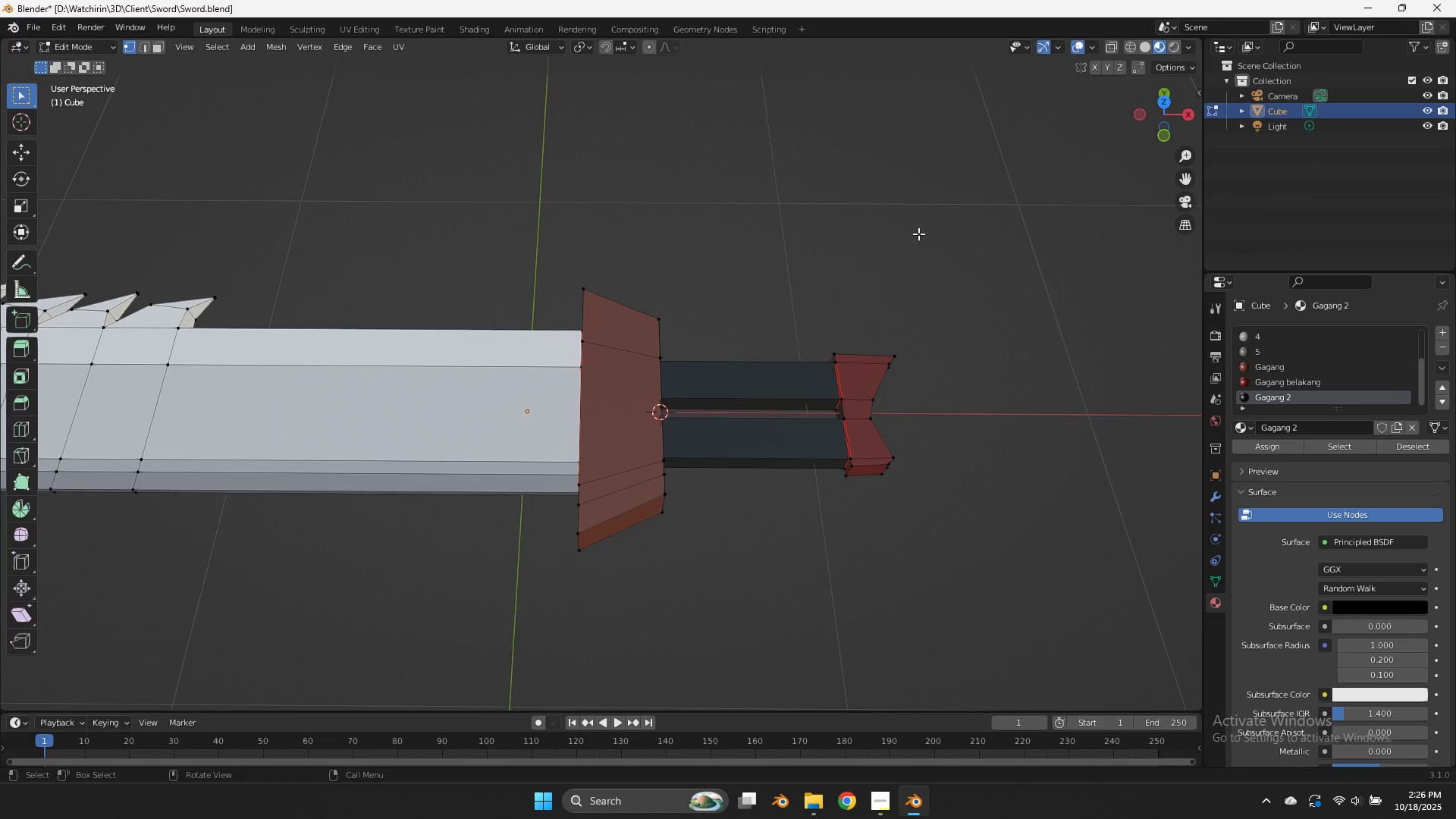 
triple_click([918, 234])
 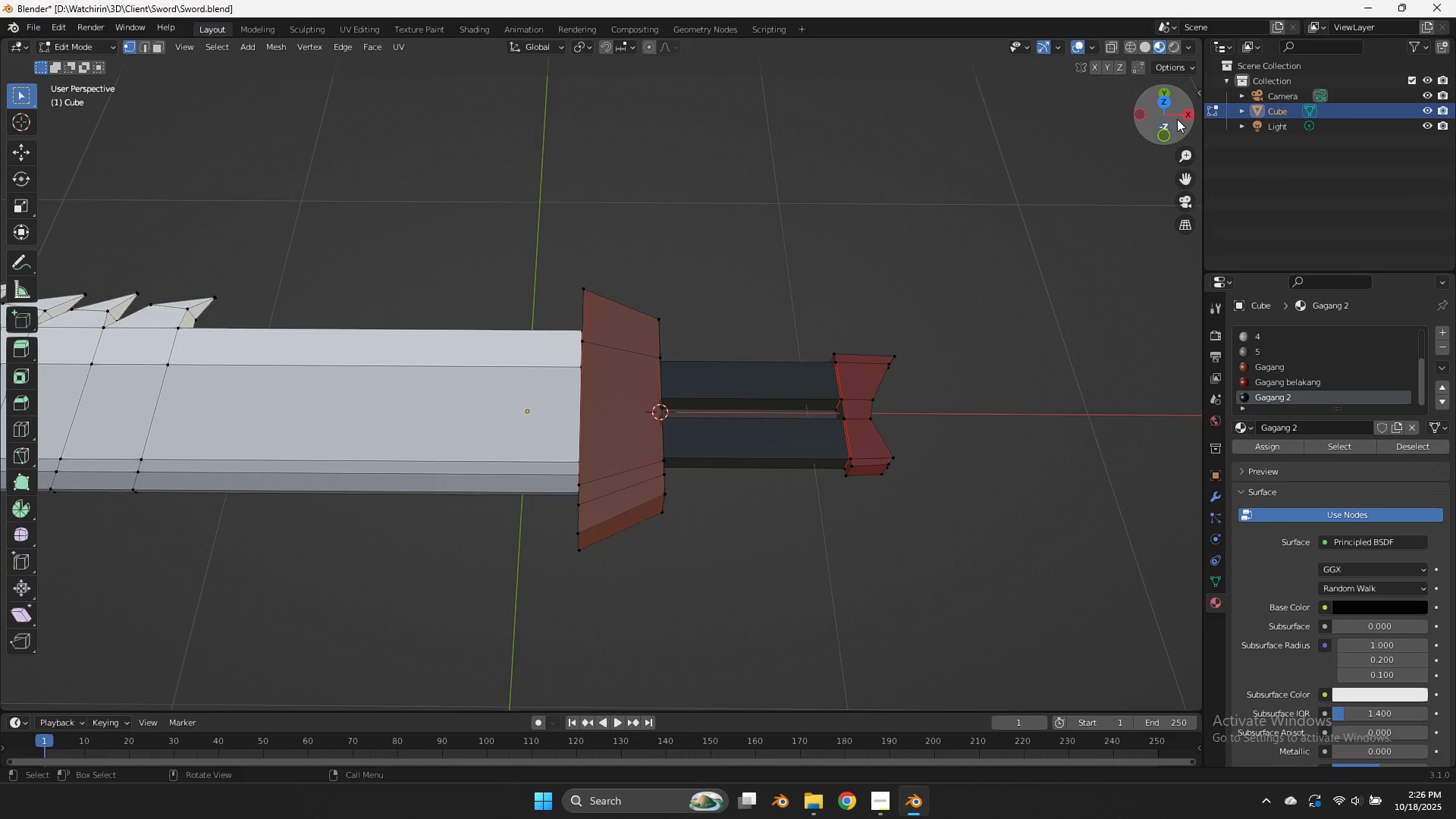 
left_click_drag(start_coordinate=[1177, 119], to_coordinate=[21, 687])
 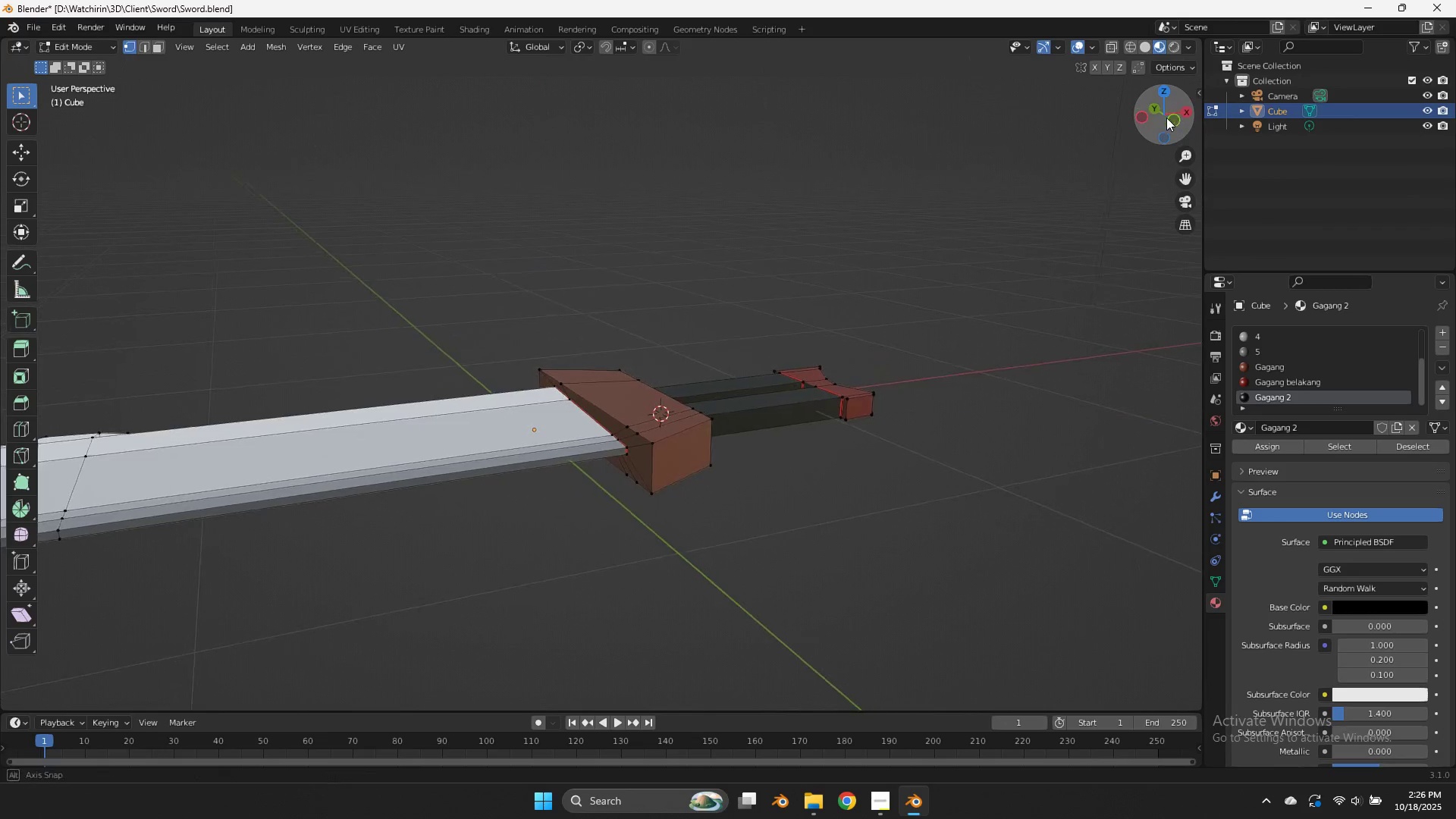 
left_click_drag(start_coordinate=[1175, 118], to_coordinate=[1153, 118])
 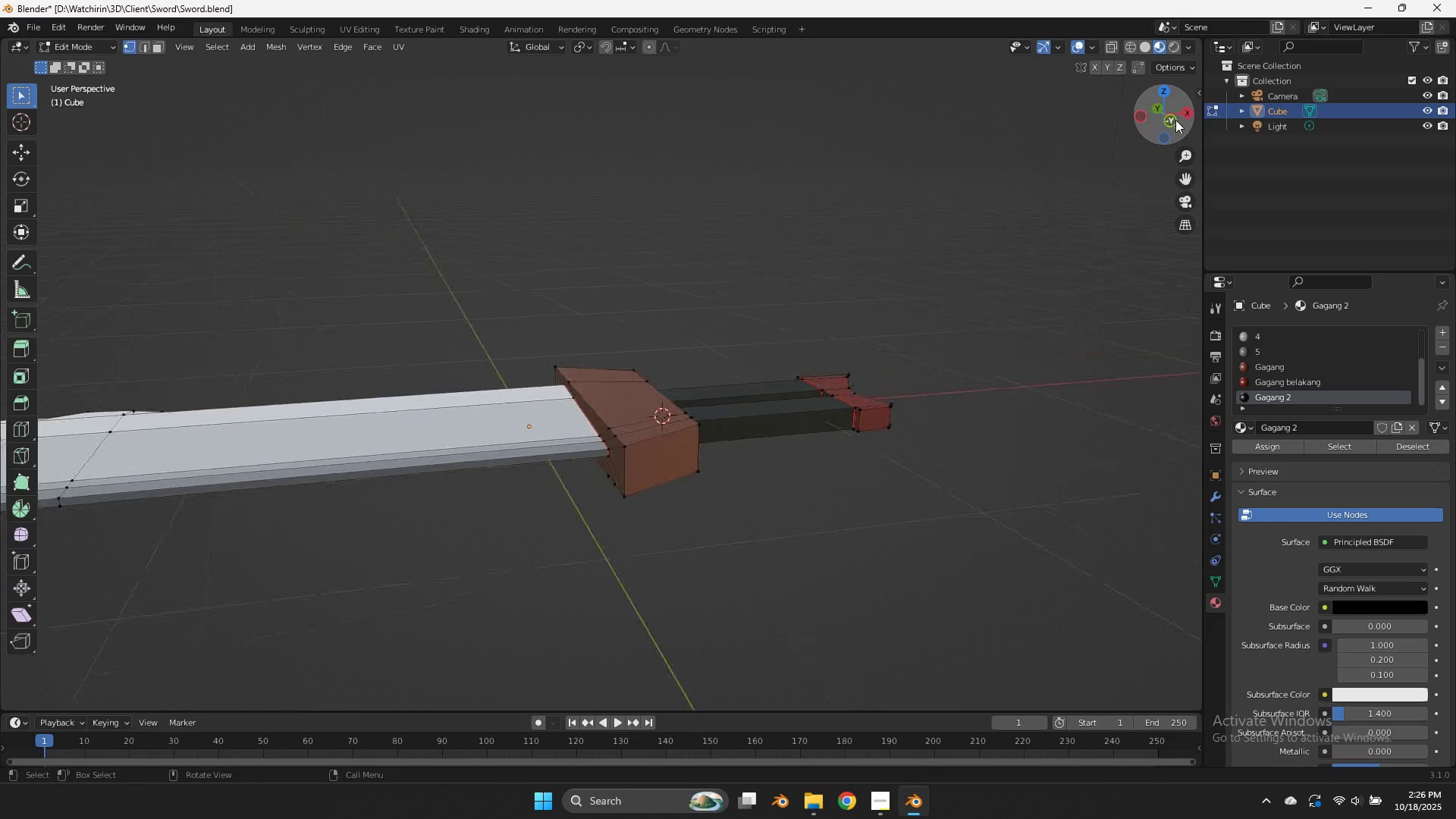 
double_click([1172, 118])
 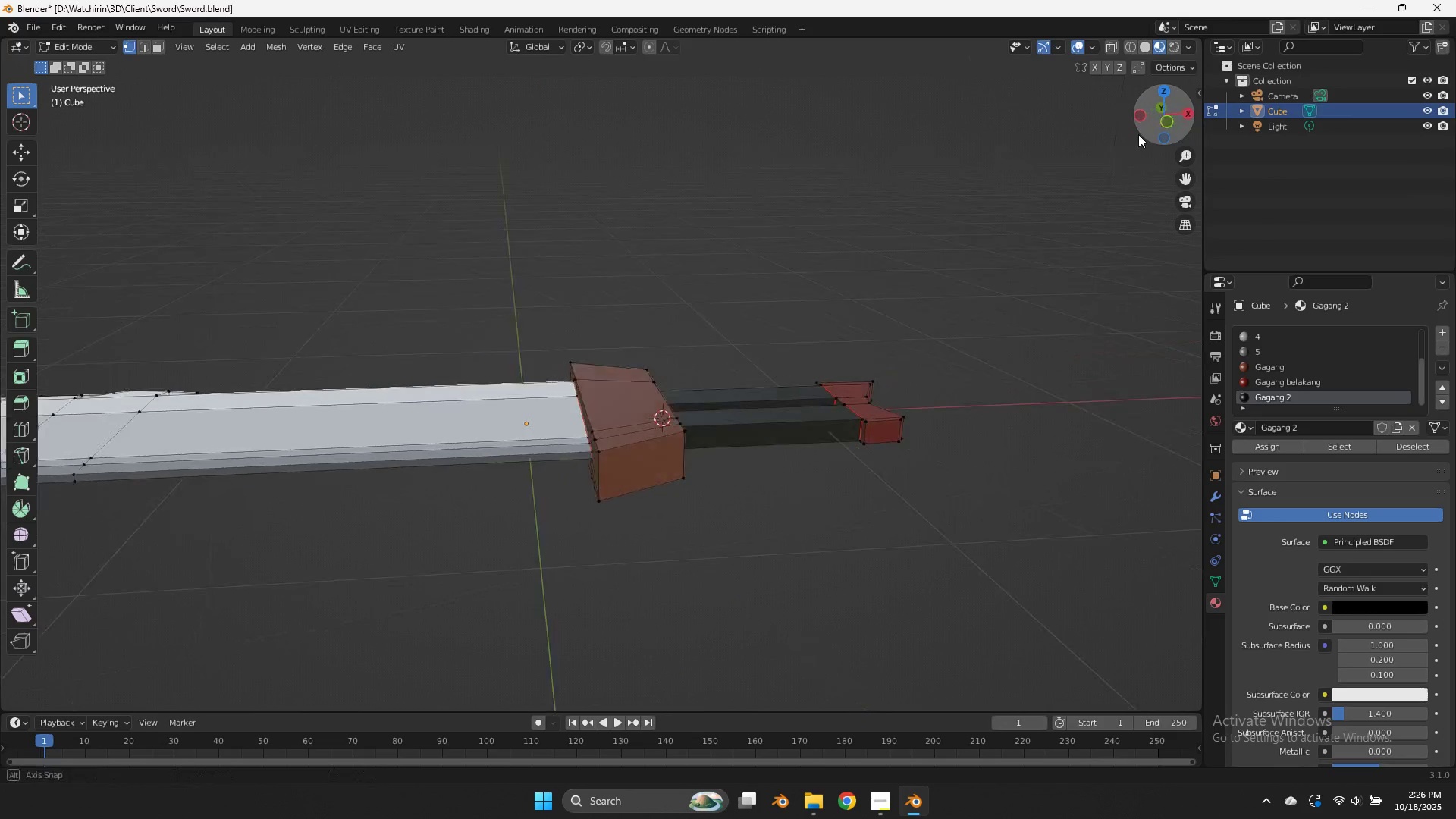 
left_click_drag(start_coordinate=[1182, 127], to_coordinate=[1119, 134])
 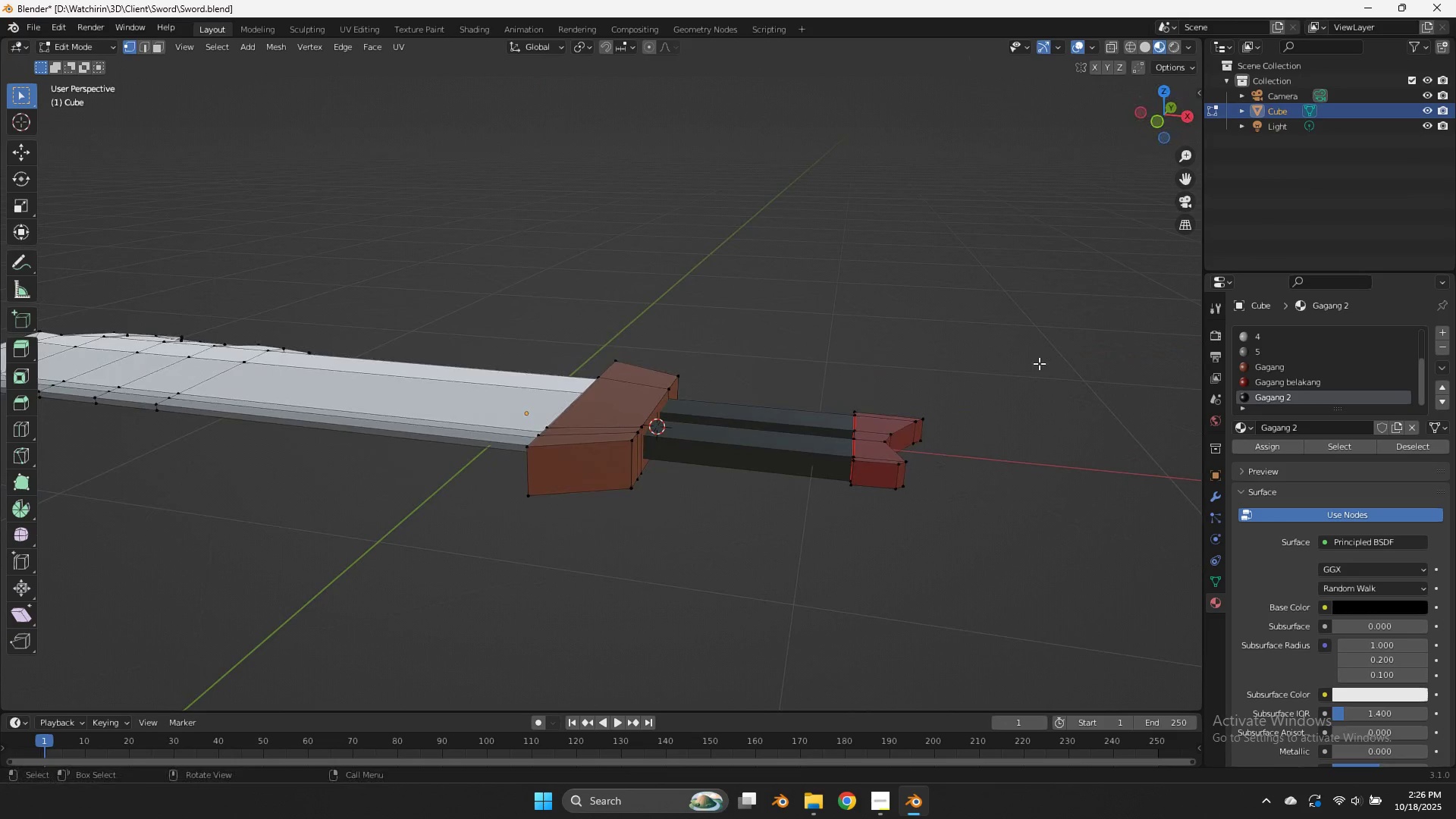 
type(zzsz)
 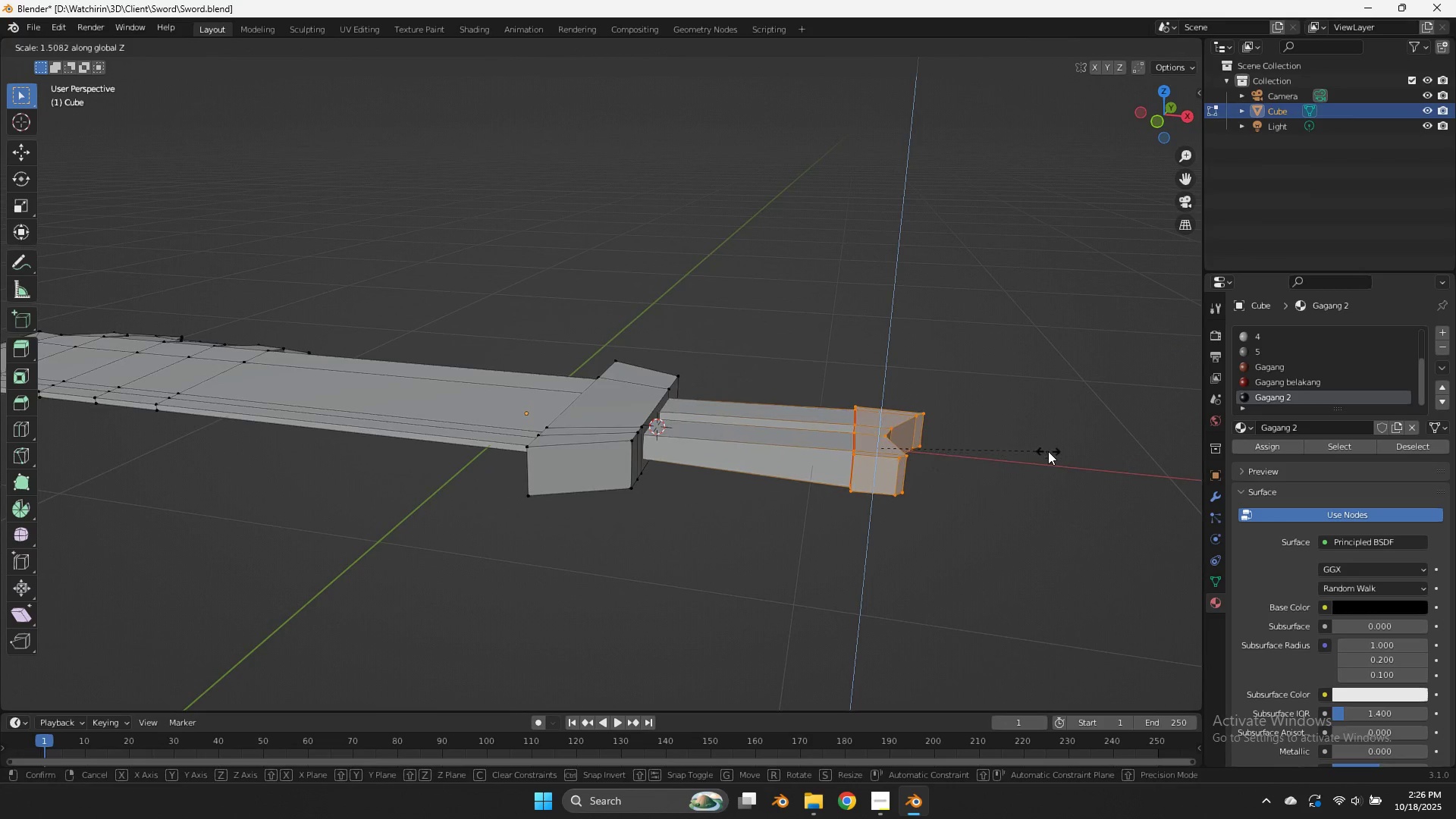 
left_click_drag(start_coordinate=[1004, 366], to_coordinate=[837, 522])
 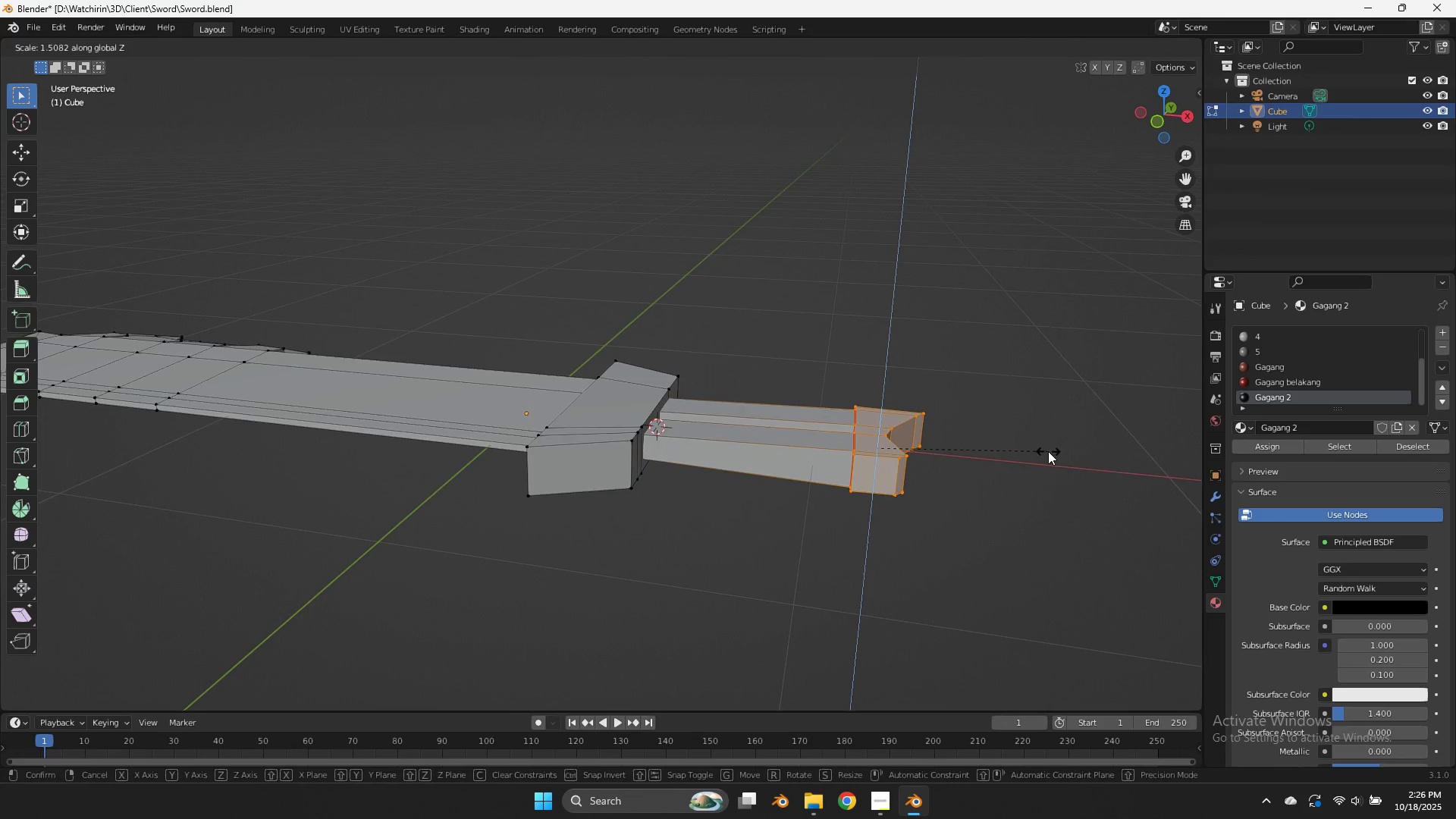 
right_click([1048, 451])
 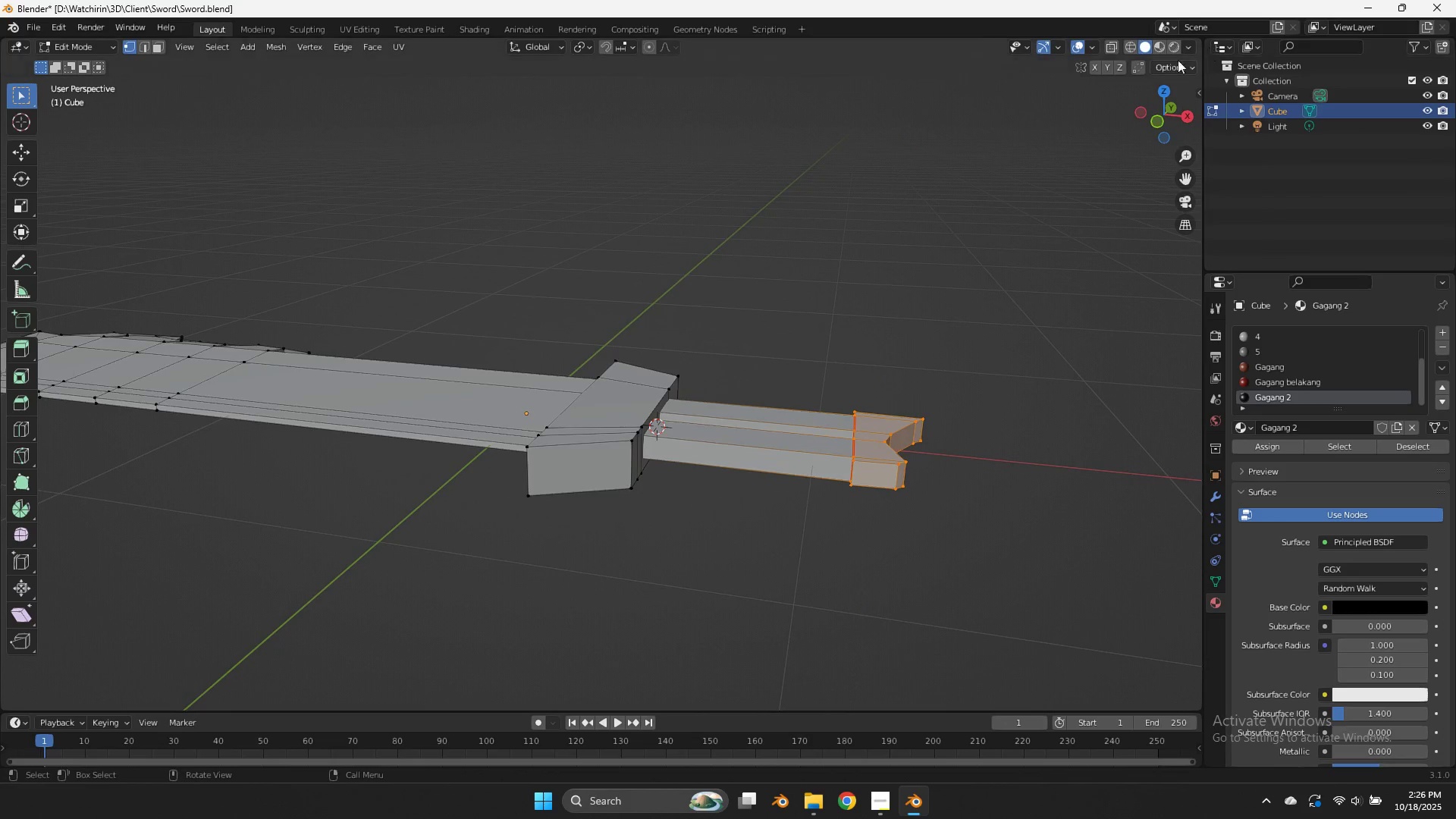 
left_click_drag(start_coordinate=[1178, 64], to_coordinate=[1212, 69])
 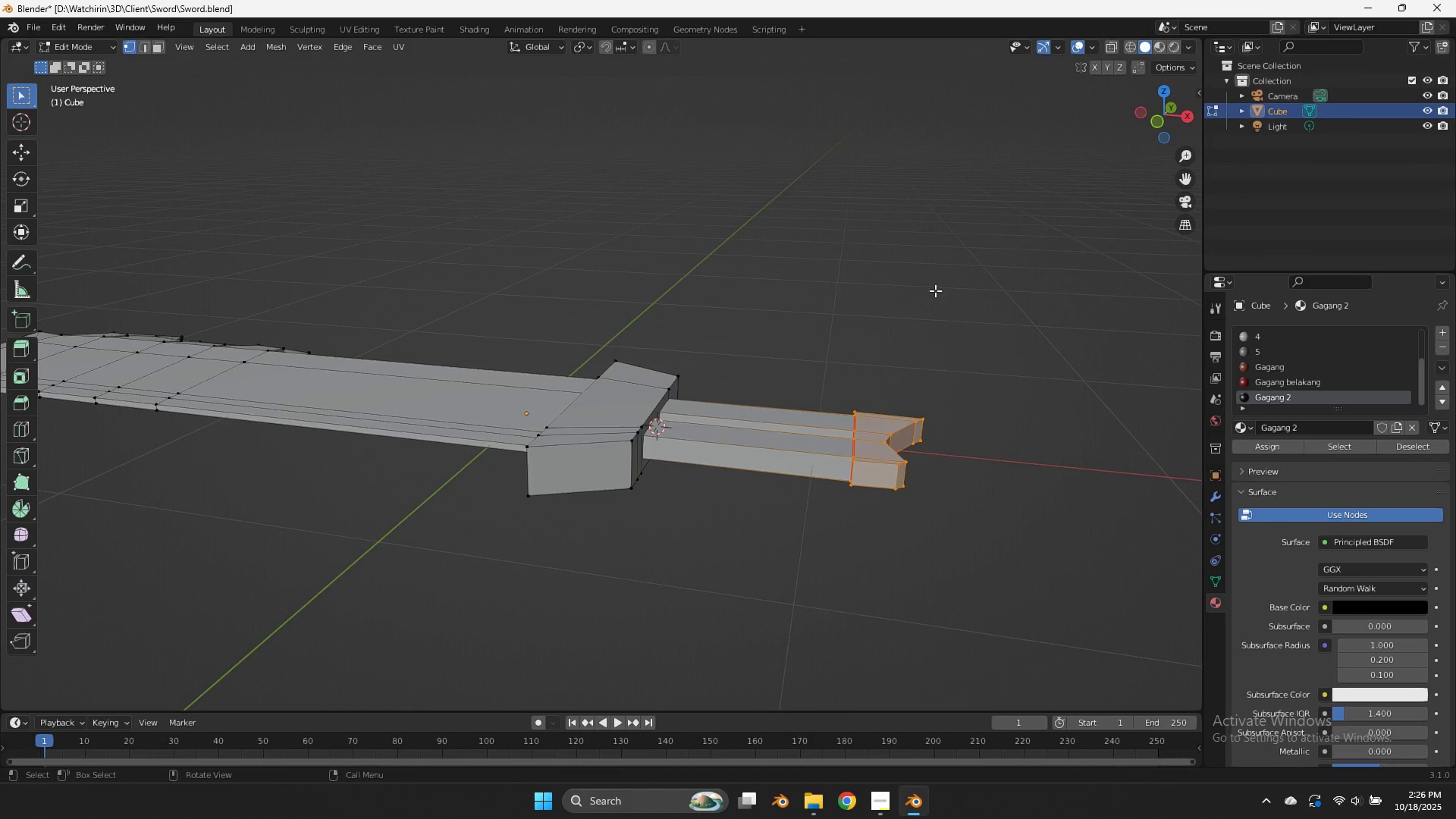 
left_click([934, 290])
 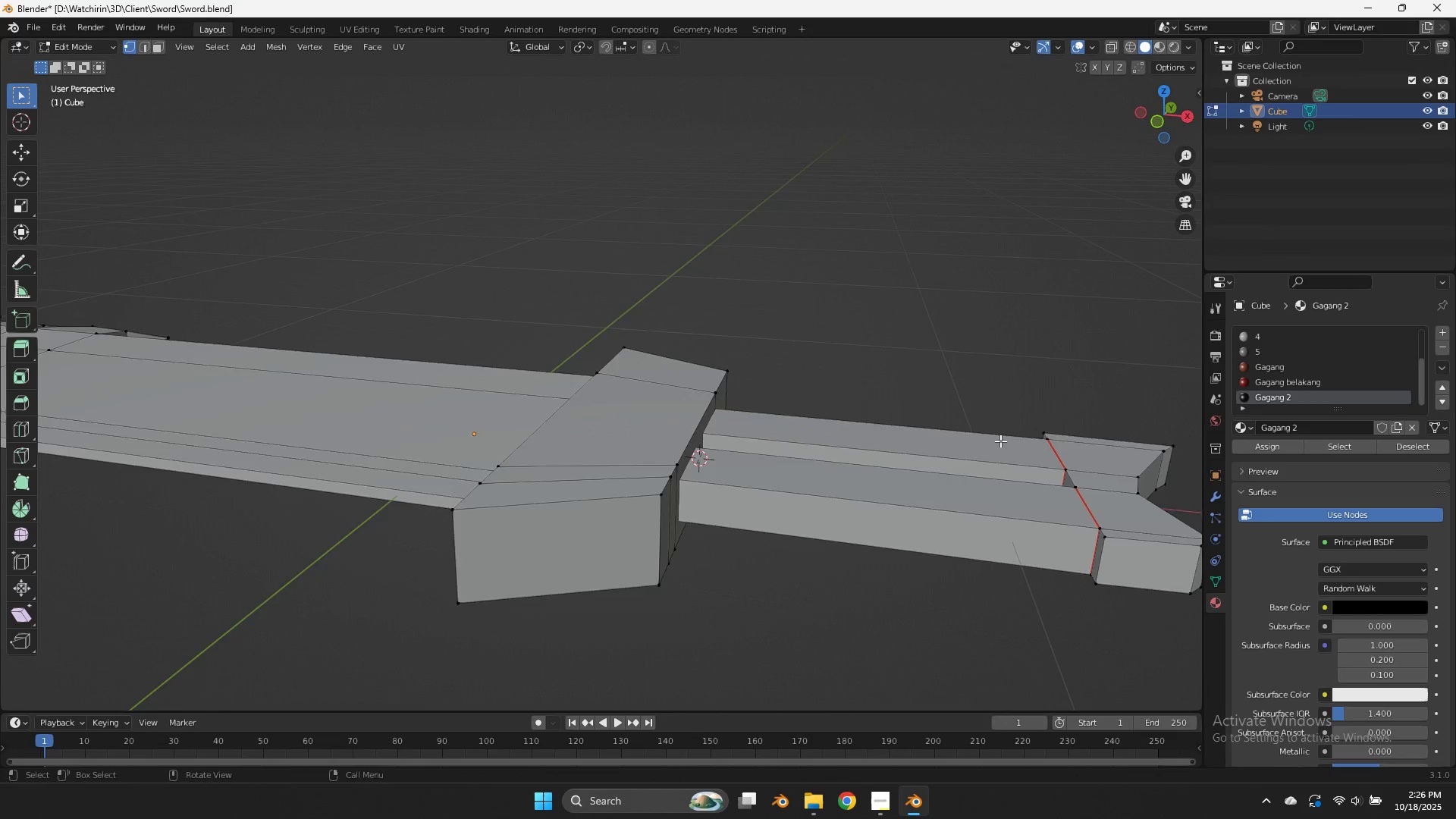 
scroll: coordinate [1000, 441], scroll_direction: down, amount: 2.0
 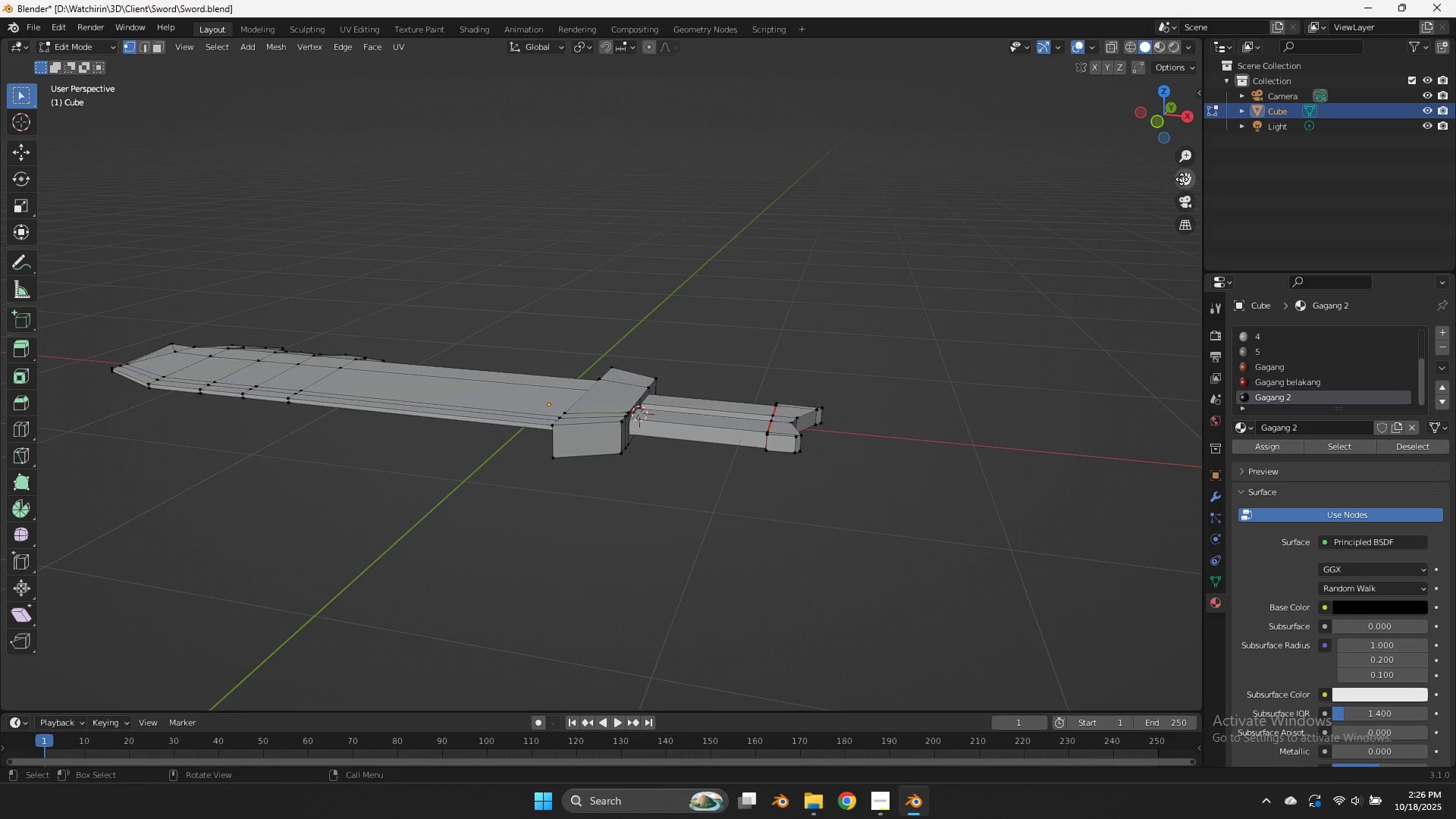 
left_click_drag(start_coordinate=[1181, 179], to_coordinate=[1010, 173])
 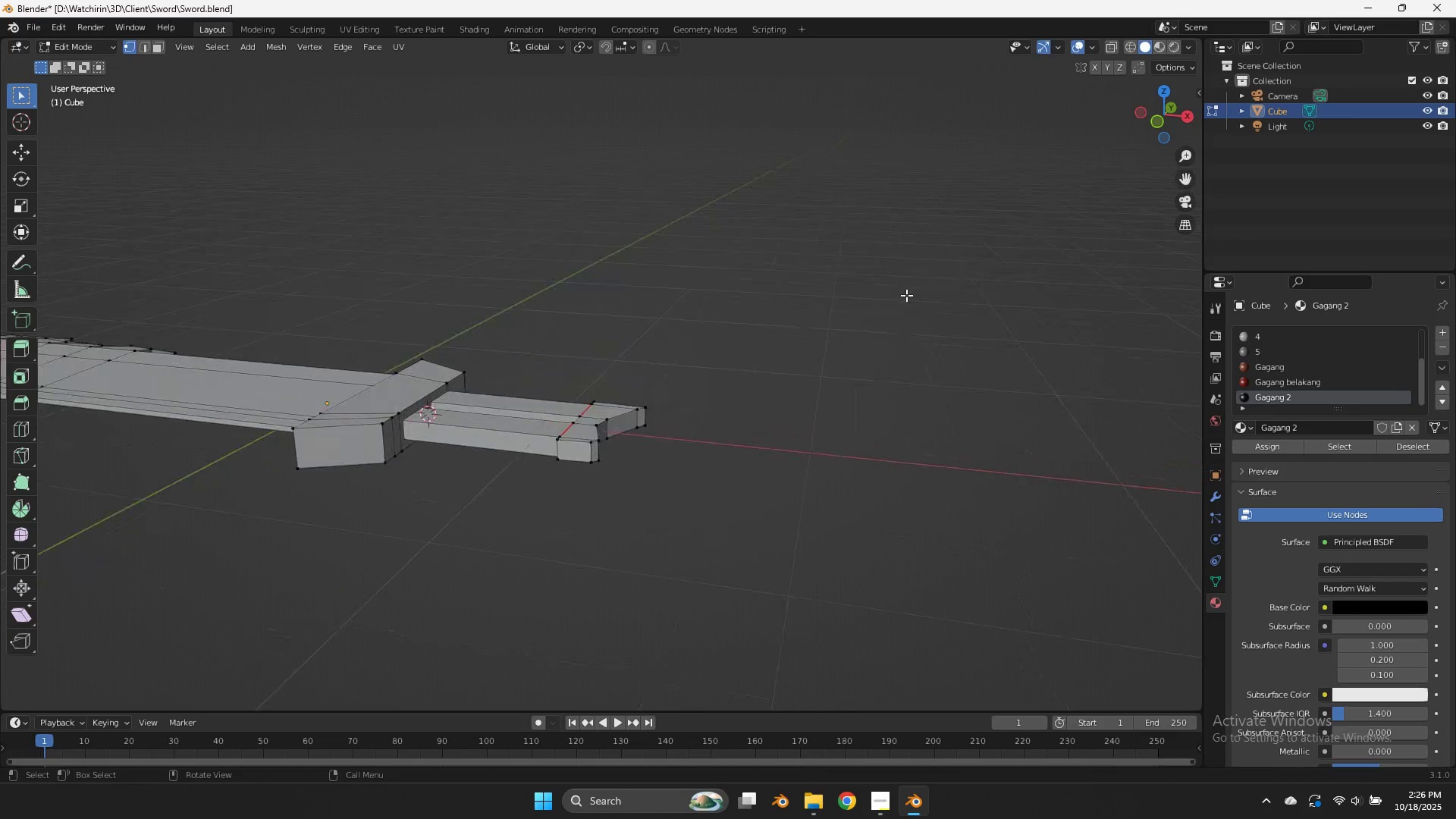 
scroll: coordinate [656, 418], scroll_direction: up, amount: 6.0
 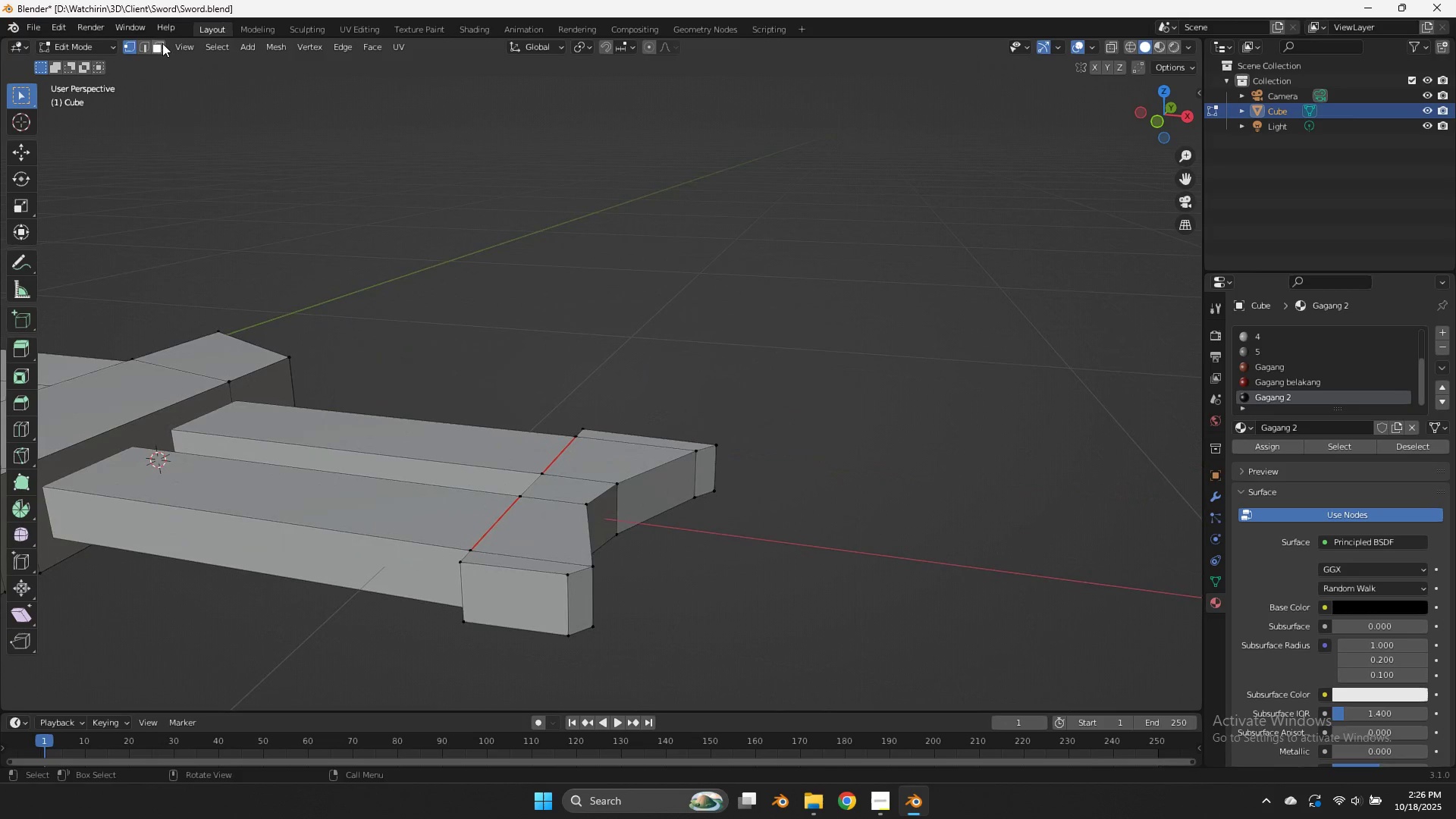 
left_click([162, 43])
 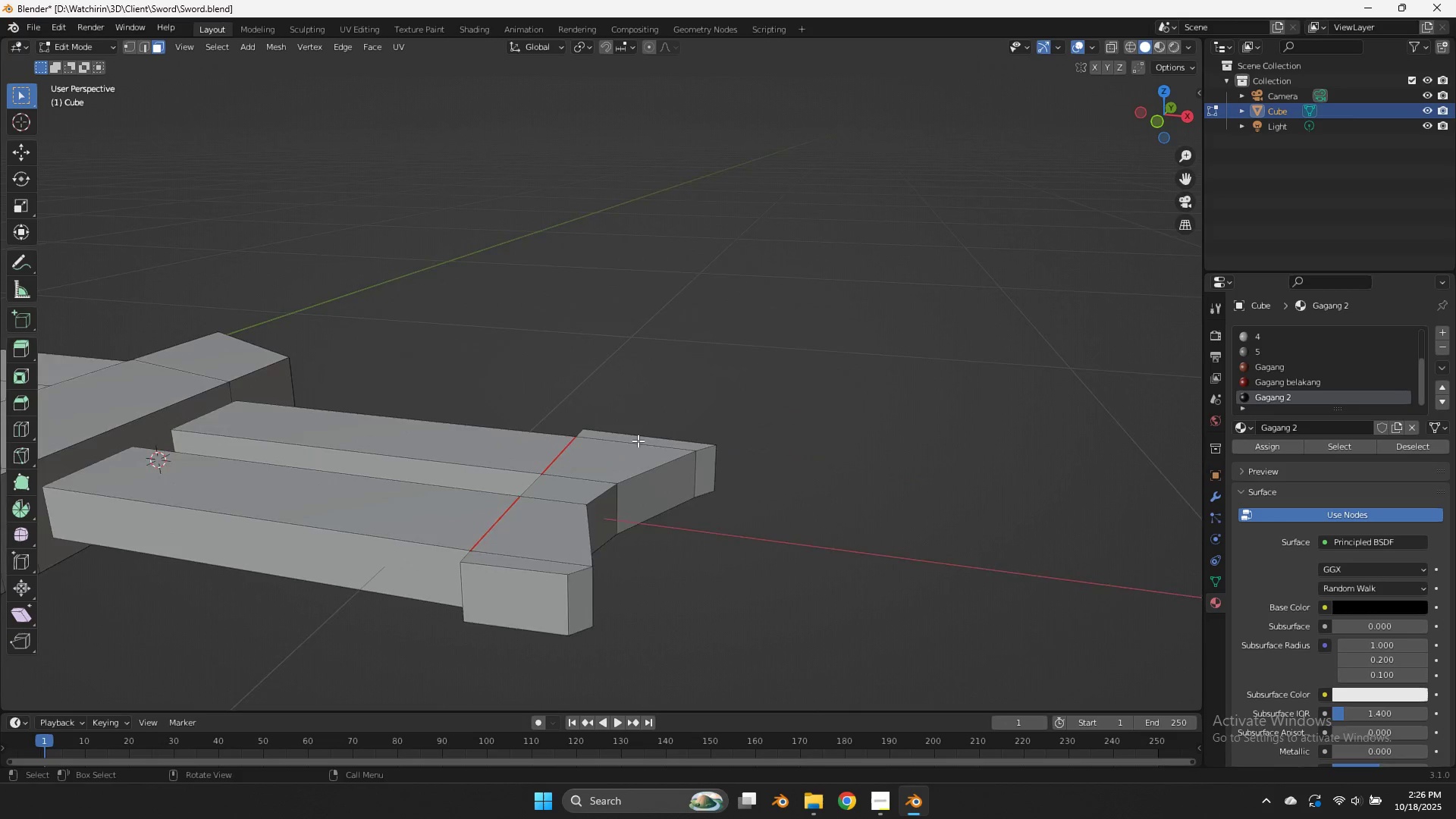 
scroll: coordinate [638, 441], scroll_direction: up, amount: 1.0
 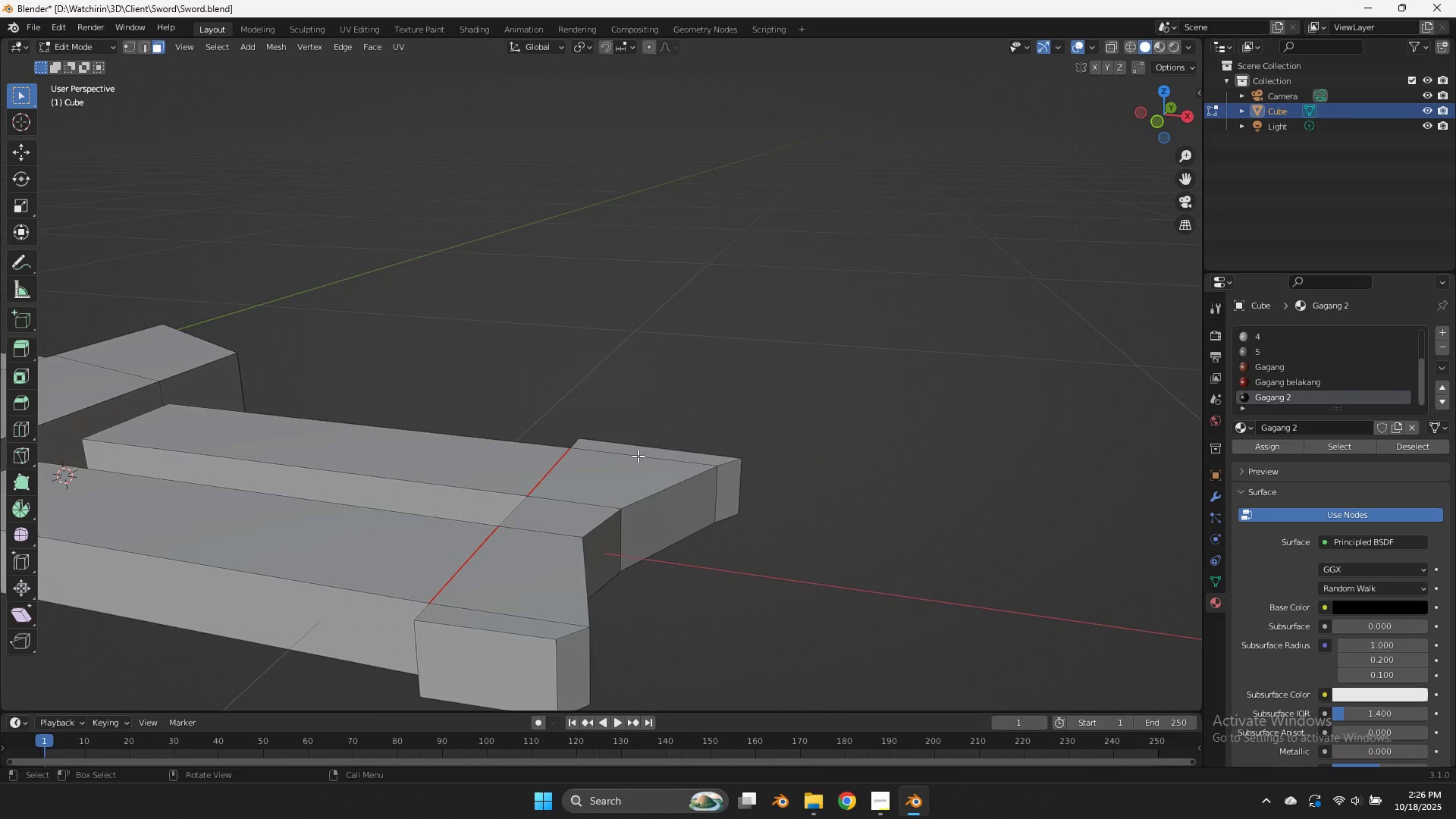 
double_click([638, 456])
 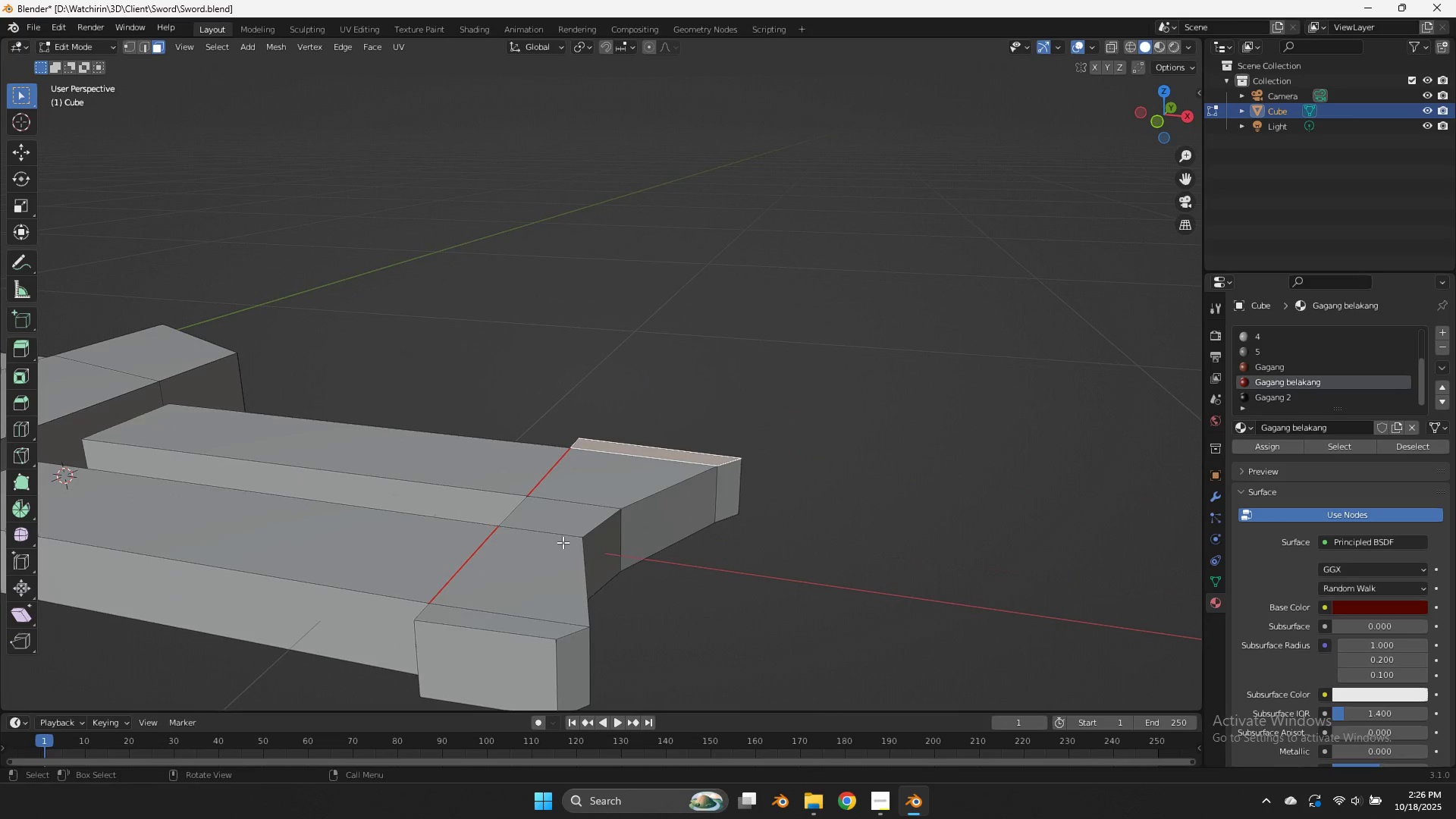 
hold_key(key=ControlLeft, duration=0.97)
right_click([526, 626])
 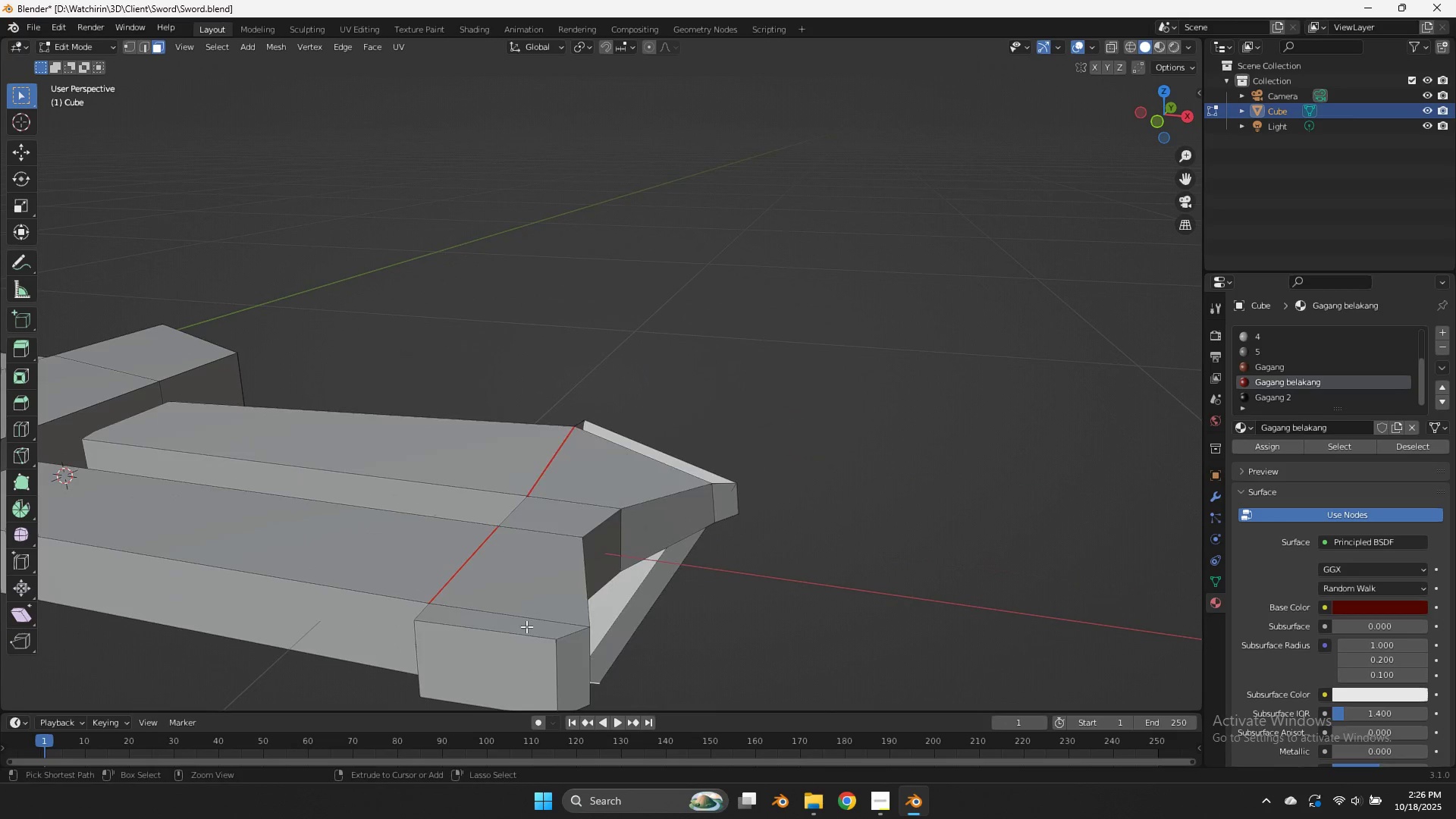 
left_click([526, 626])
 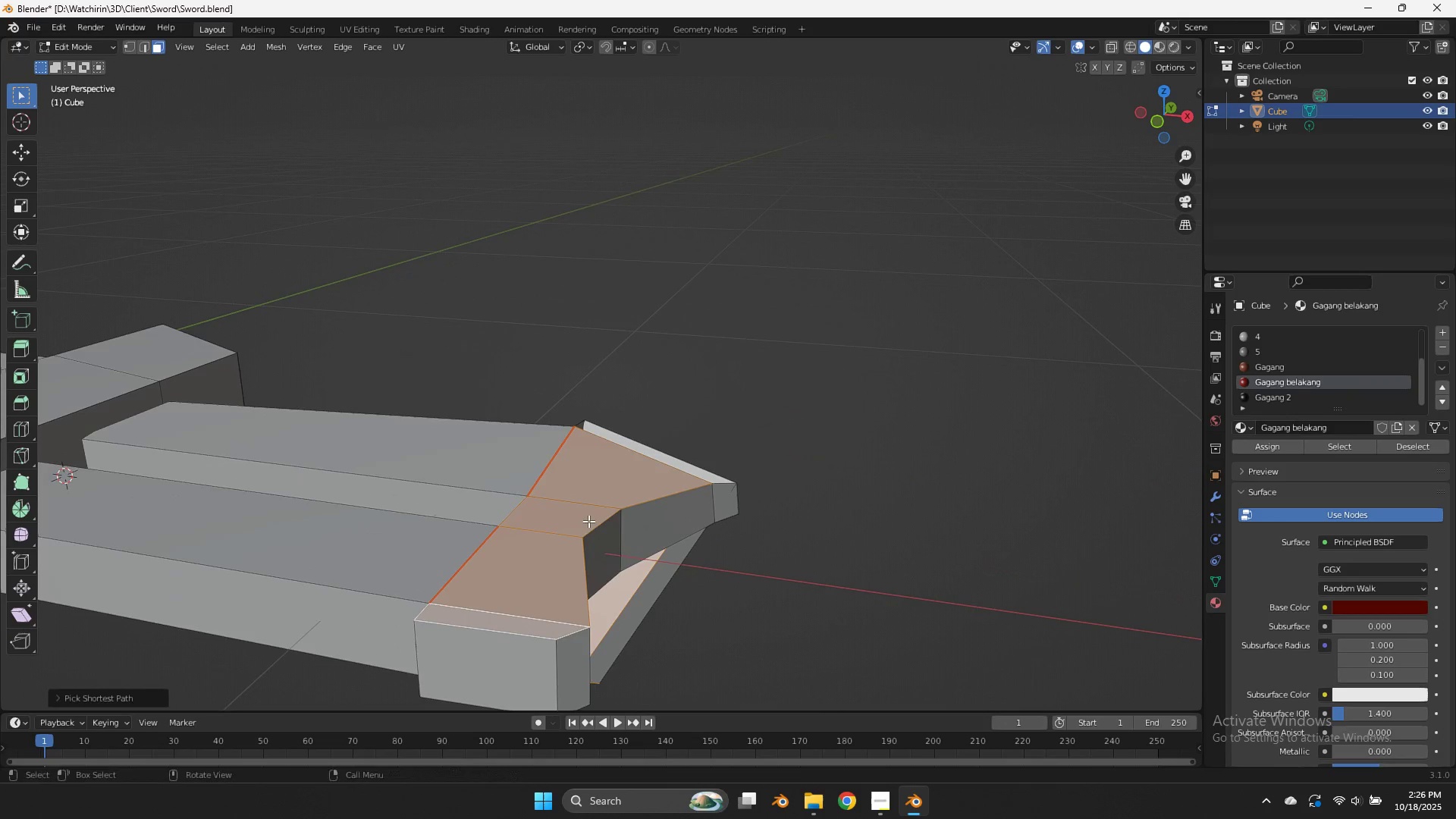 
key(Control+Z)
 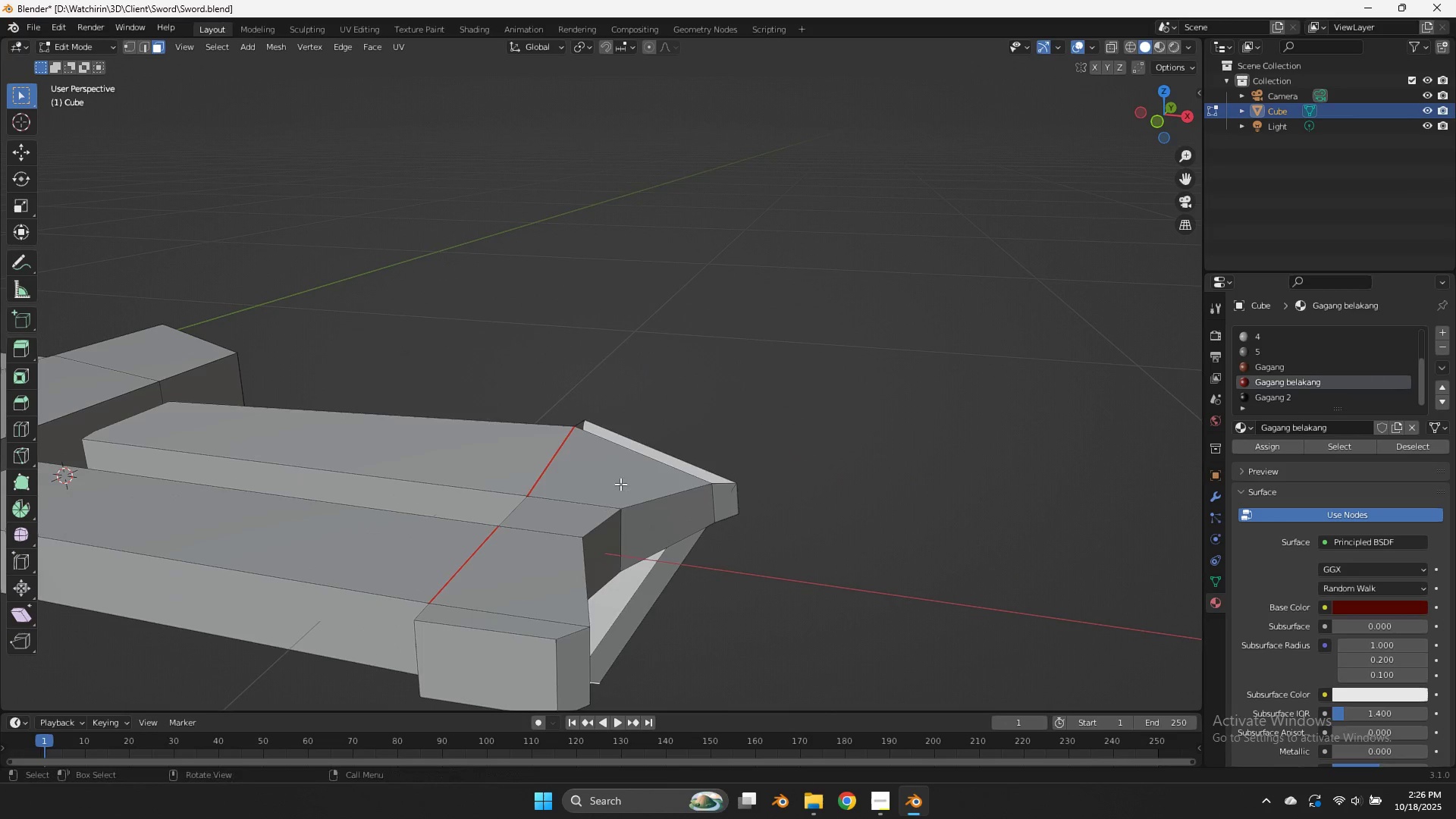 
key(Control+ControlLeft)
 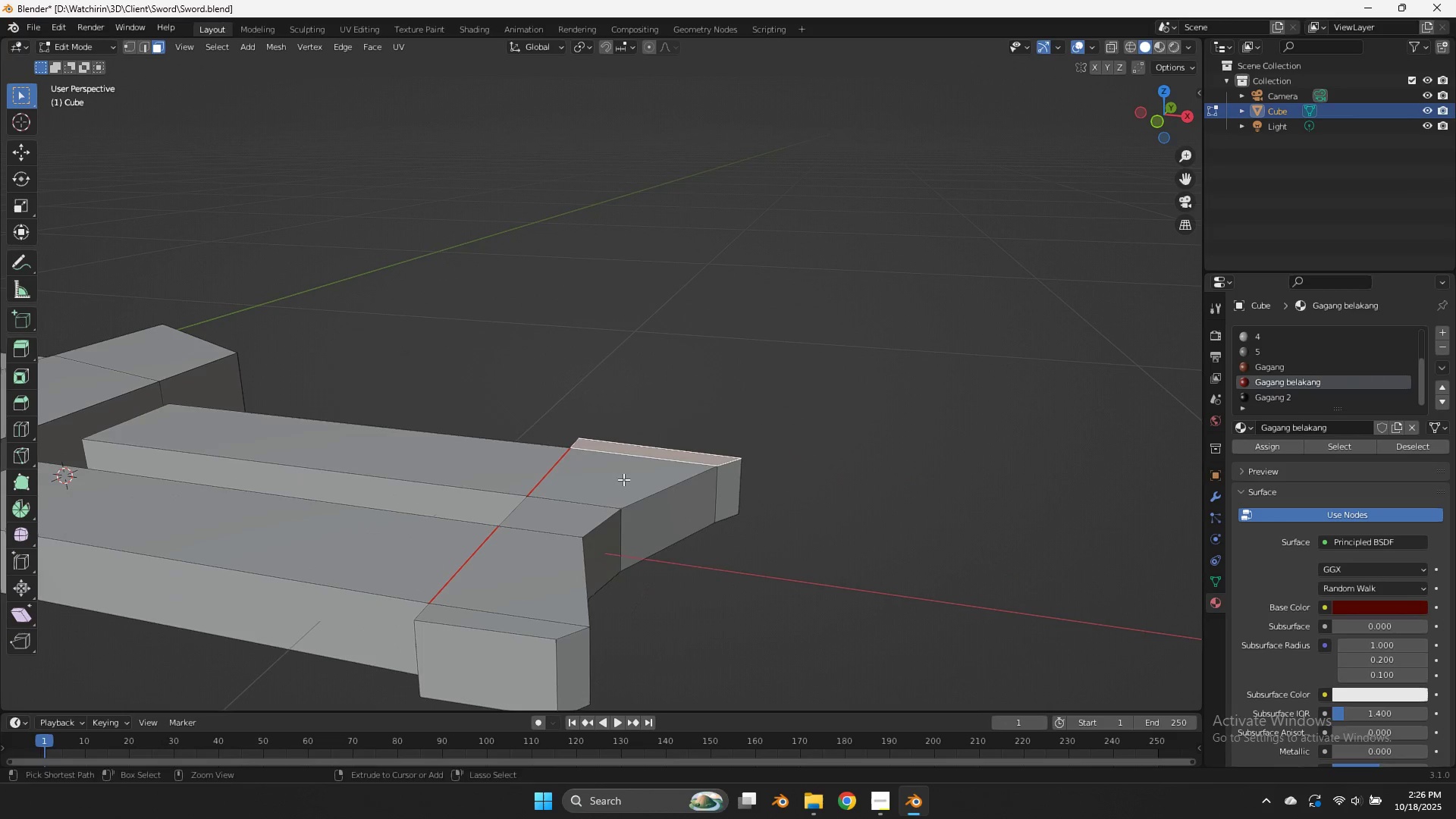 
key(Control+Z)
 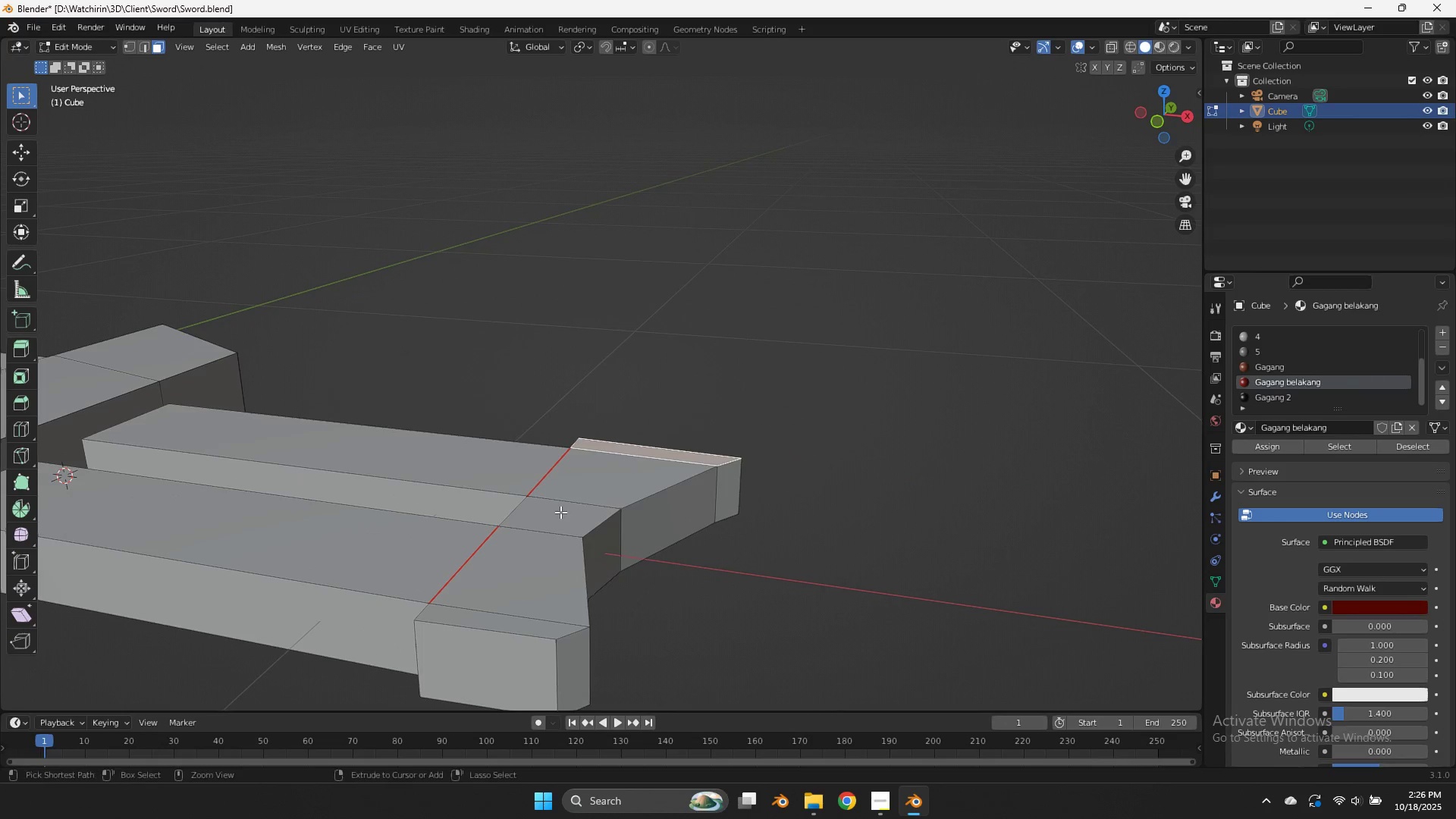 
hold_key(key=ControlLeft, duration=0.95)
left_click([504, 619])
 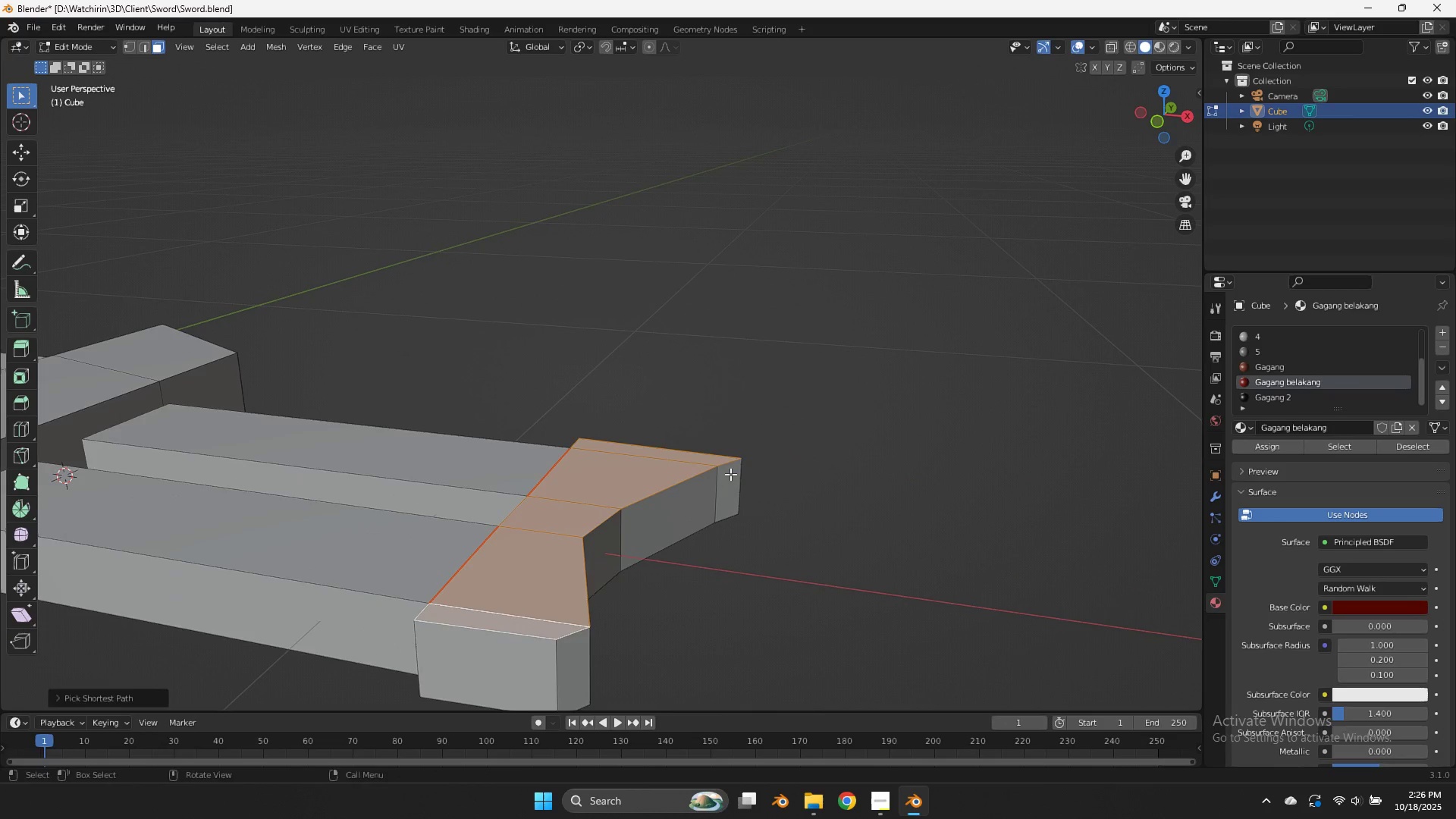 
type(gz)
 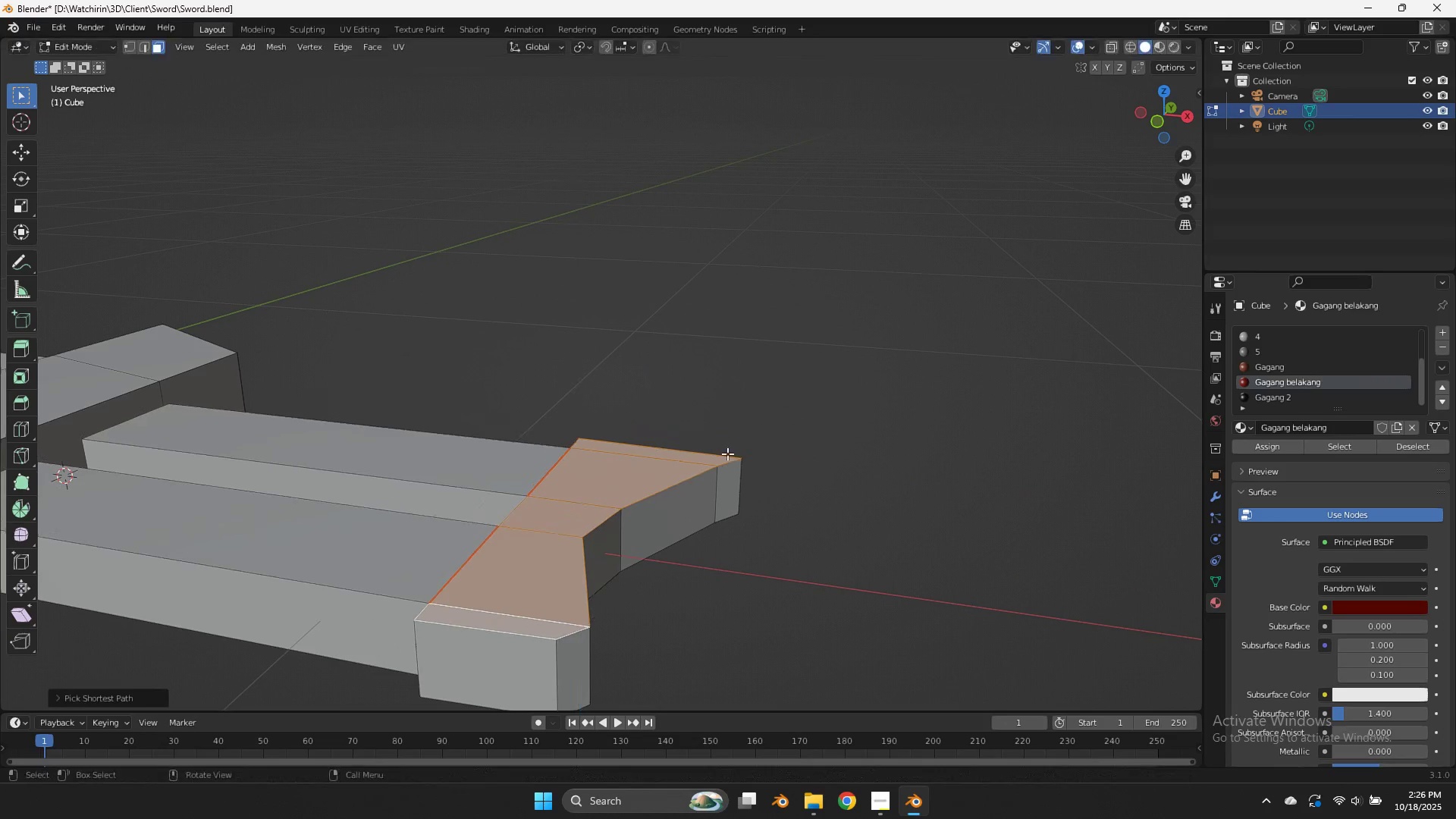 
right_click([727, 453])
 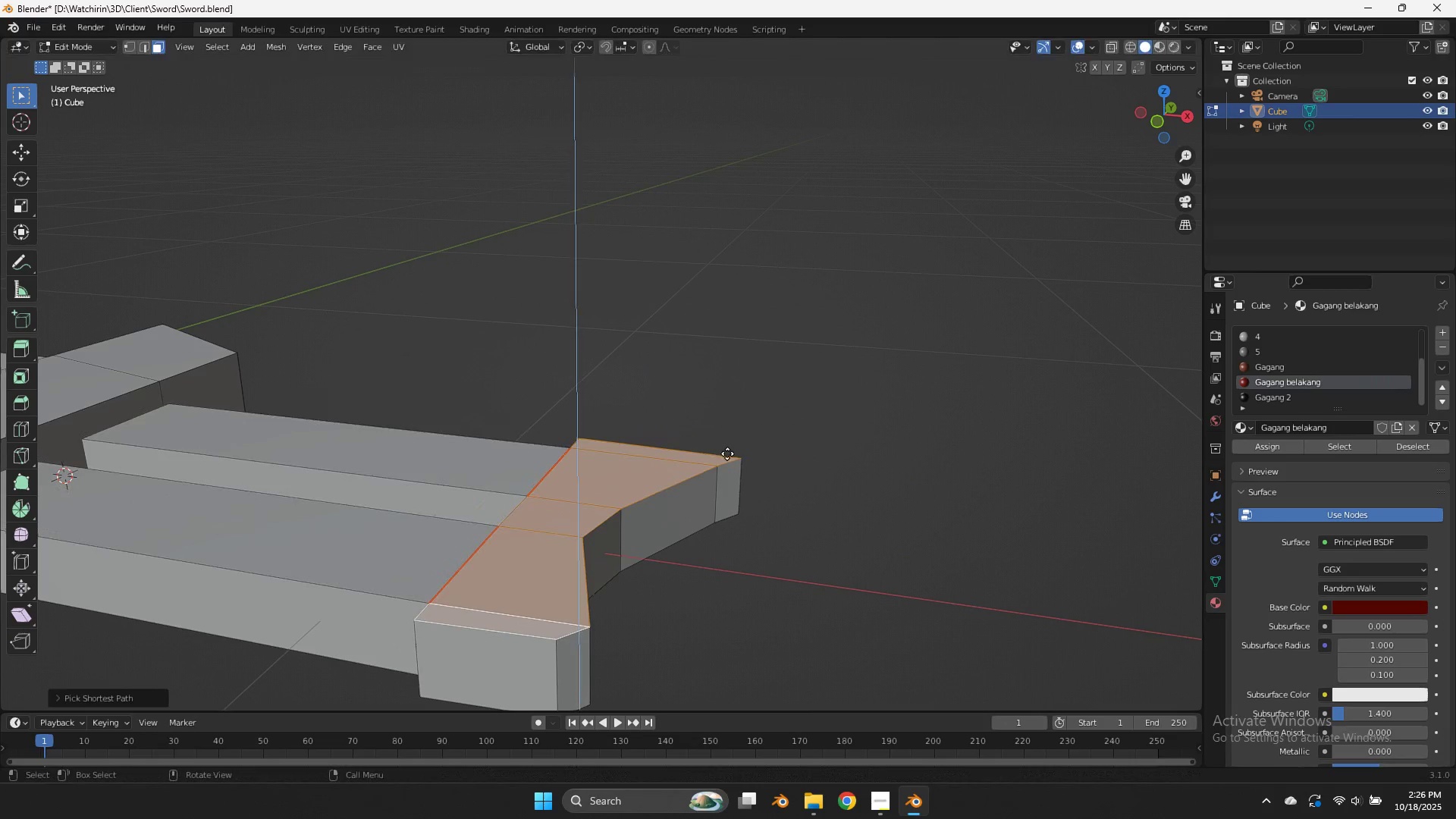 
key(E)
 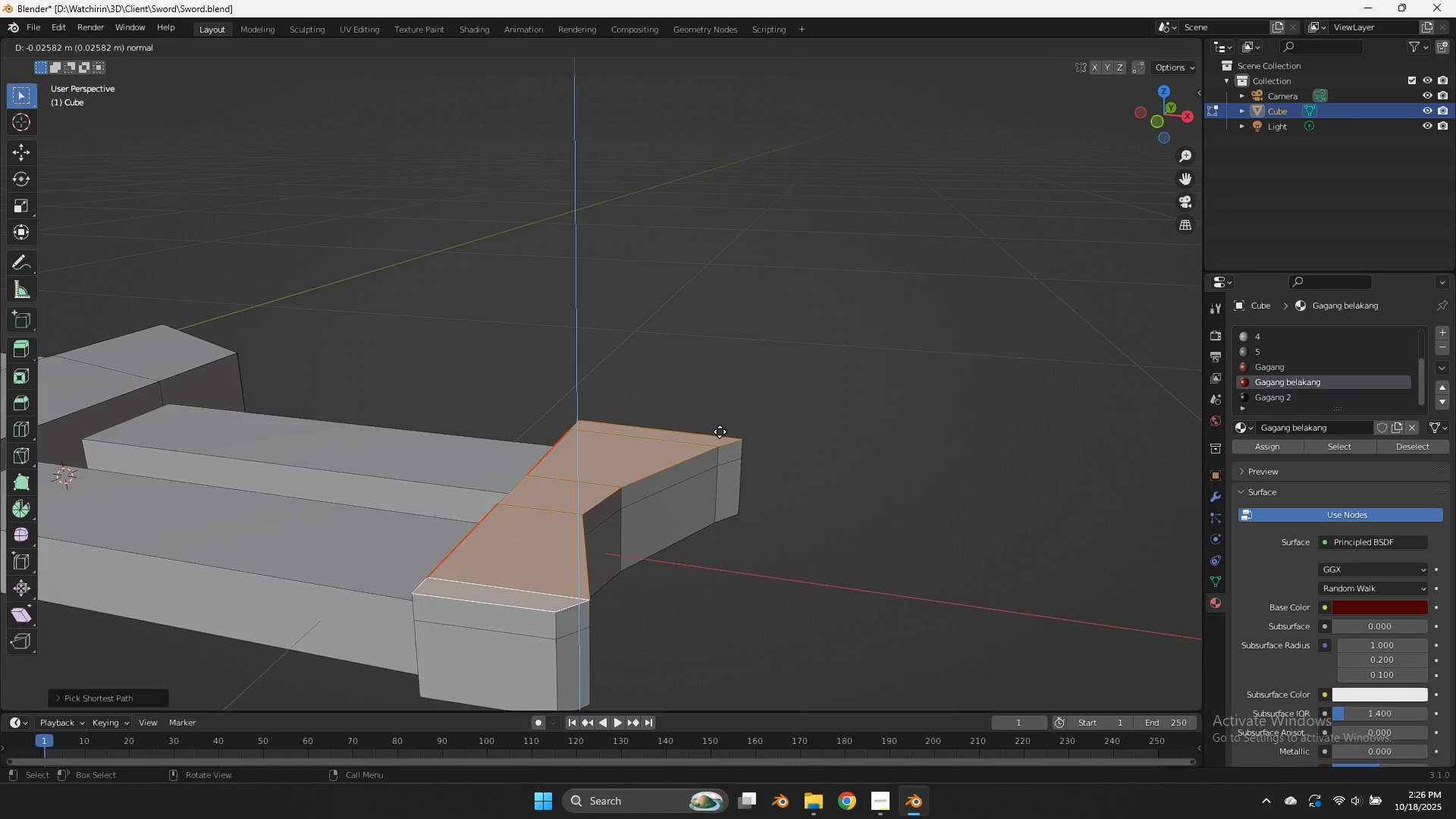 
left_click([718, 431])
 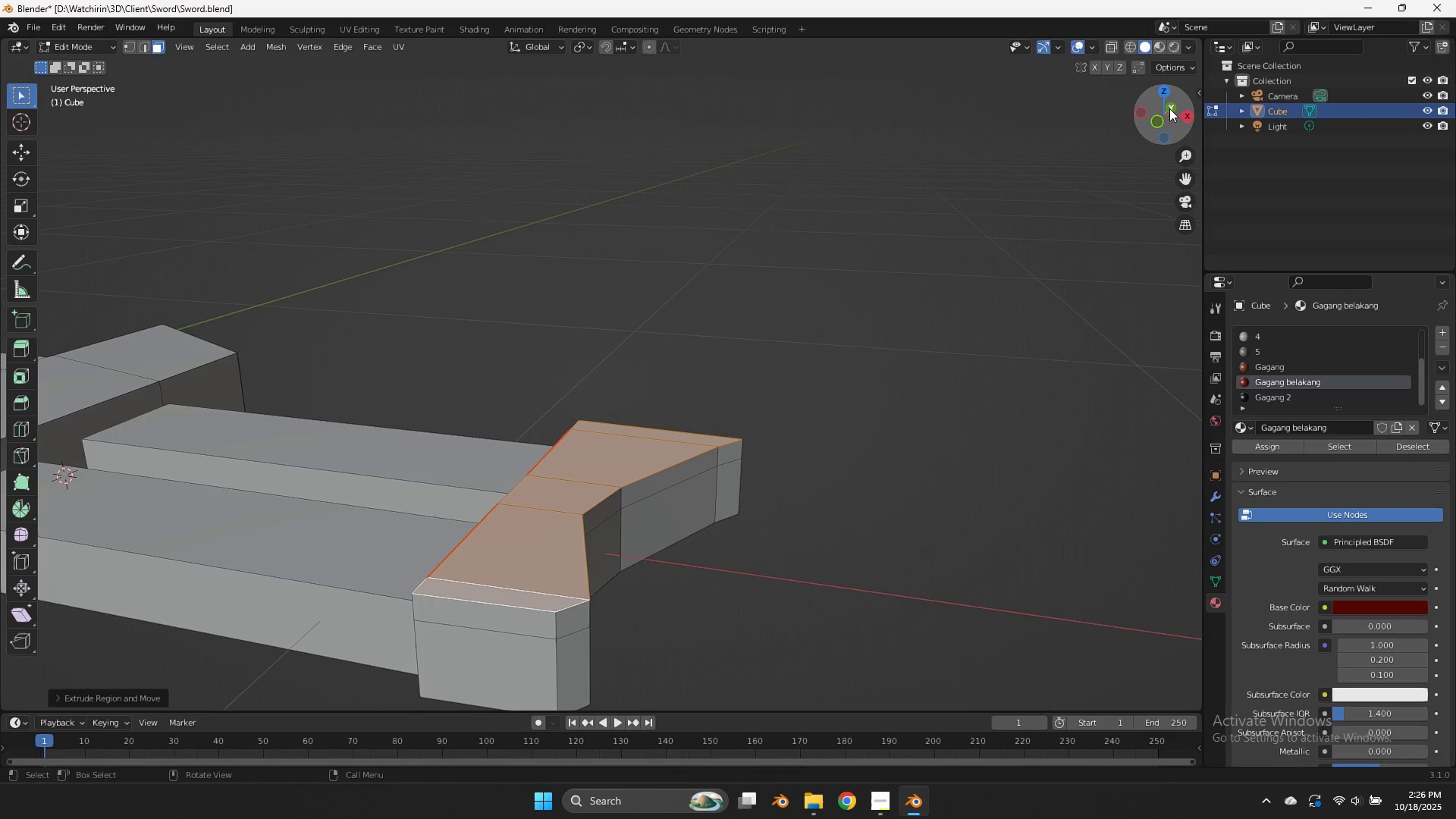 
left_click_drag(start_coordinate=[1169, 108], to_coordinate=[1100, 672])
 